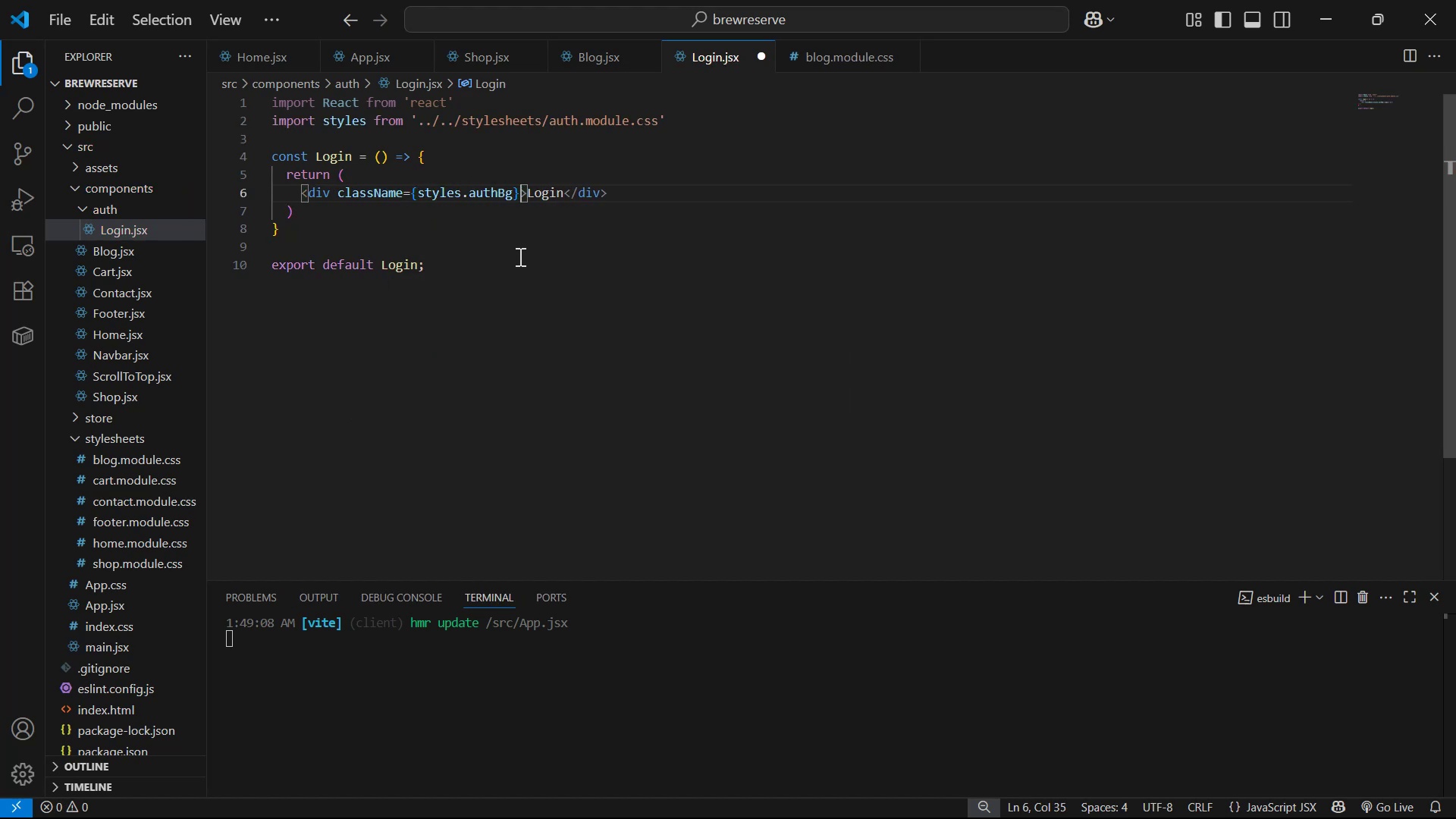 
key(ArrowRight)
 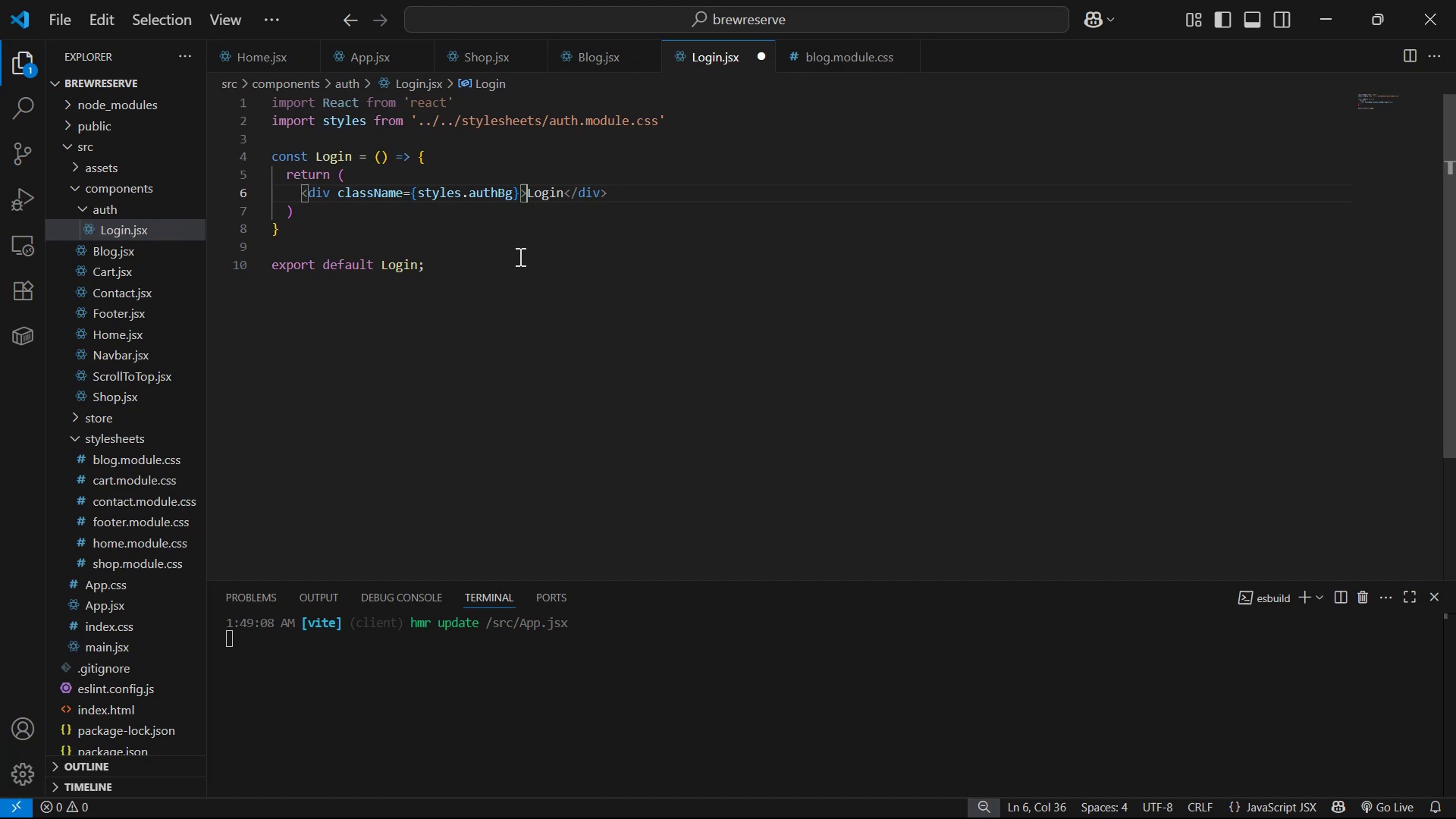 
key(Enter)
 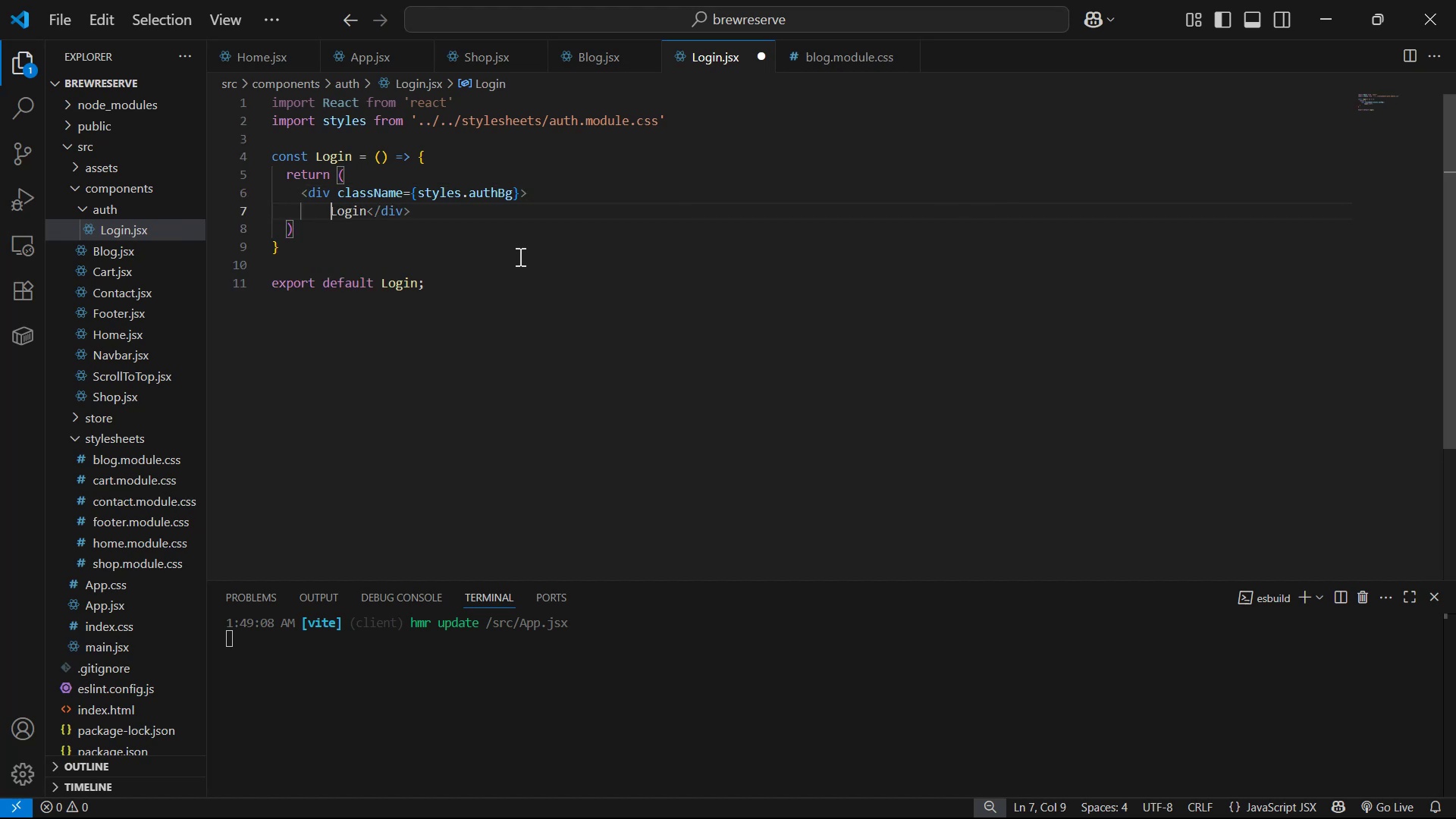 
key(ArrowRight)
 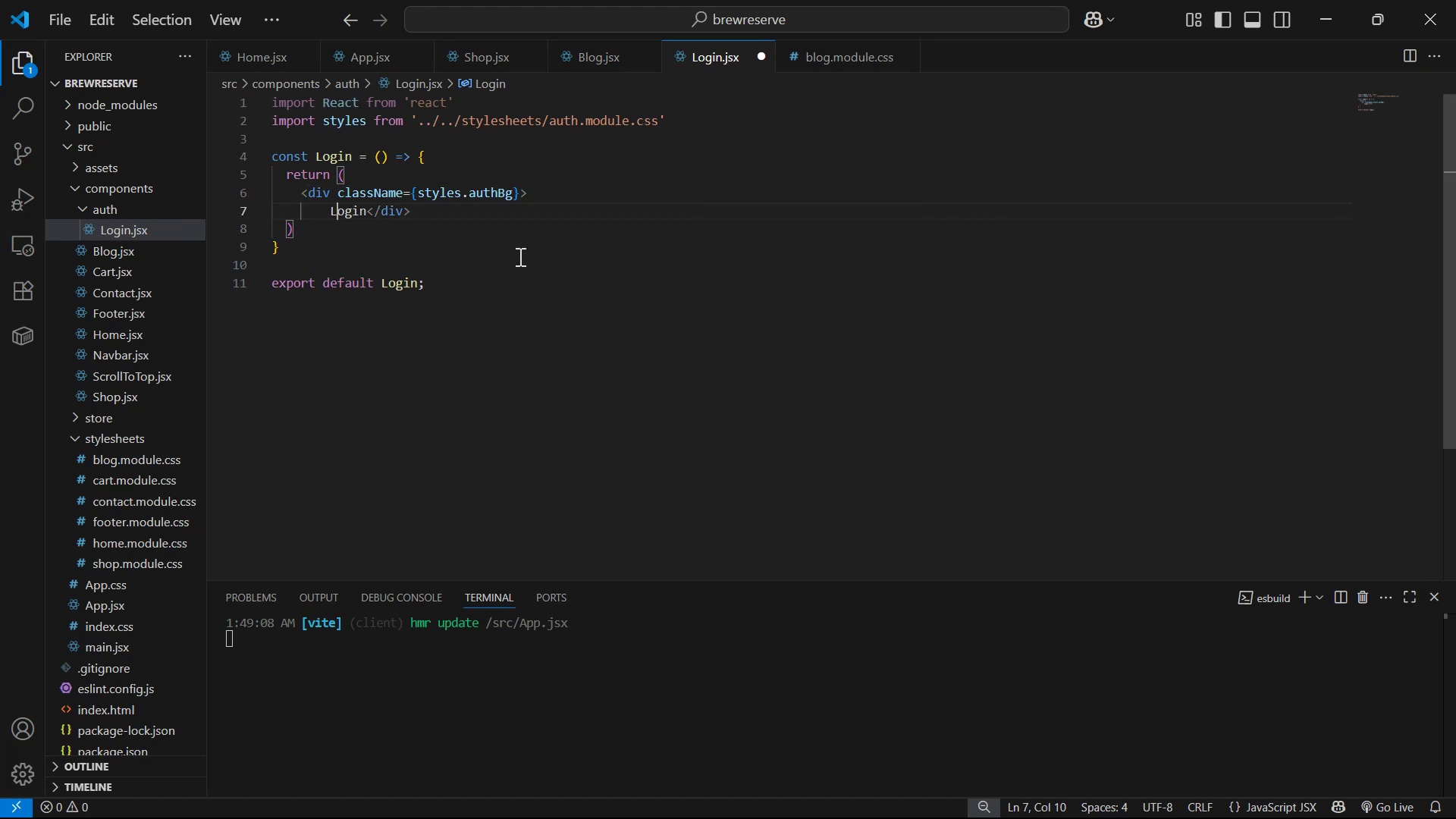 
key(ArrowRight)
 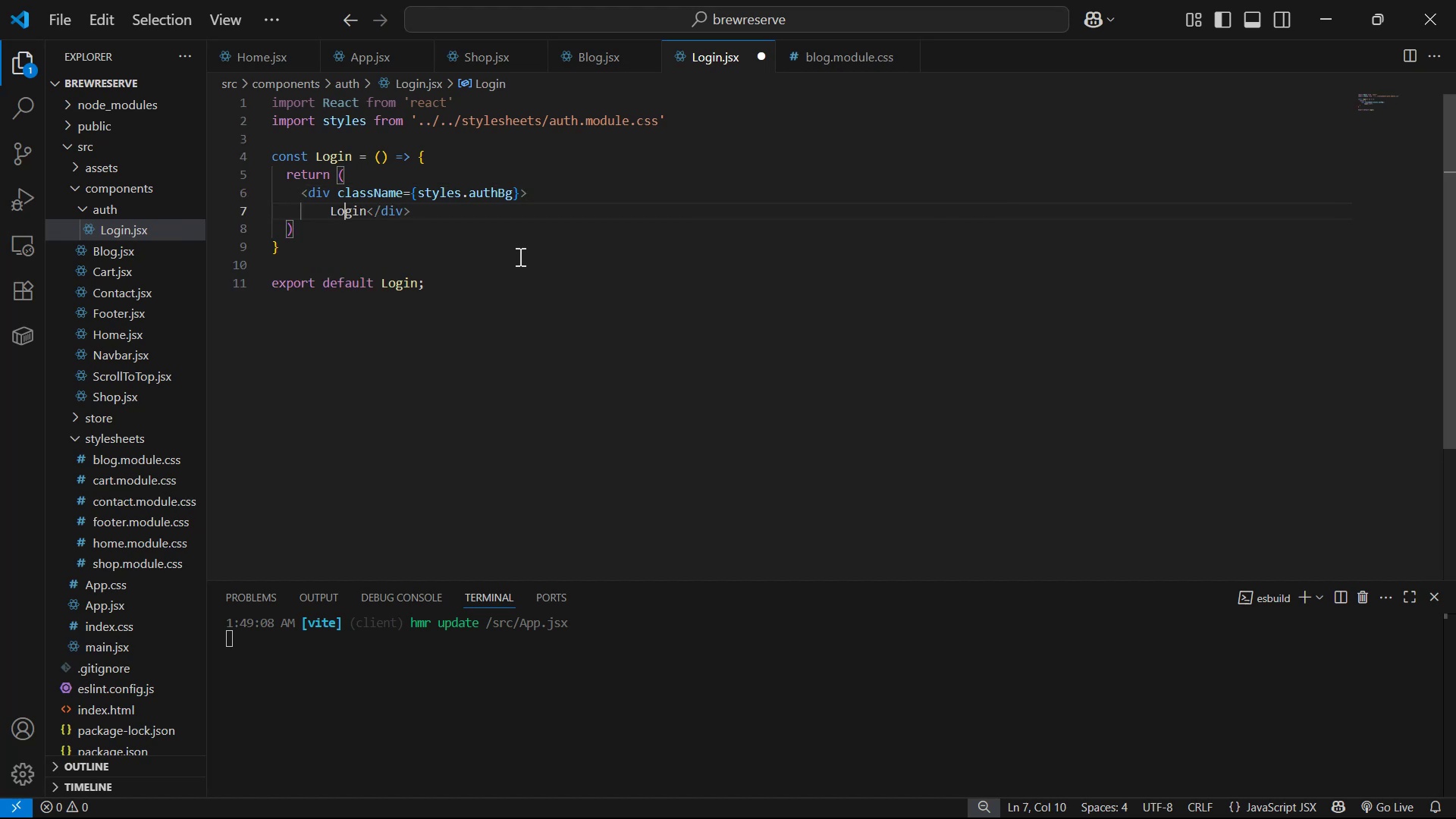 
key(ArrowRight)
 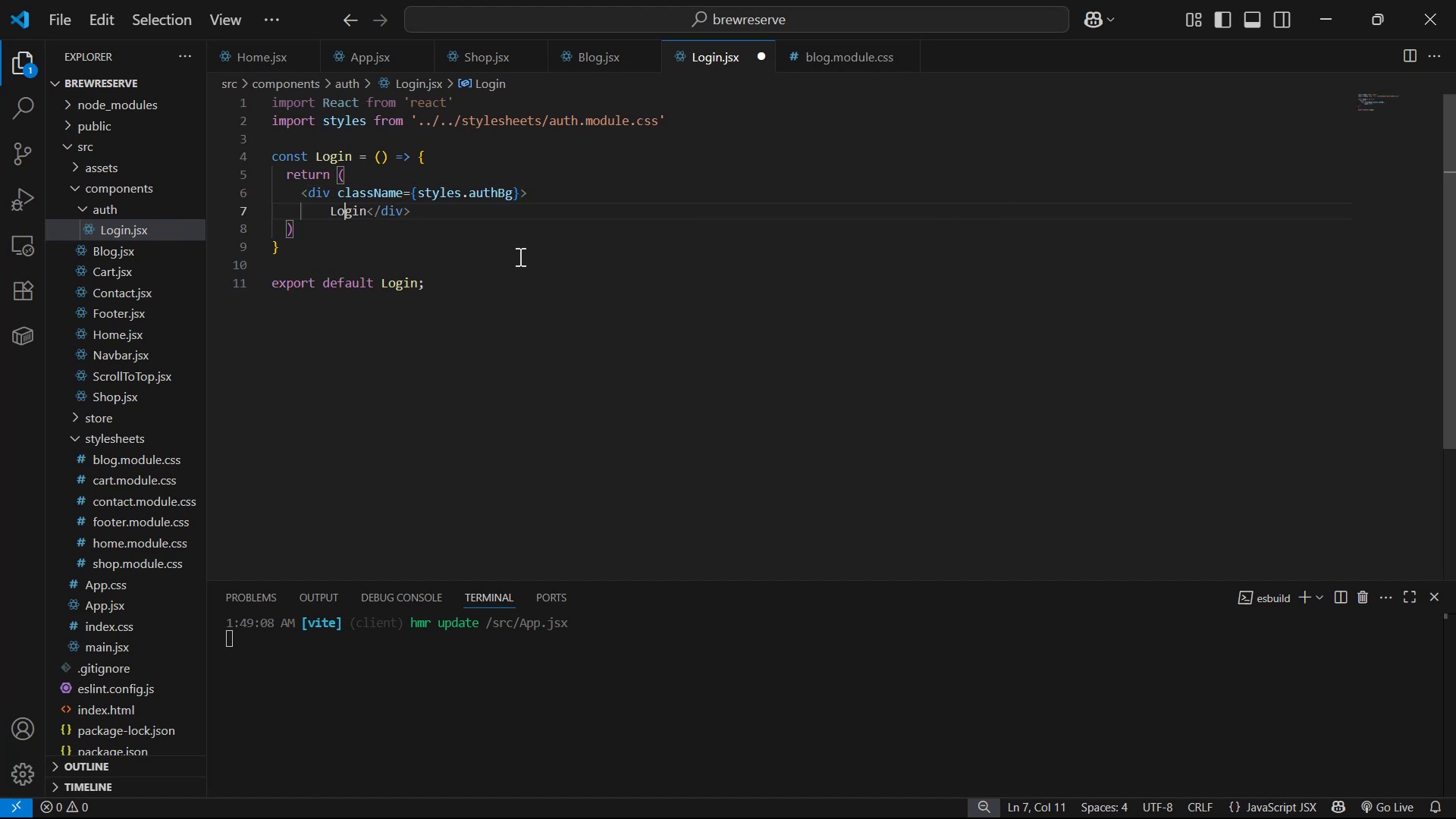 
key(ArrowRight)
 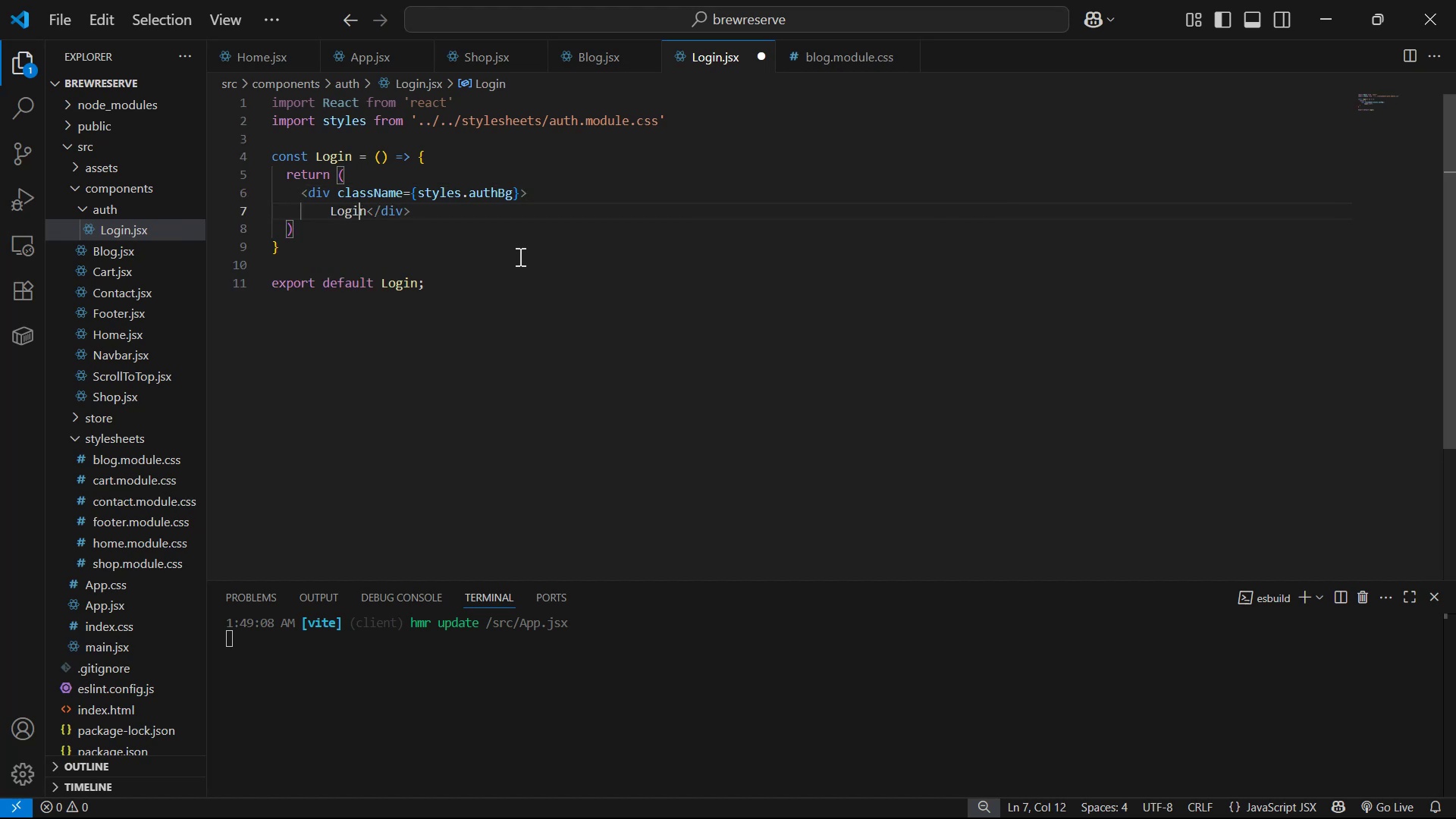 
key(ArrowRight)
 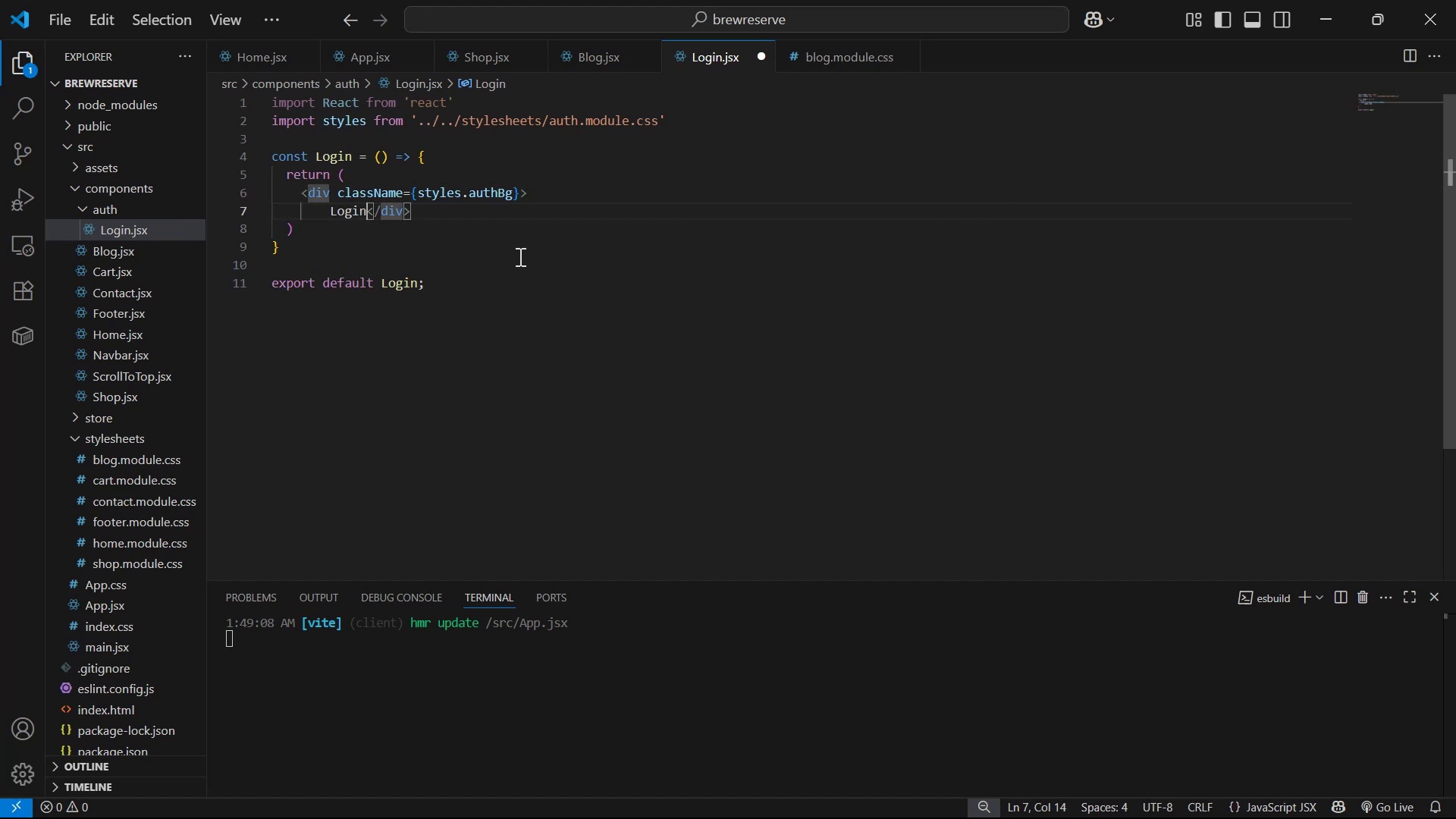 
key(Enter)
 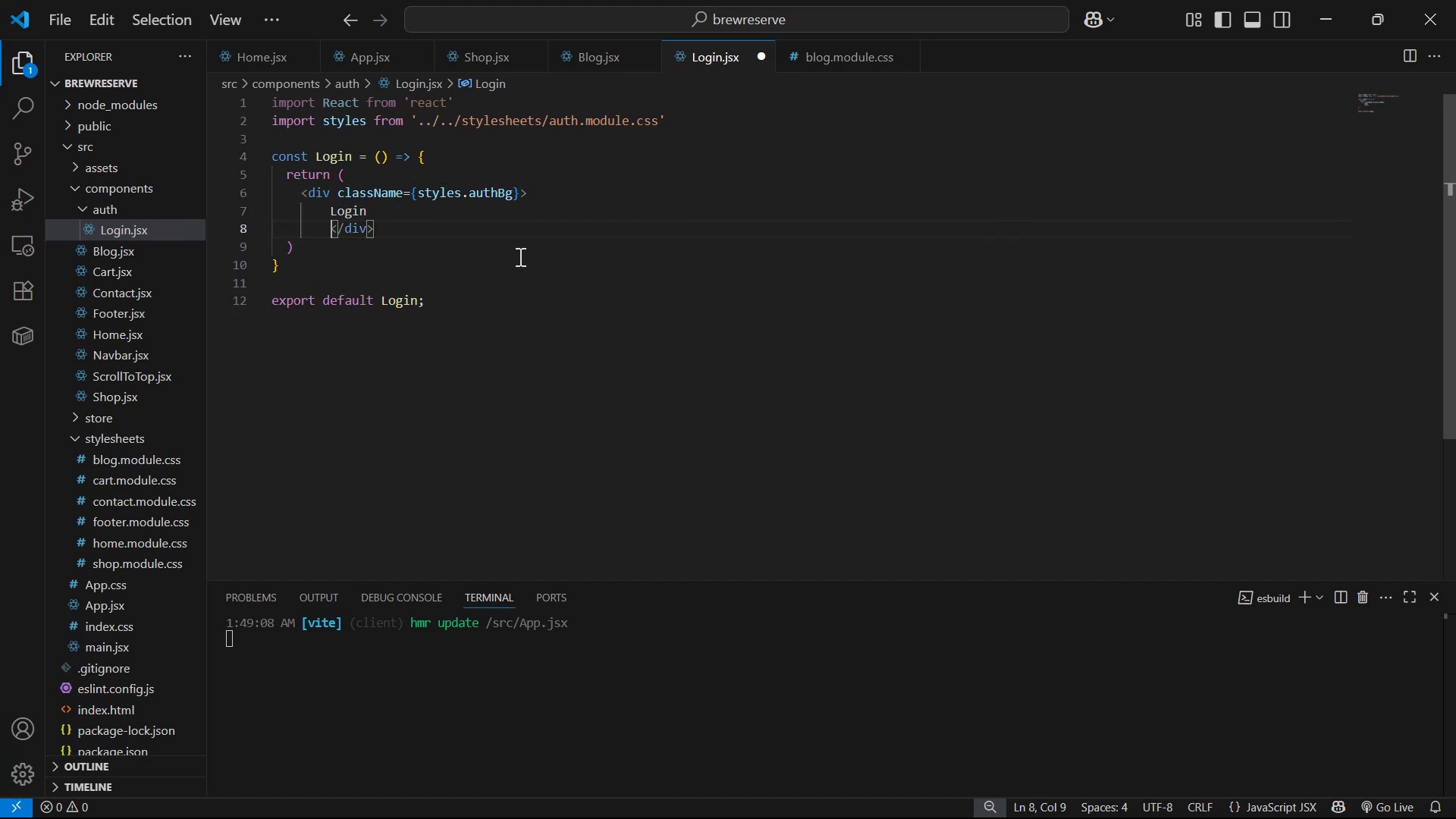 
key(Backspace)
 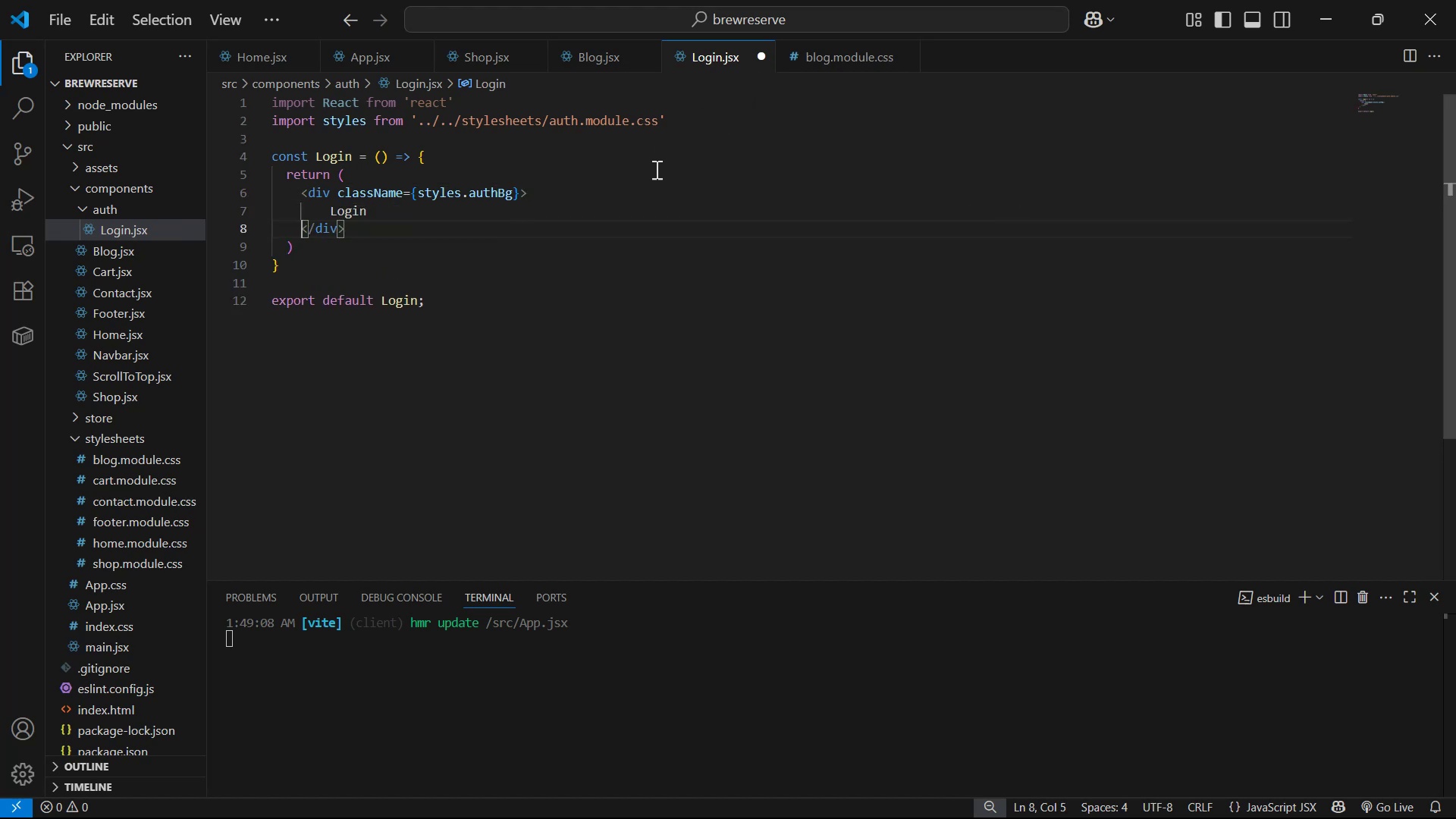 
wait(10.34)
 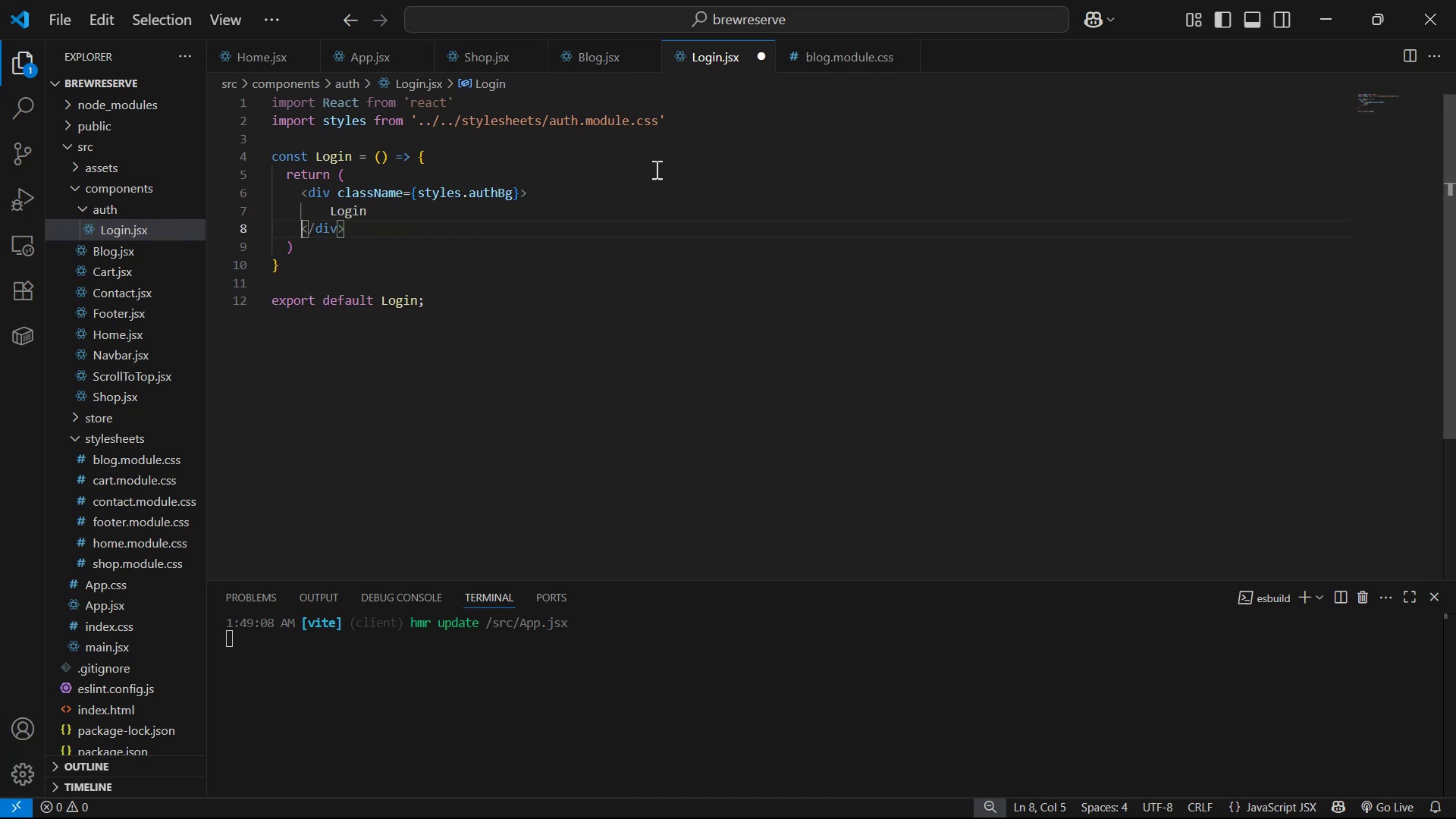 
scroll: coordinate [651, 195], scroll_direction: up, amount: 2.0
 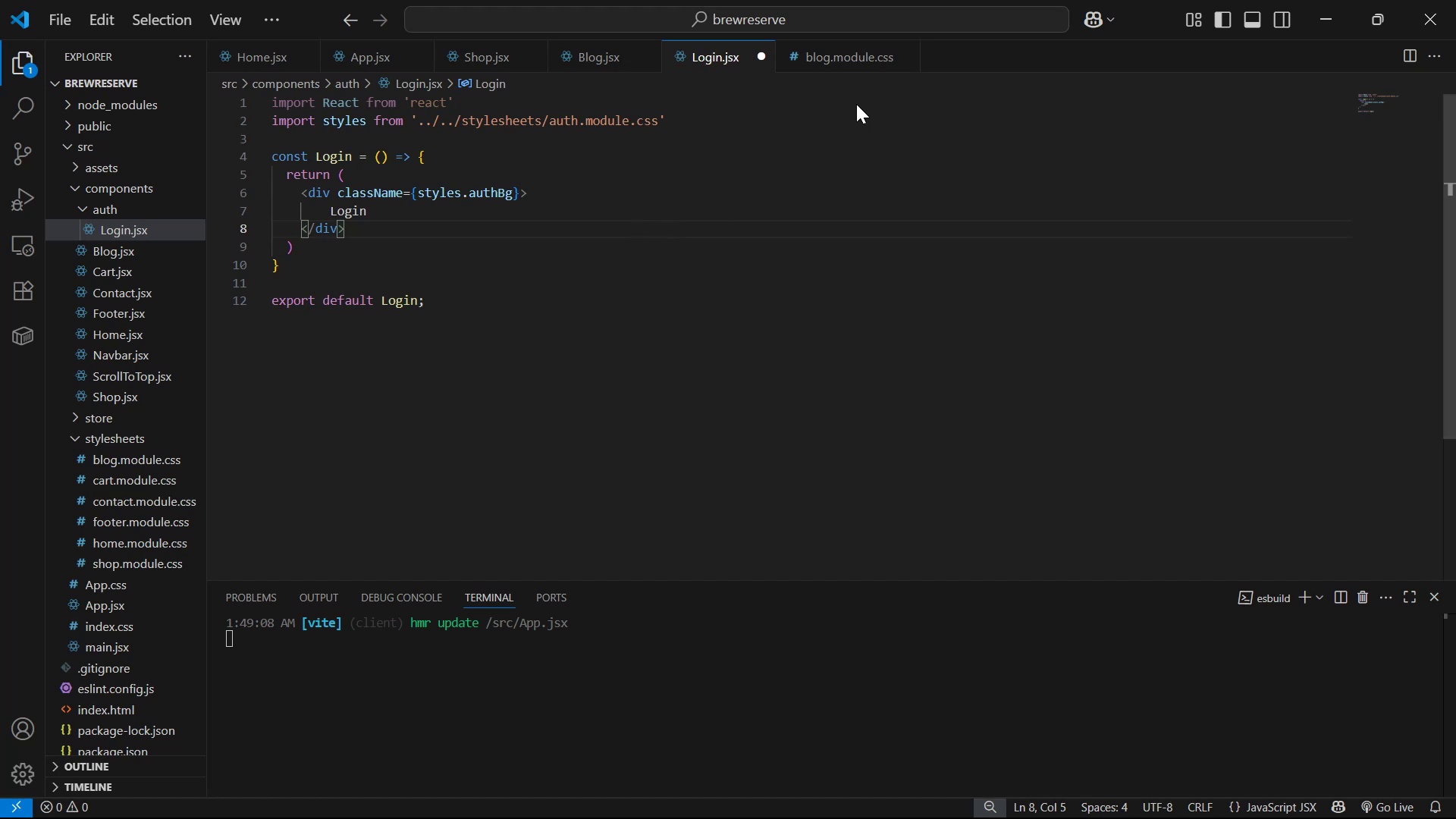 
left_click([685, 117])
 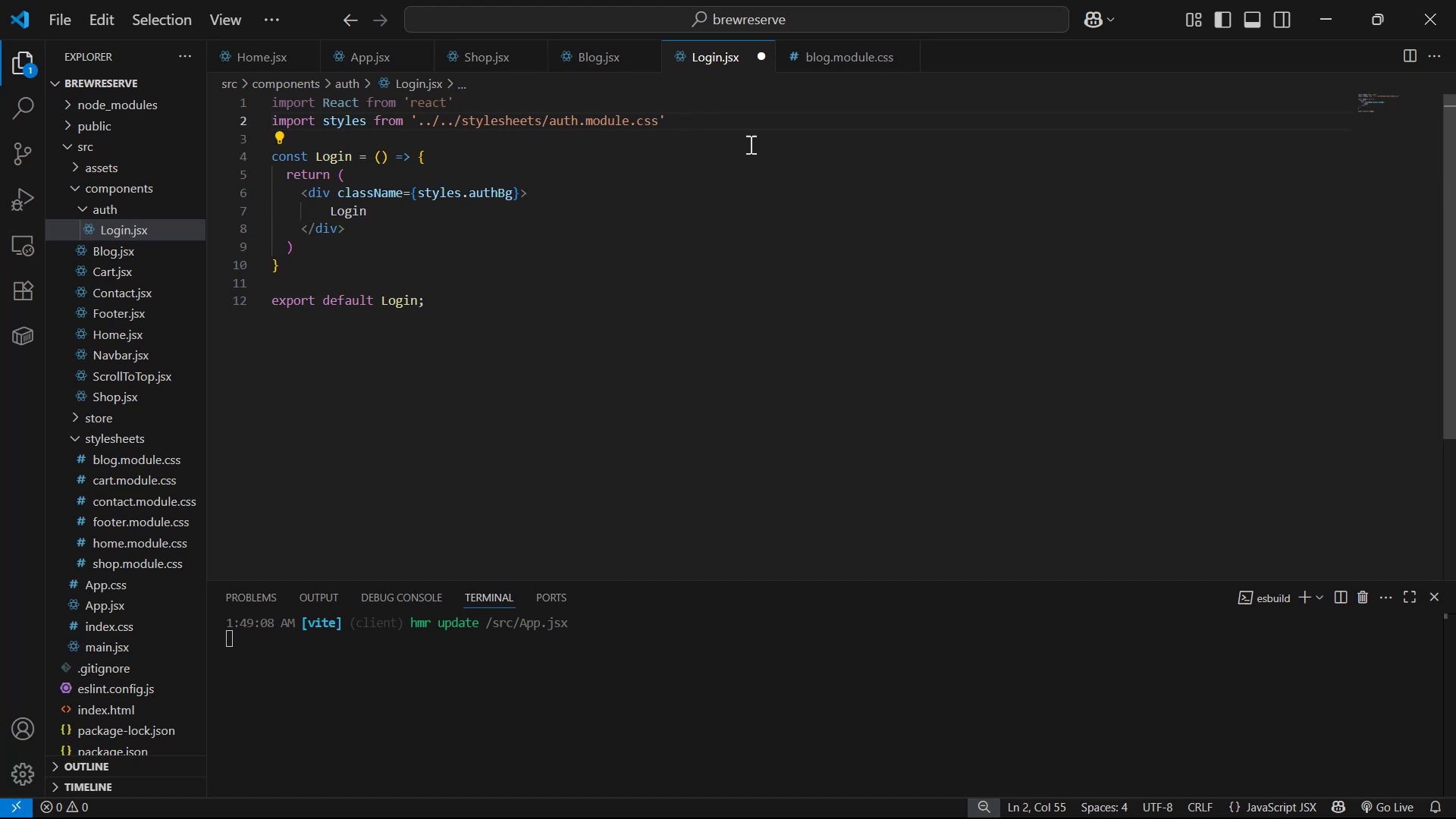 
left_click([593, 190])
 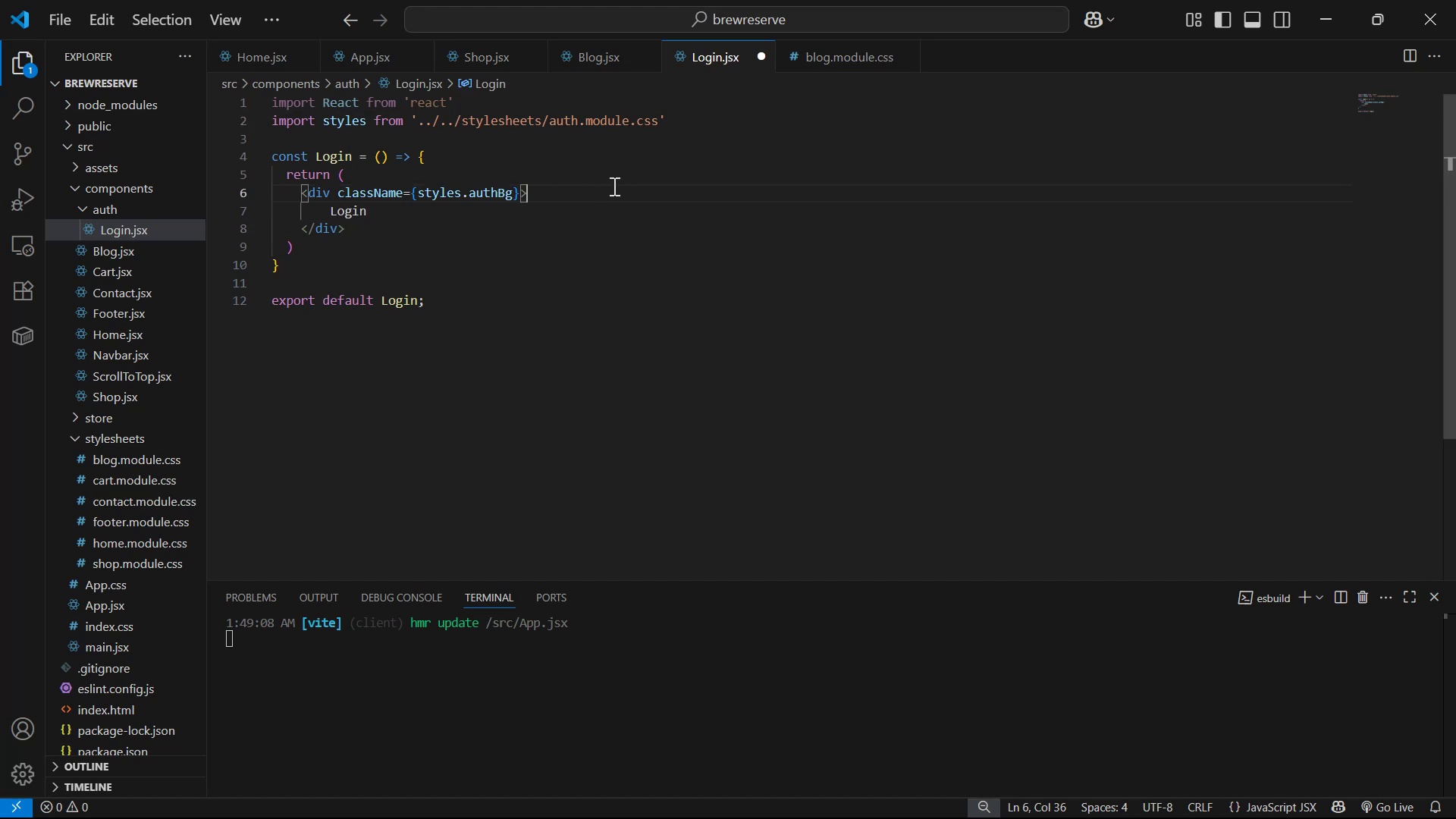 
key(Enter)
 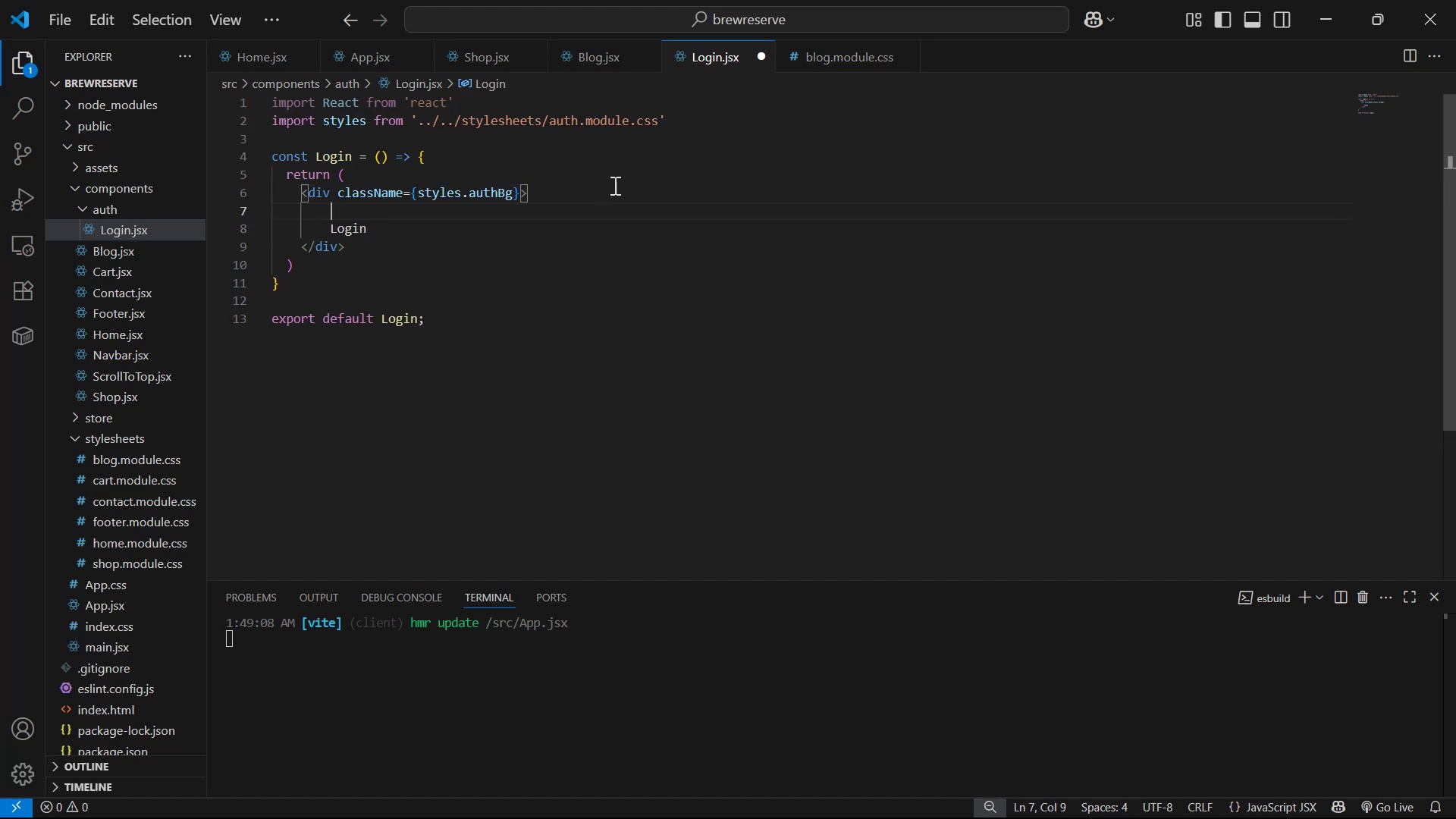 
type(<na)
key(Backspace)
key(Backspace)
type(Navba)
 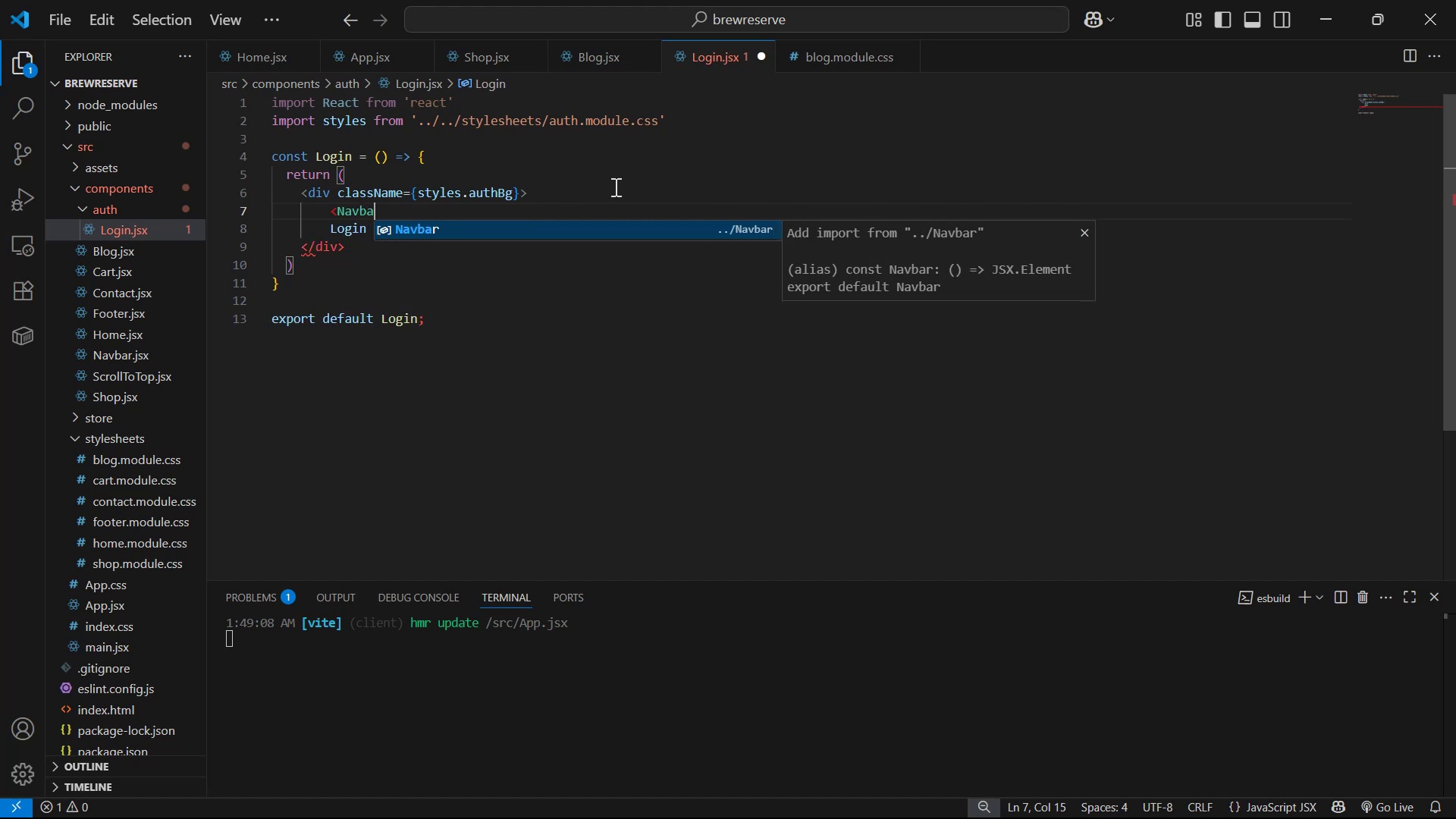 
key(Enter)
 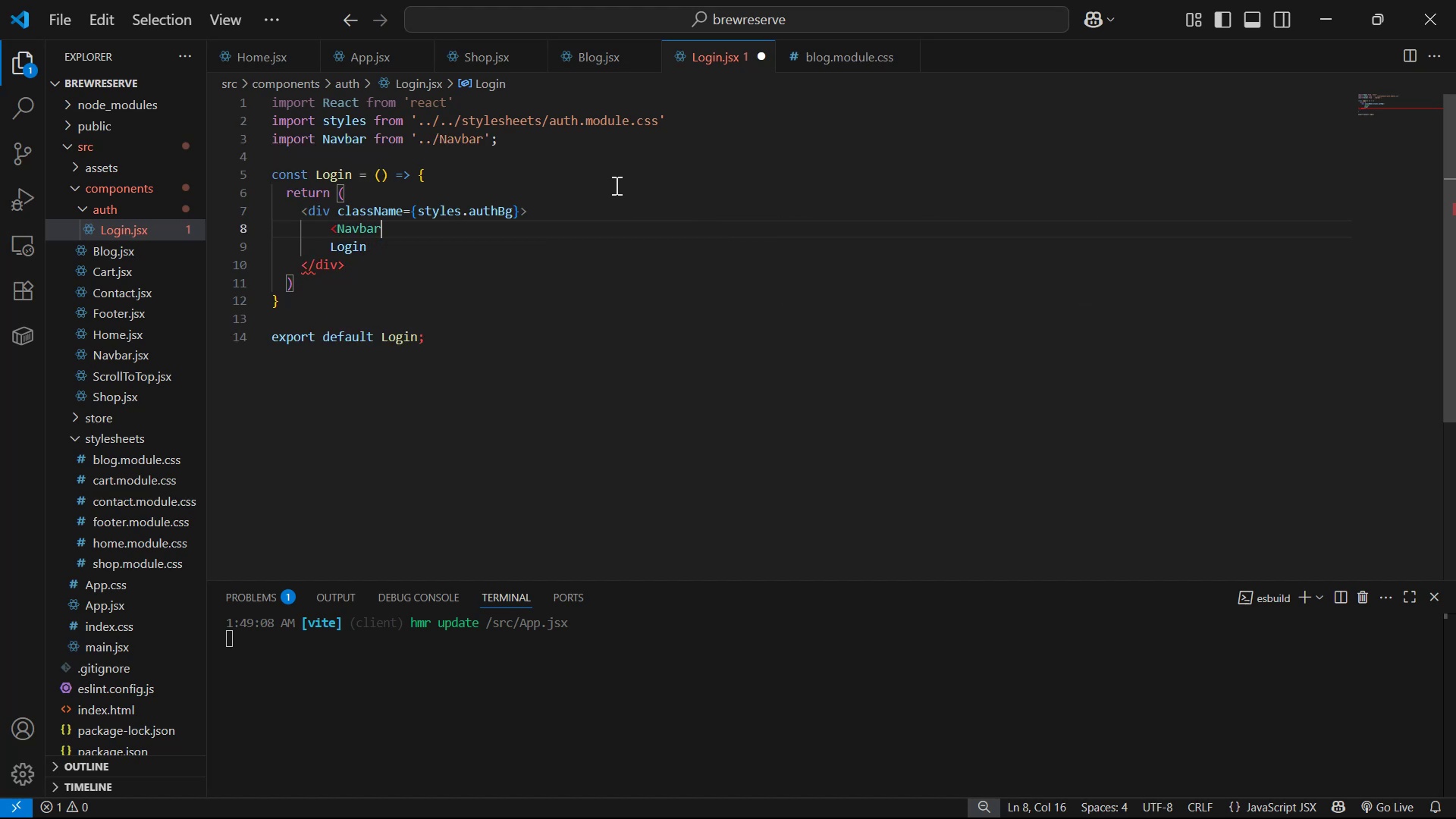 
key(Slash)
 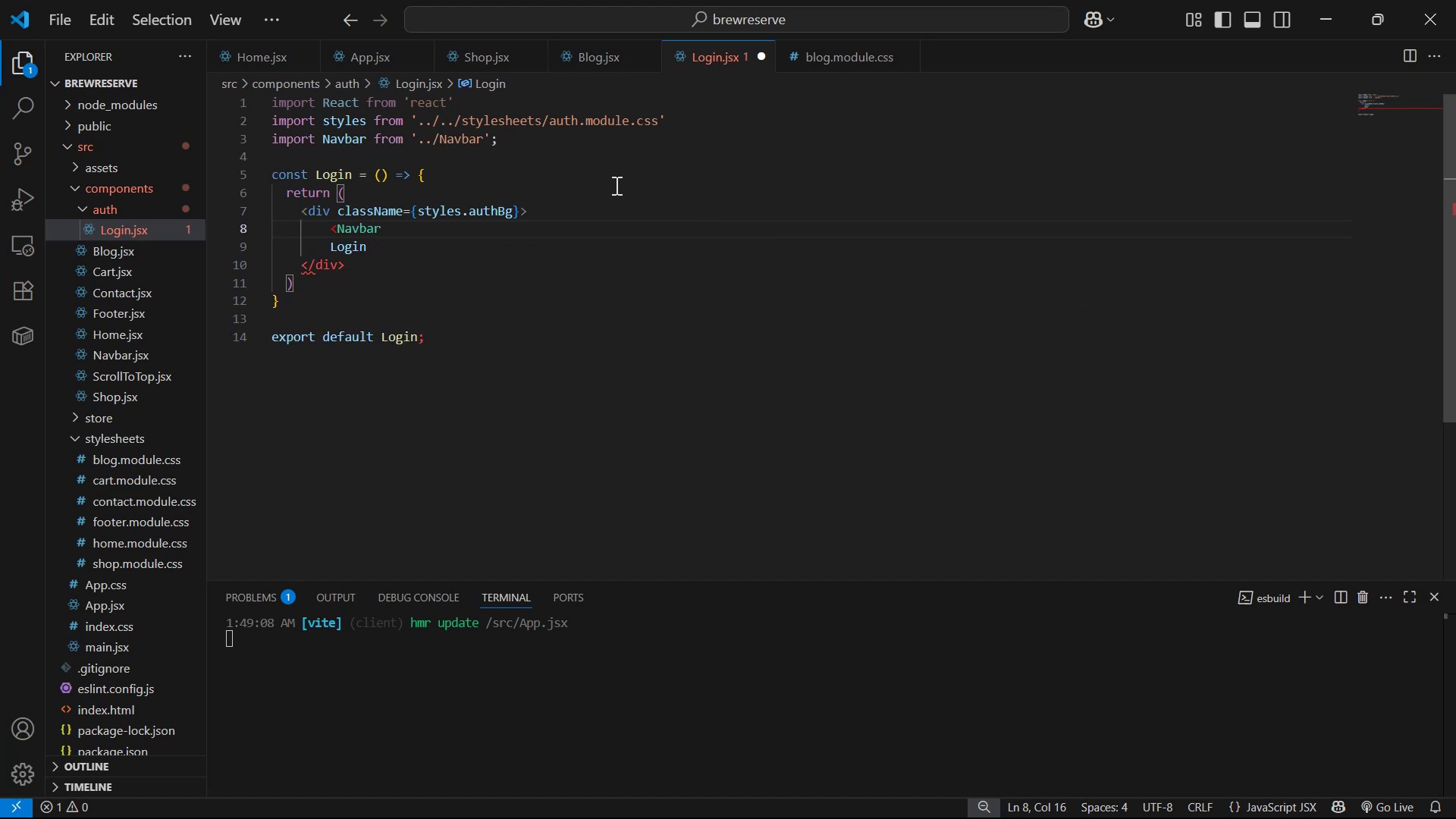 
key(Shift+ShiftLeft)
 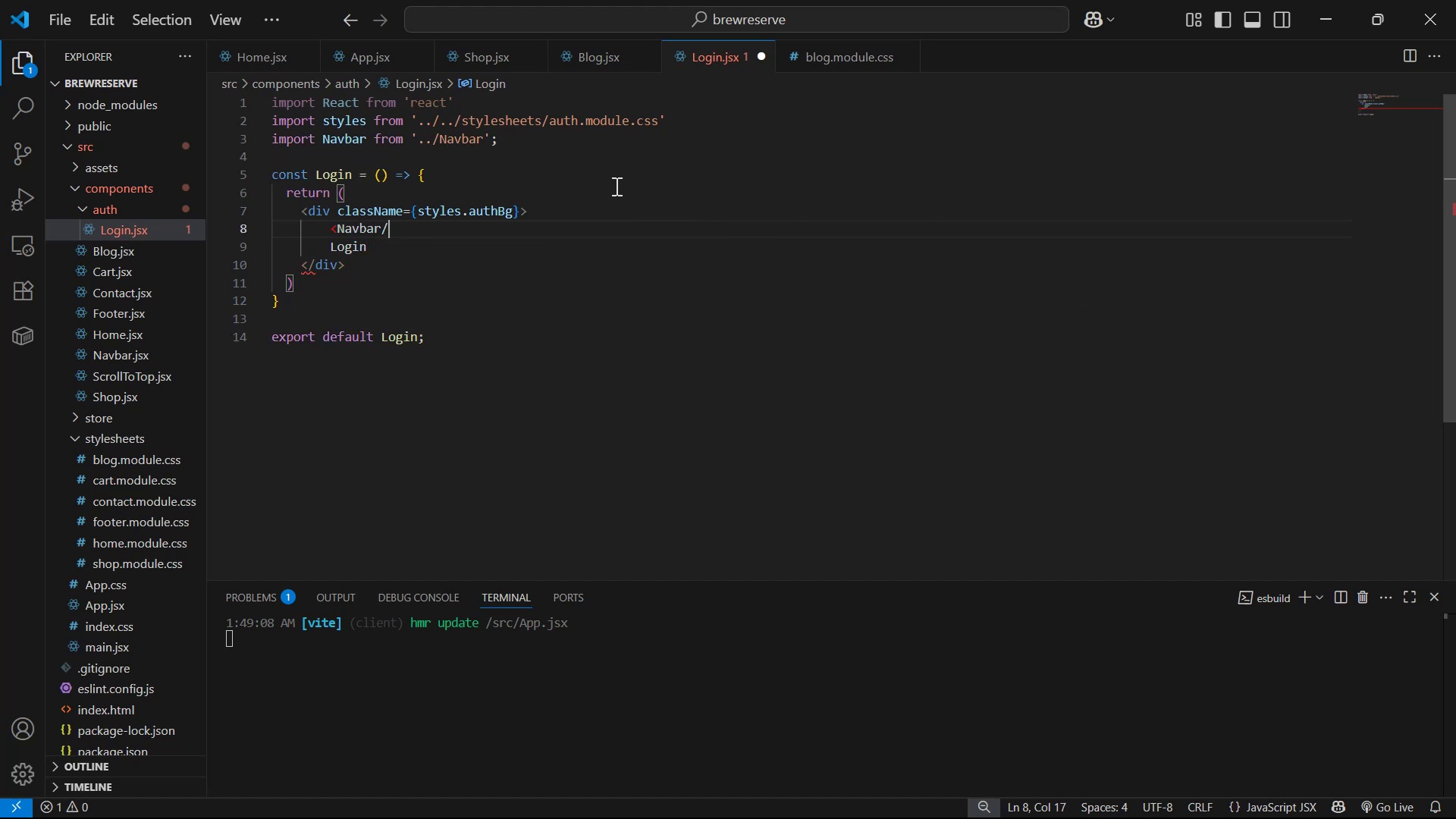 
key(Shift+Period)
 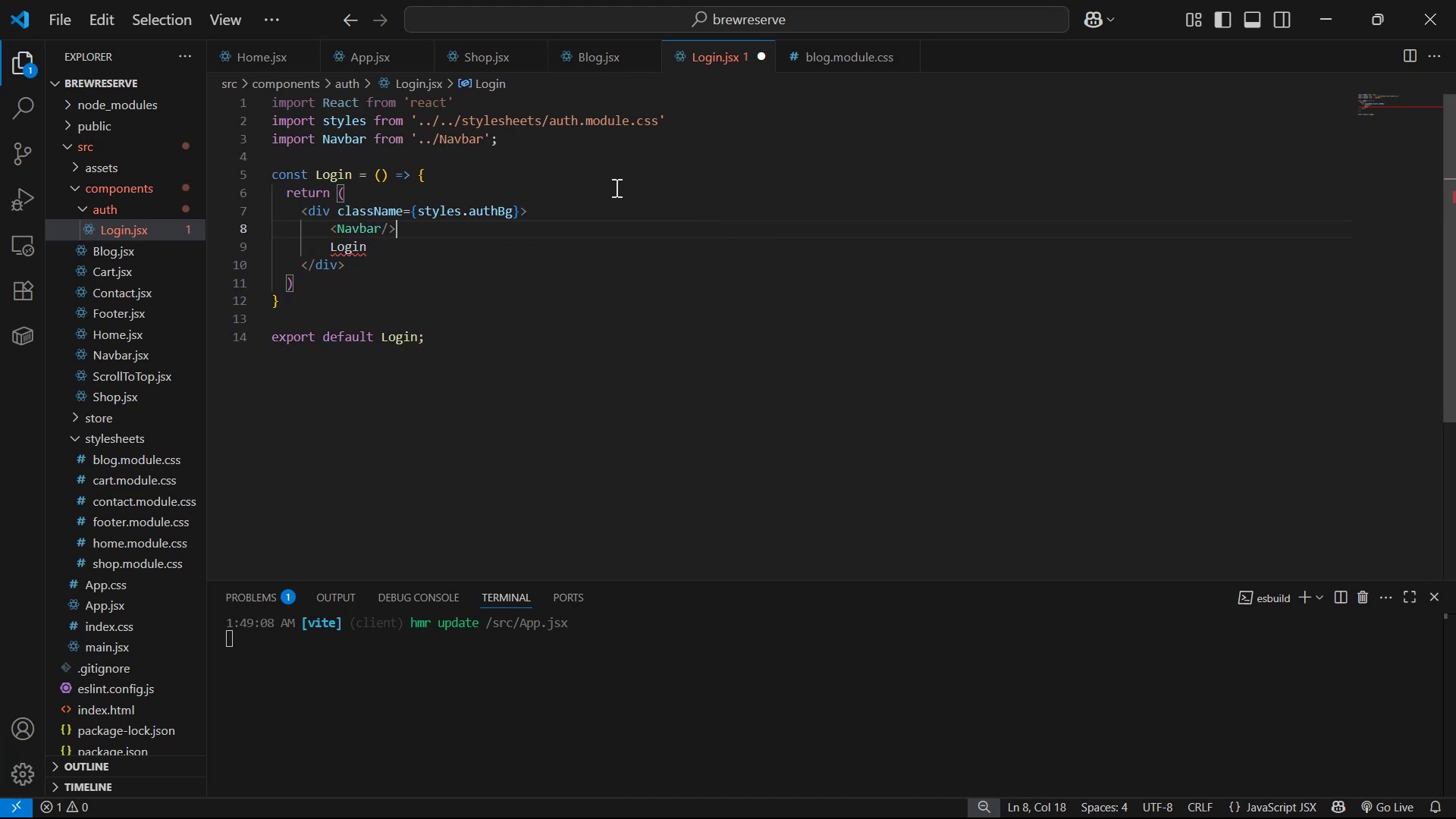 
key(Control+S)
 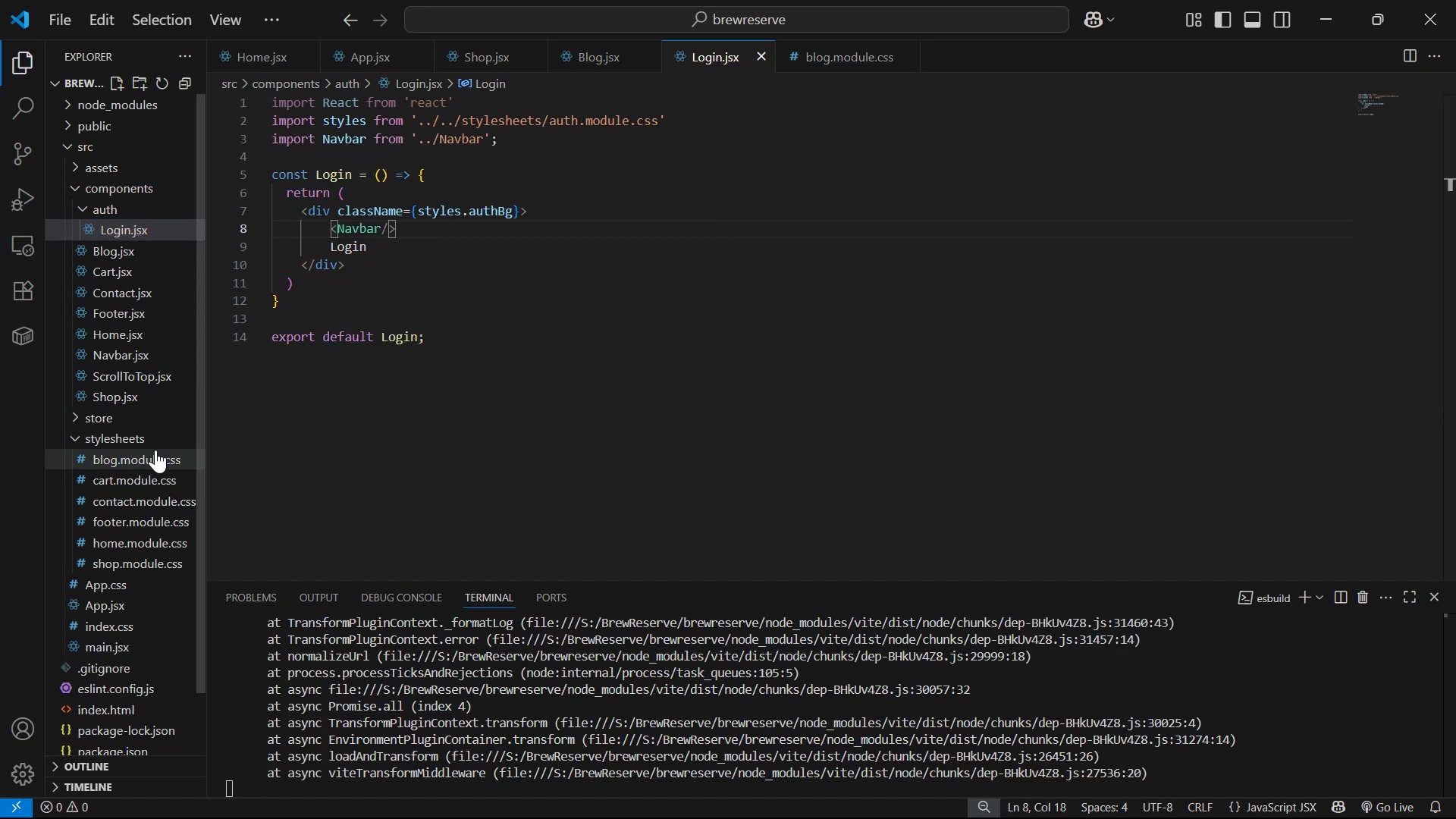 
left_click([123, 77])
 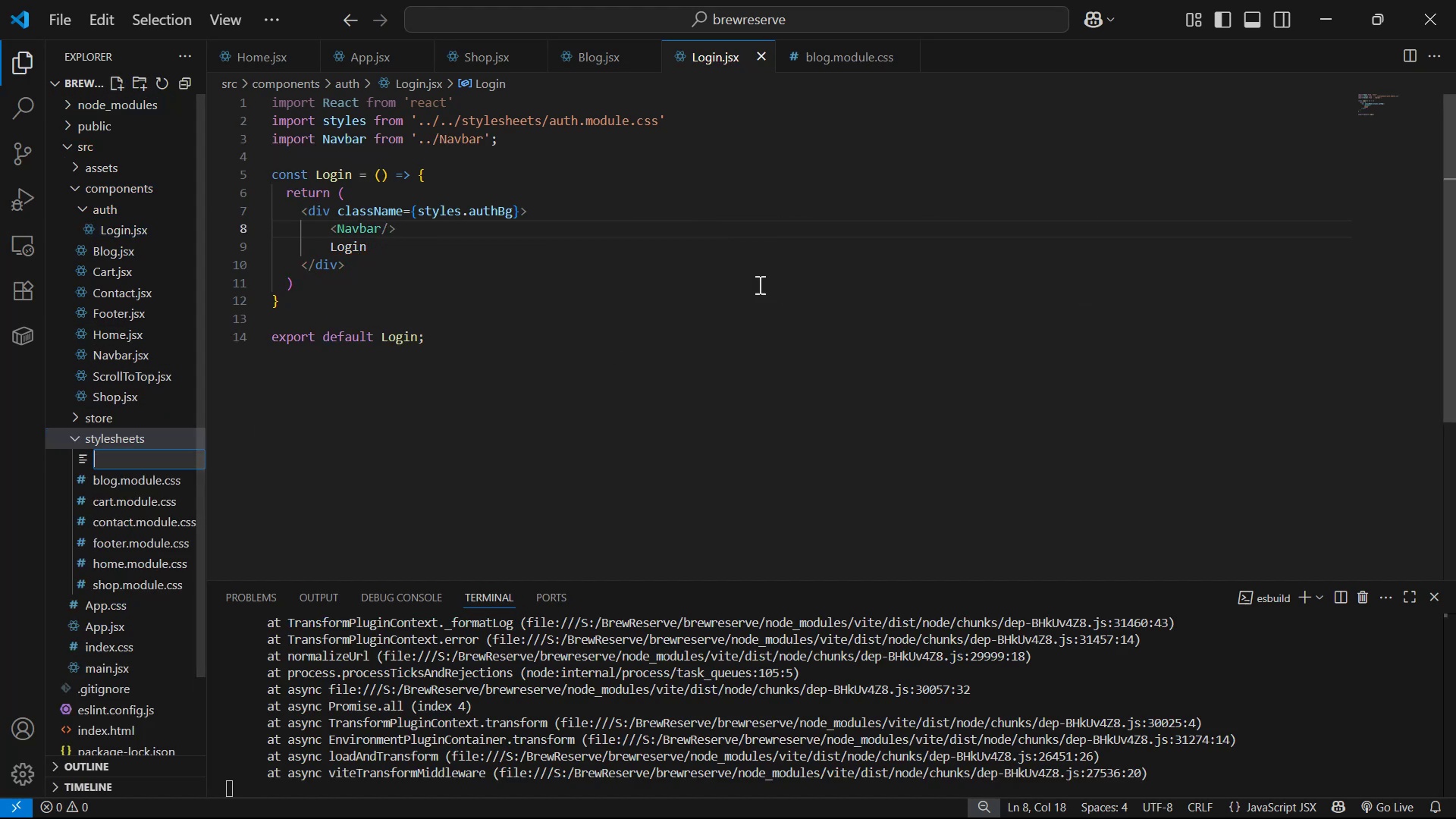 
type(auth.module.css)
 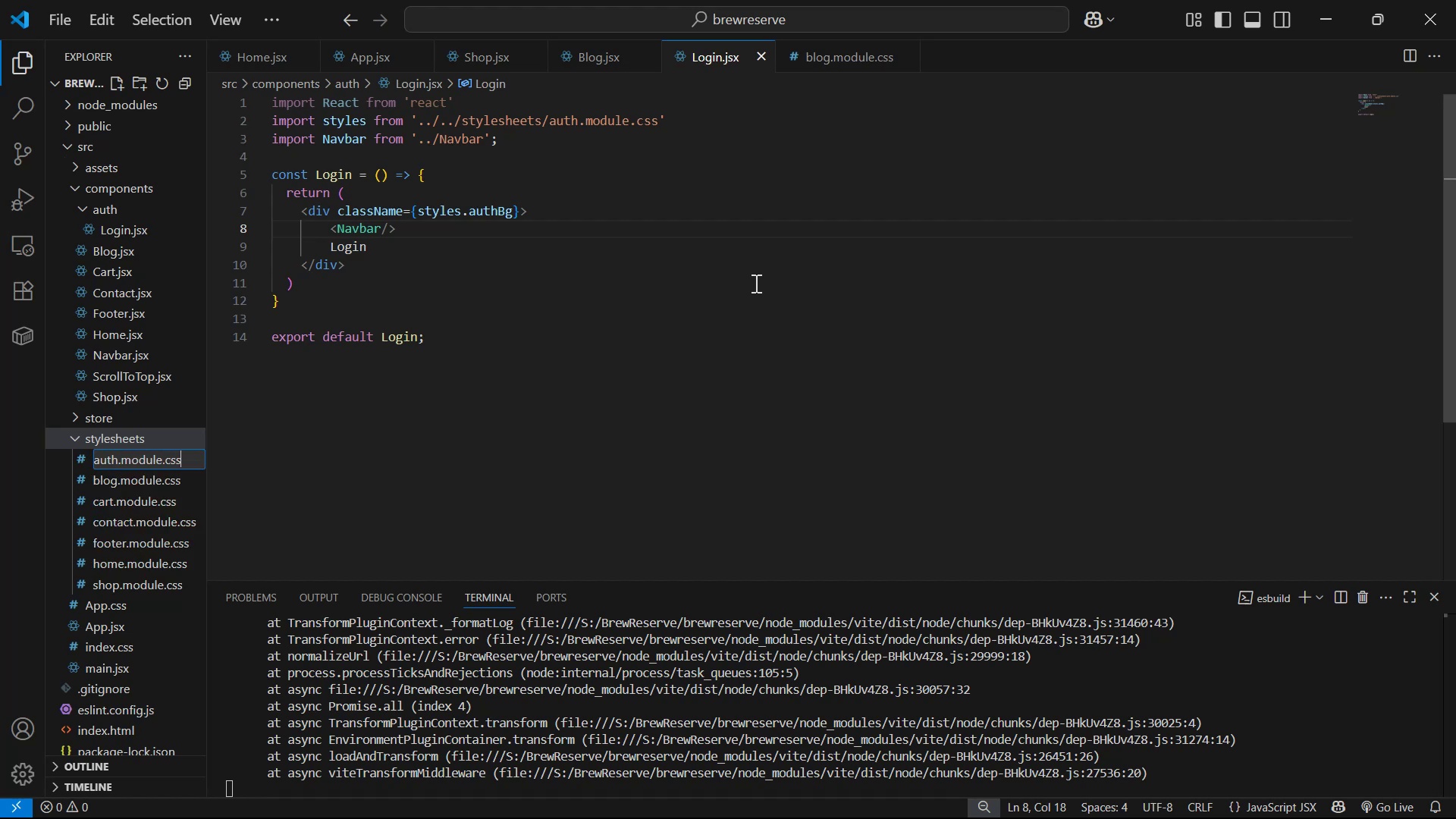 
key(Enter)
 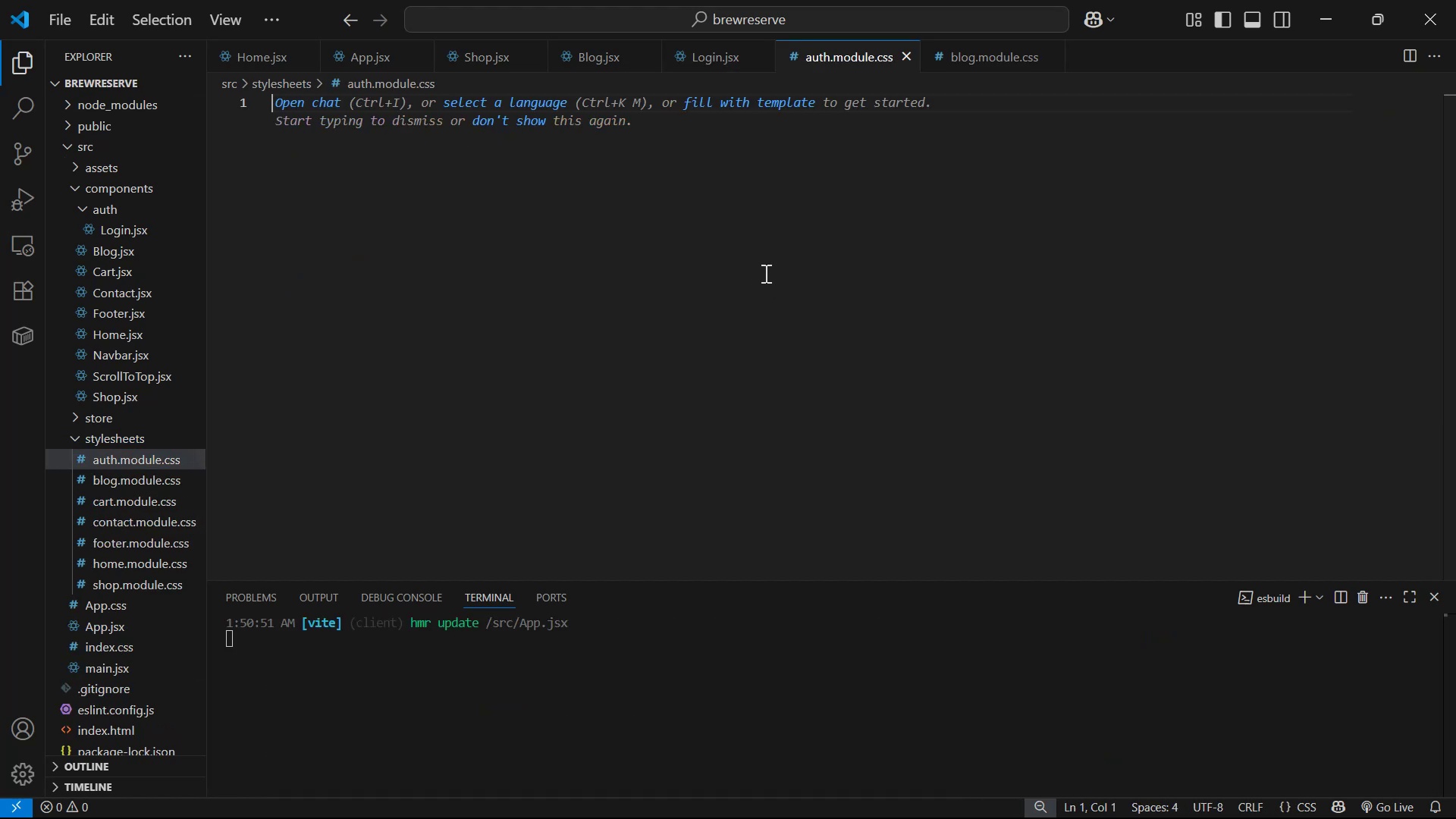 
left_click([720, 57])
 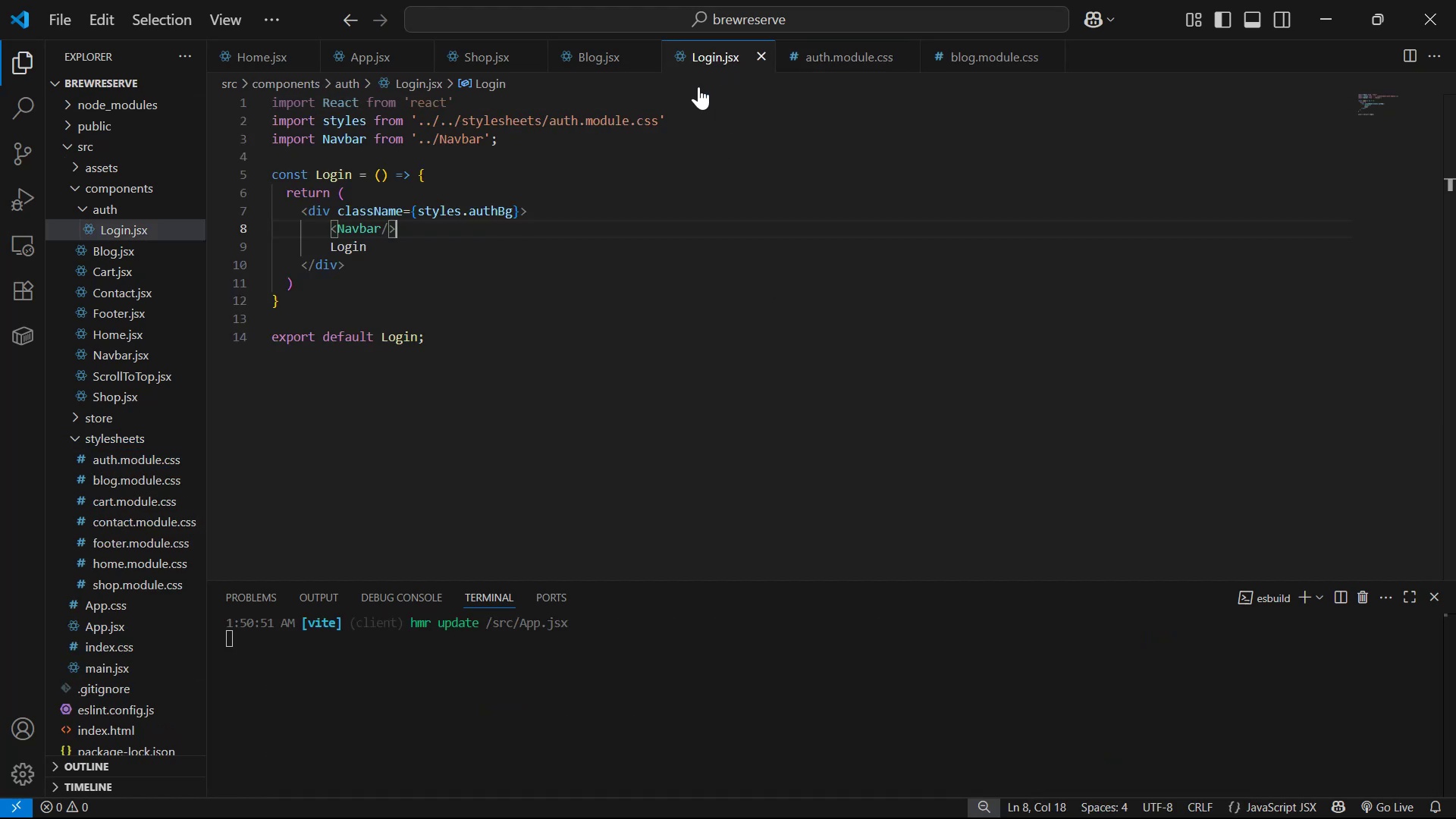 
left_click([813, 228])
 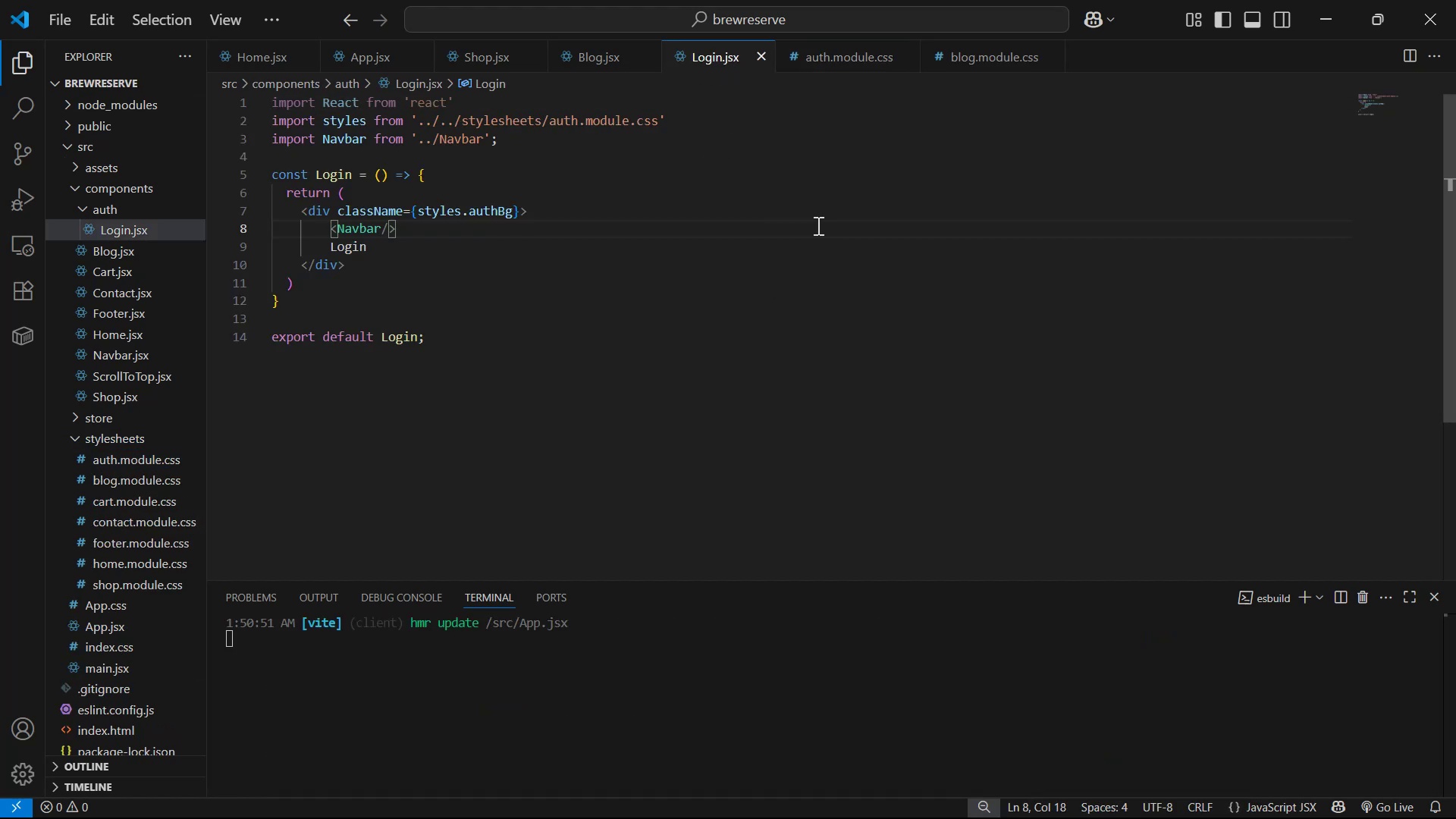 
key(Control+S)
 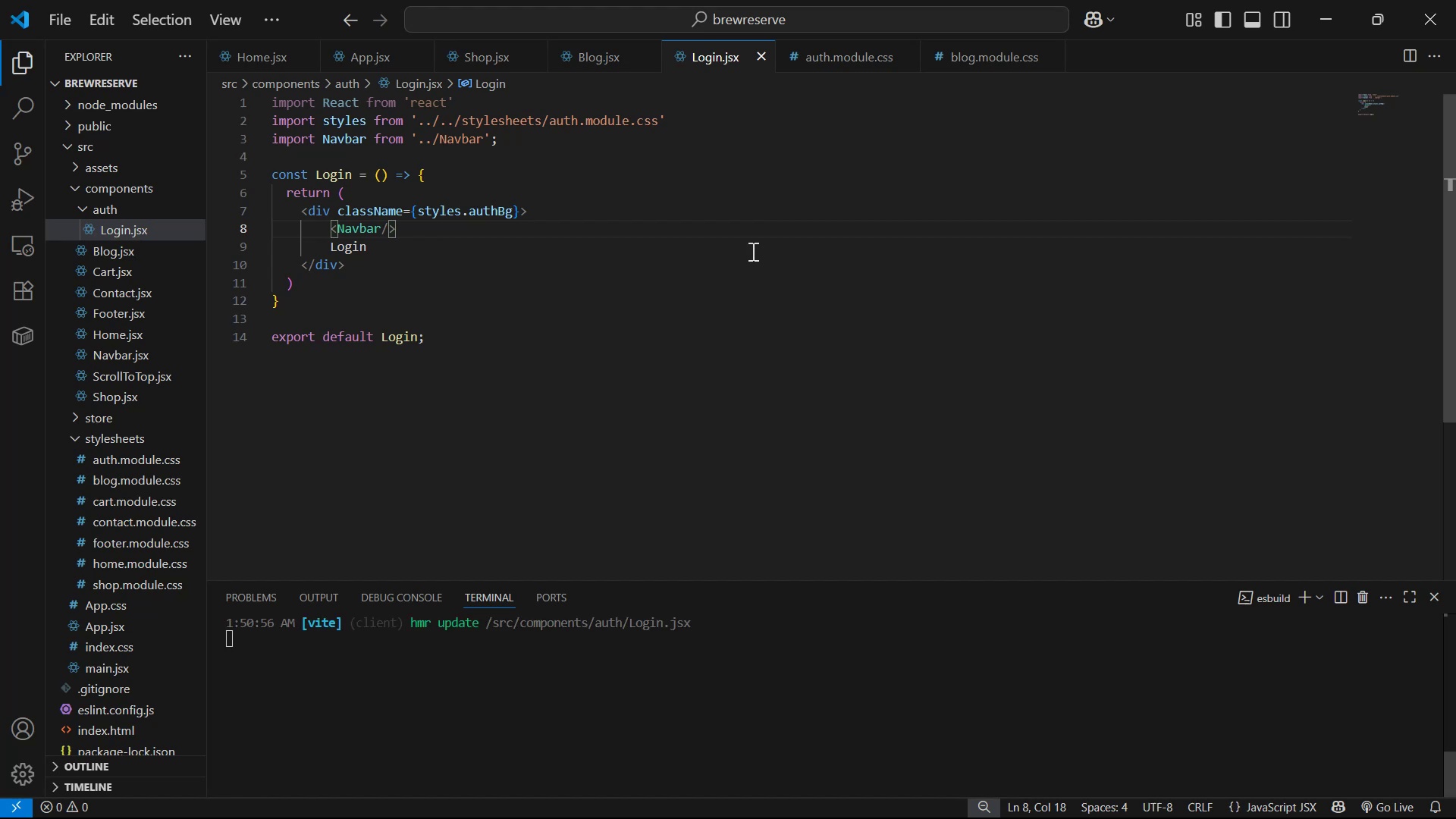 
key(Alt+Tab)
 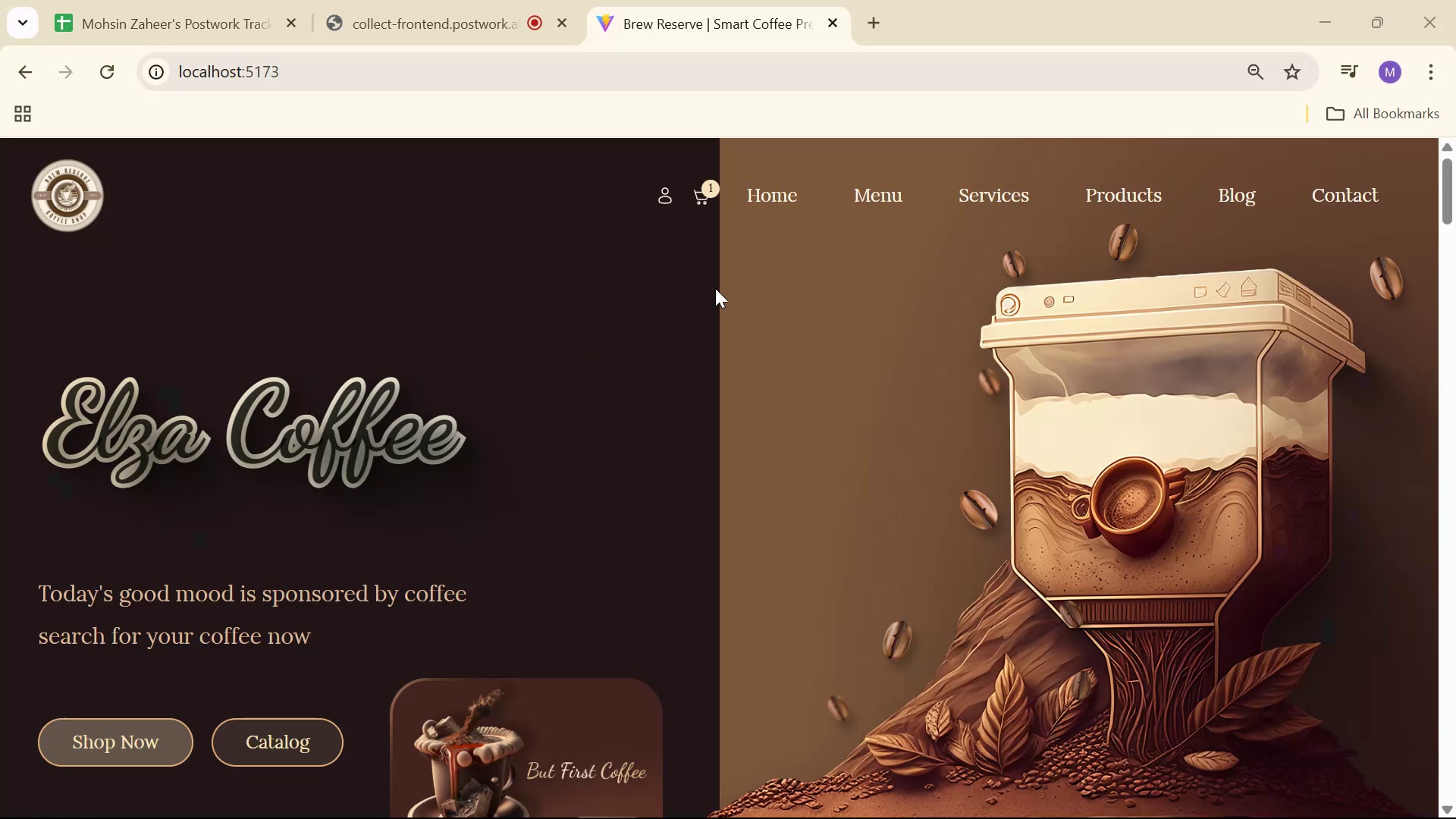 
scroll: coordinate [795, 280], scroll_direction: up, amount: 4.0
 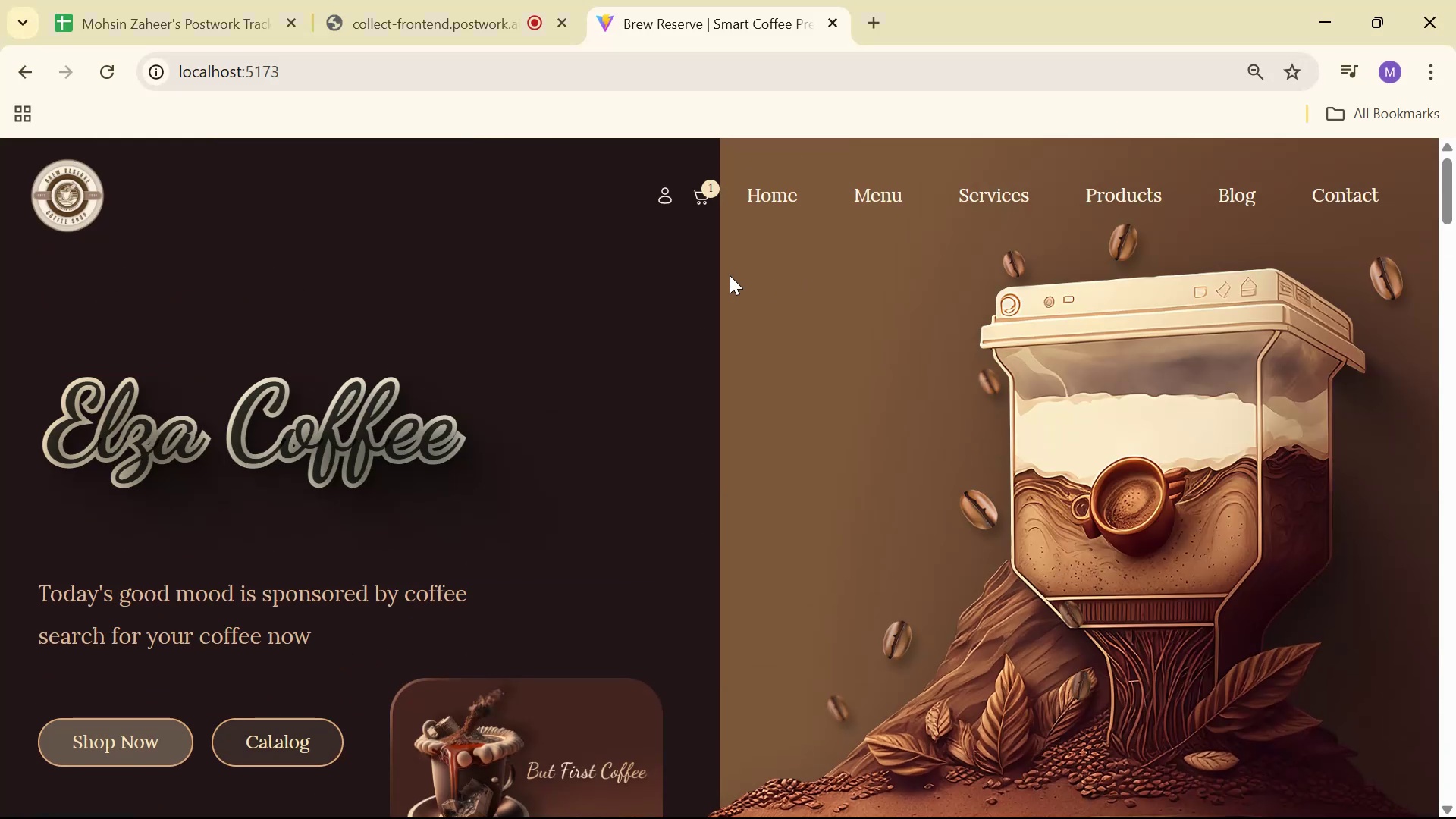 
key(Alt+AltLeft)
 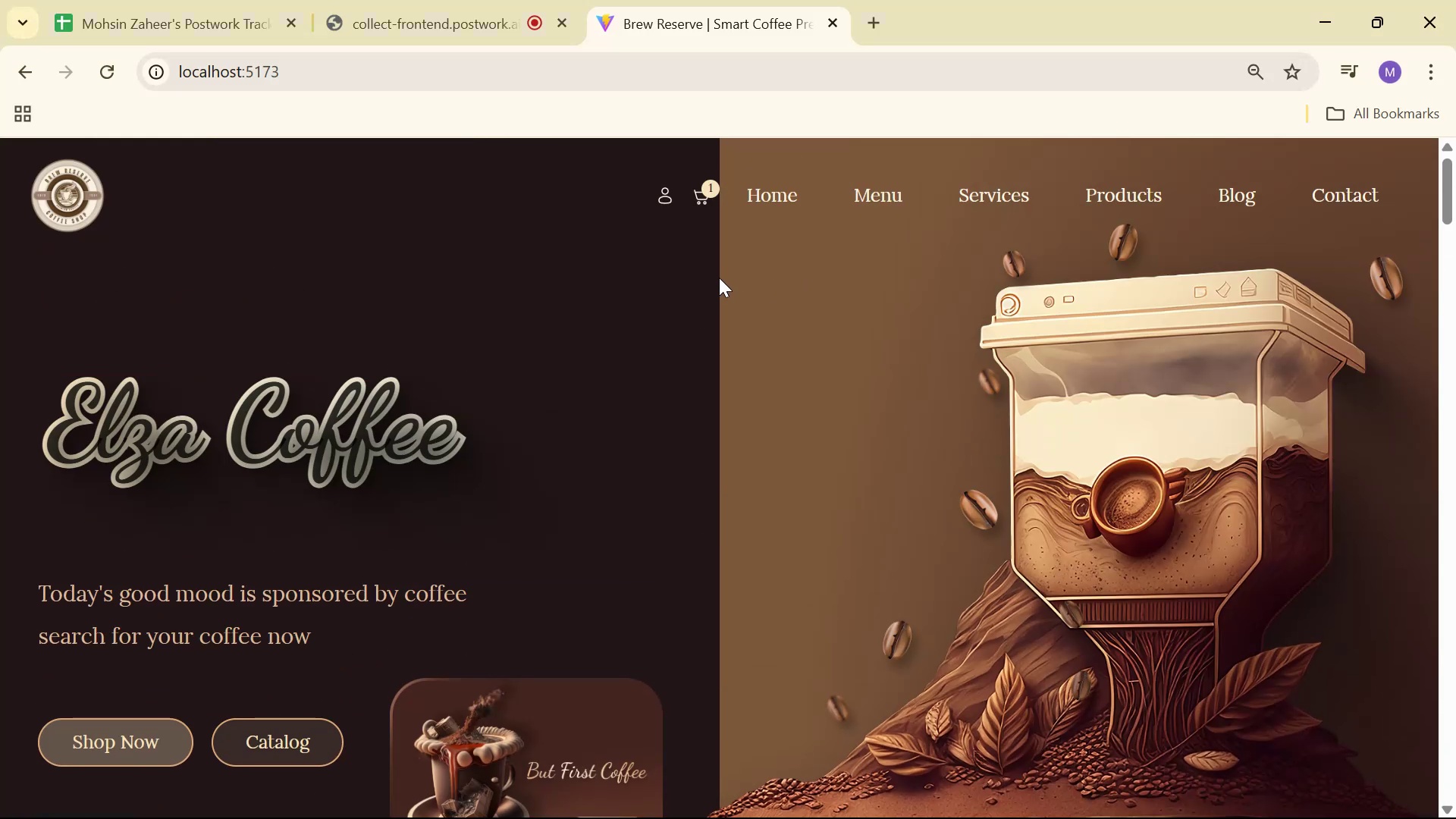 
key(Alt+Tab)
 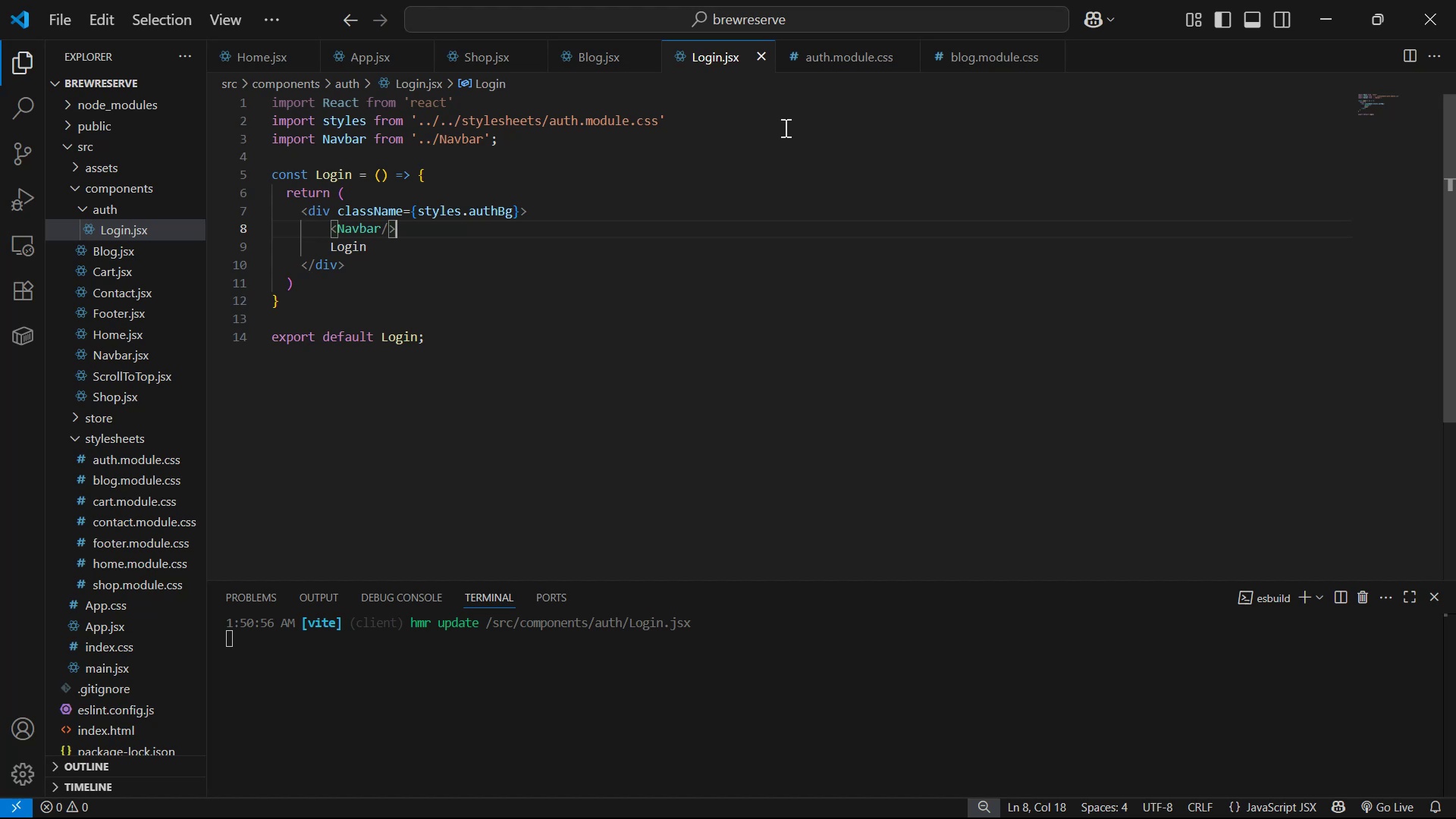 
wait(11.42)
 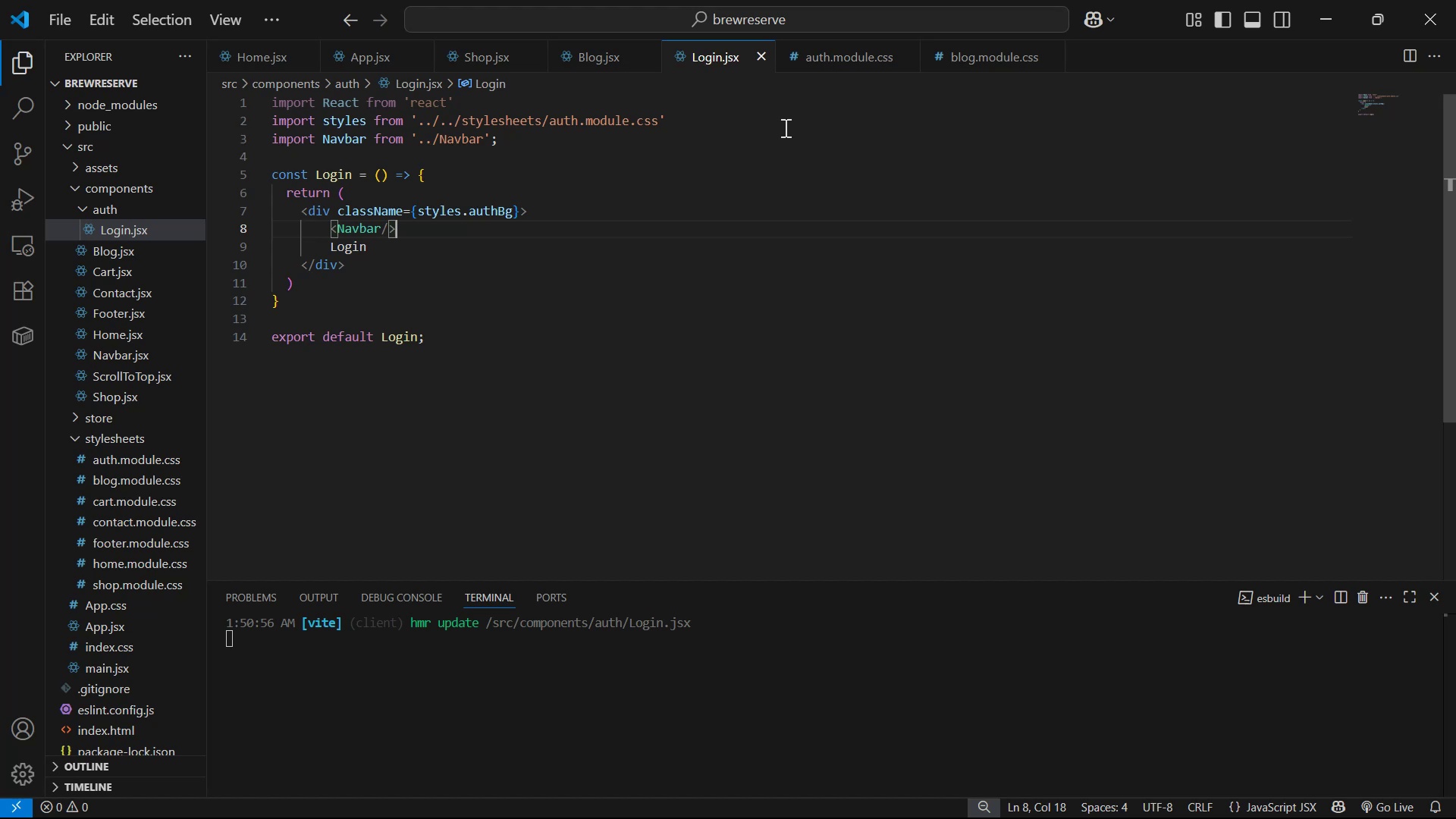 
scroll: coordinate [186, 258], scroll_direction: up, amount: 3.0
 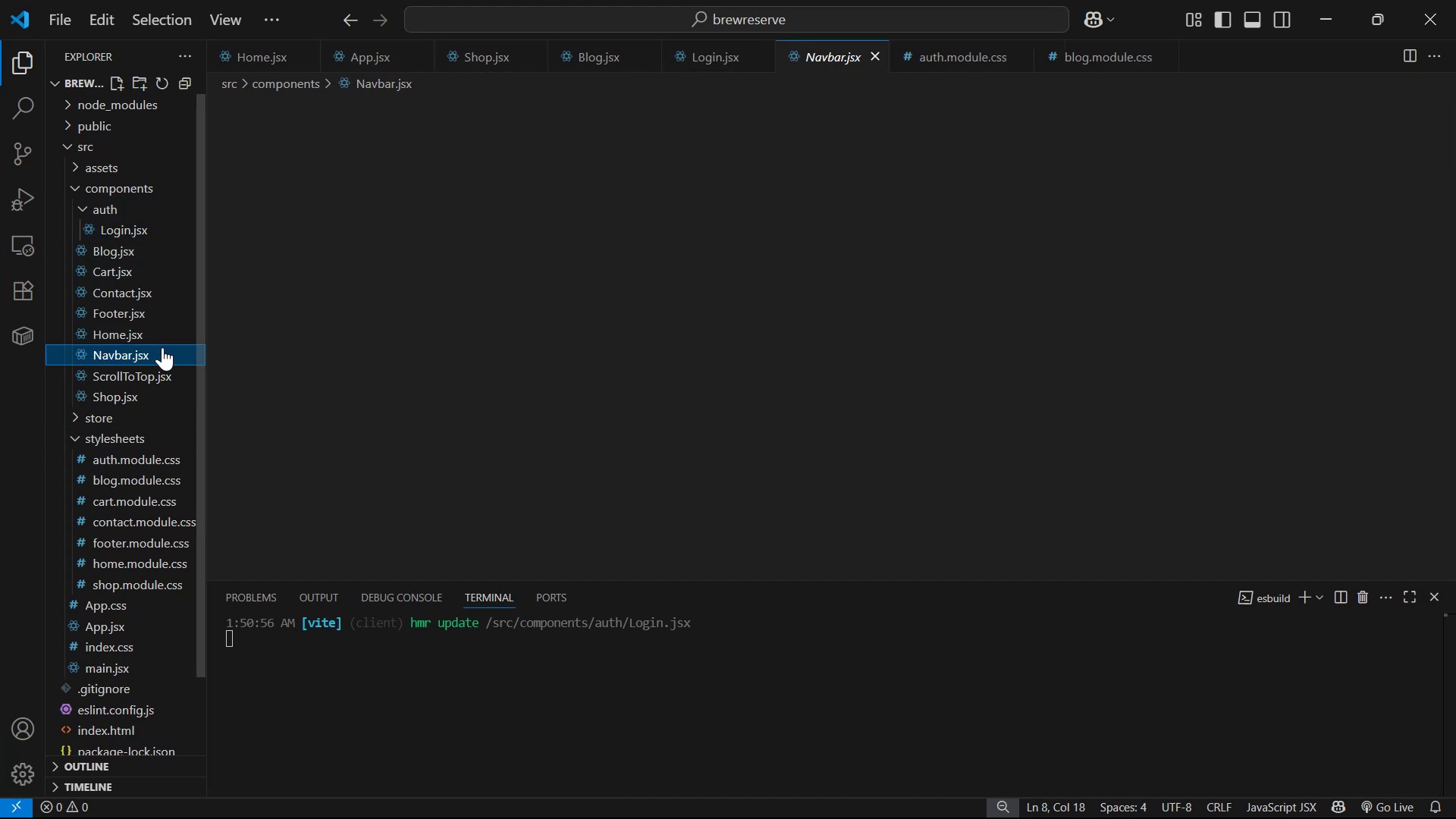 
scroll: coordinate [1033, 297], scroll_direction: down, amount: 5.0
 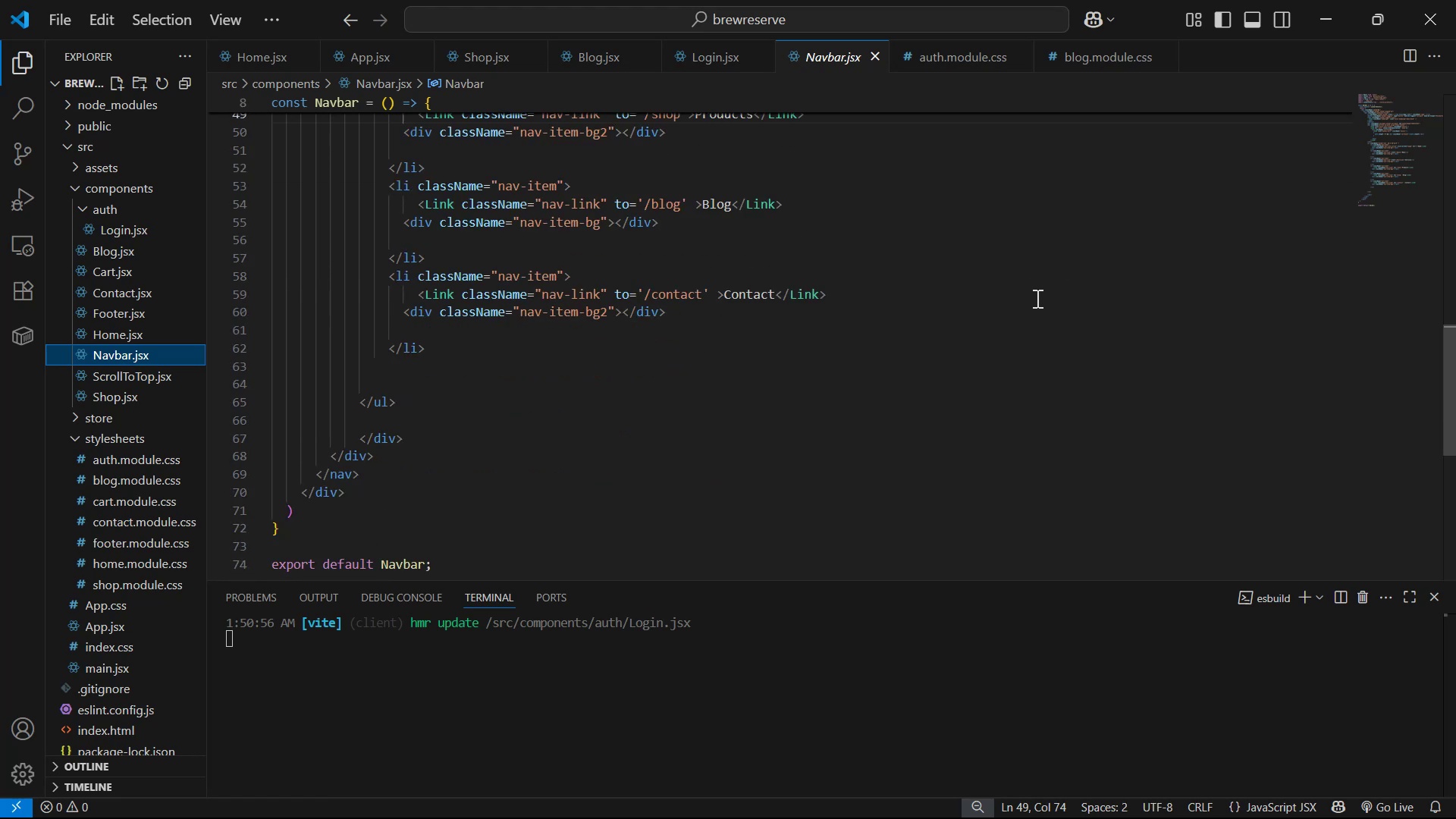 
scroll: coordinate [1042, 300], scroll_direction: up, amount: 12.0
 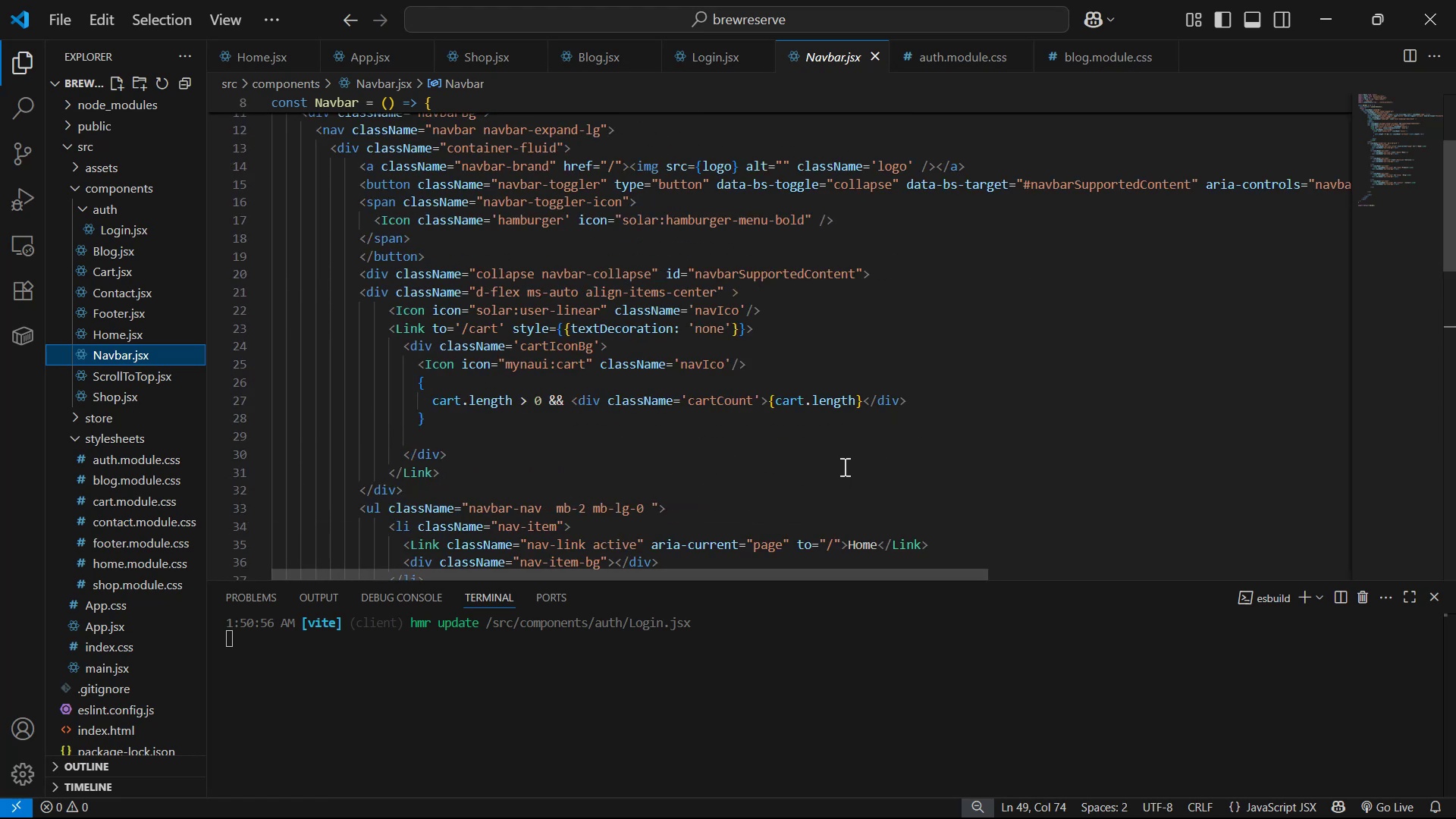 
wait(9.24)
 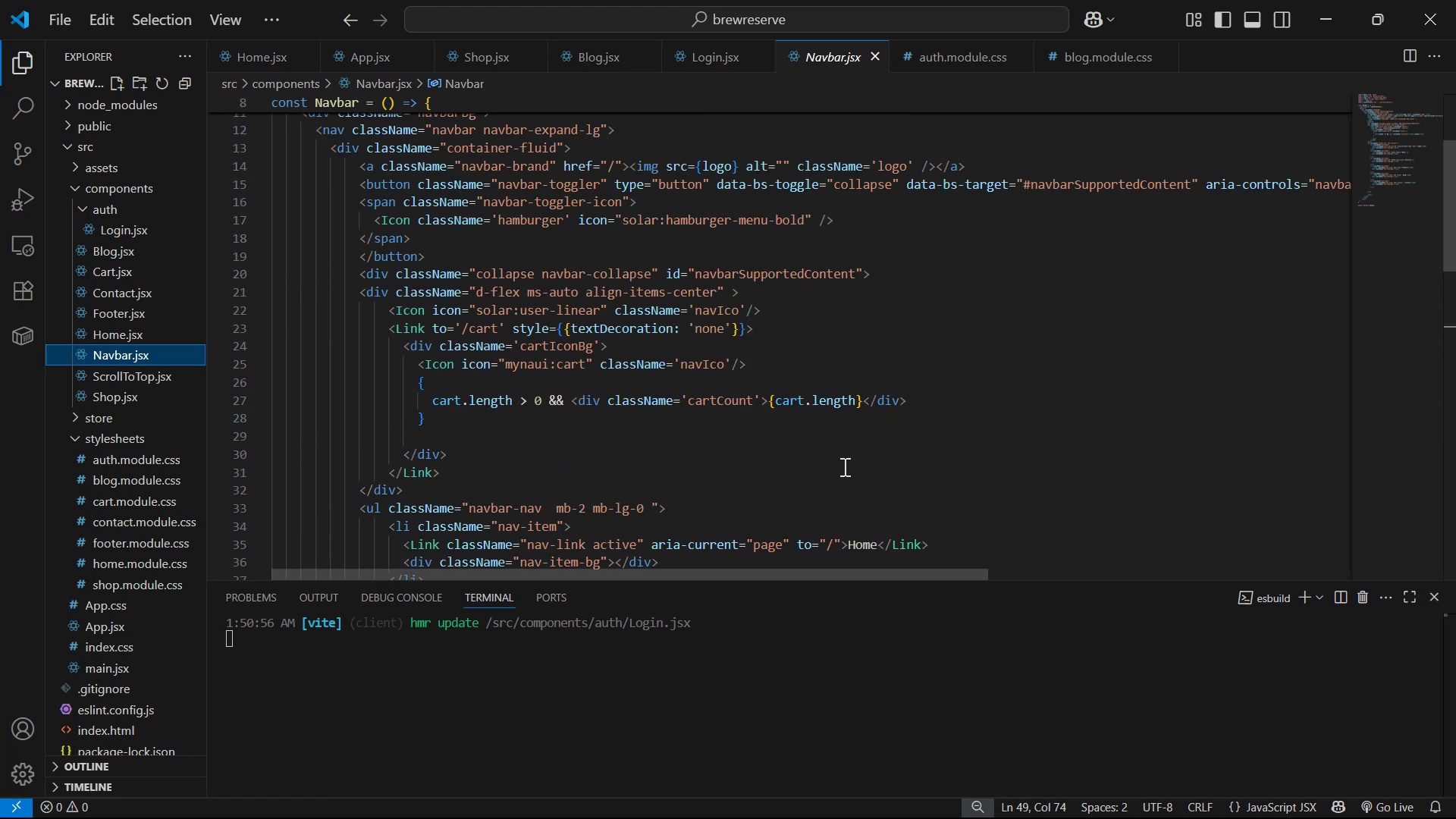 
left_click_drag(start_coordinate=[755, 323], to_coordinate=[392, 330])
 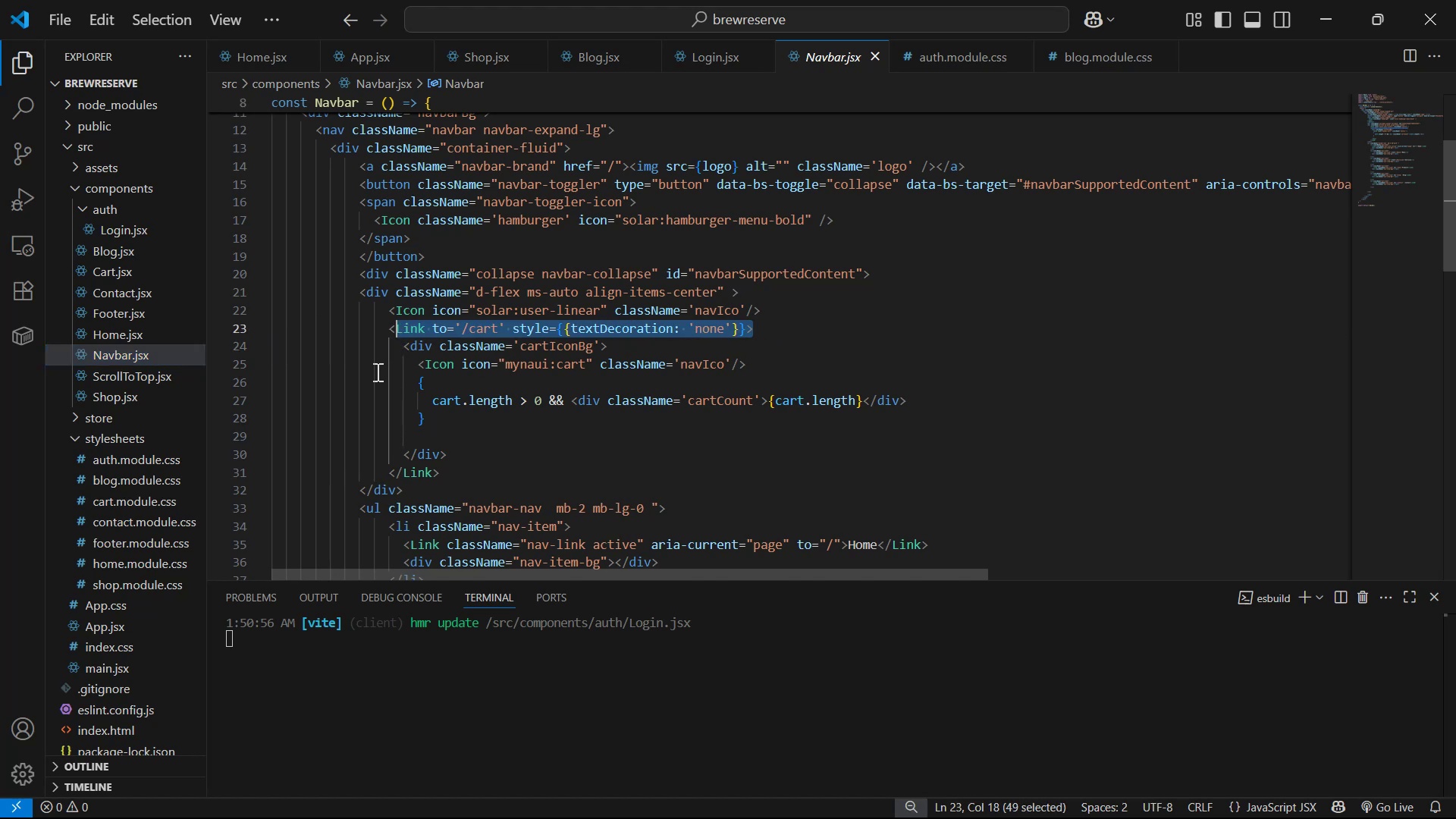 
left_click([378, 345])
 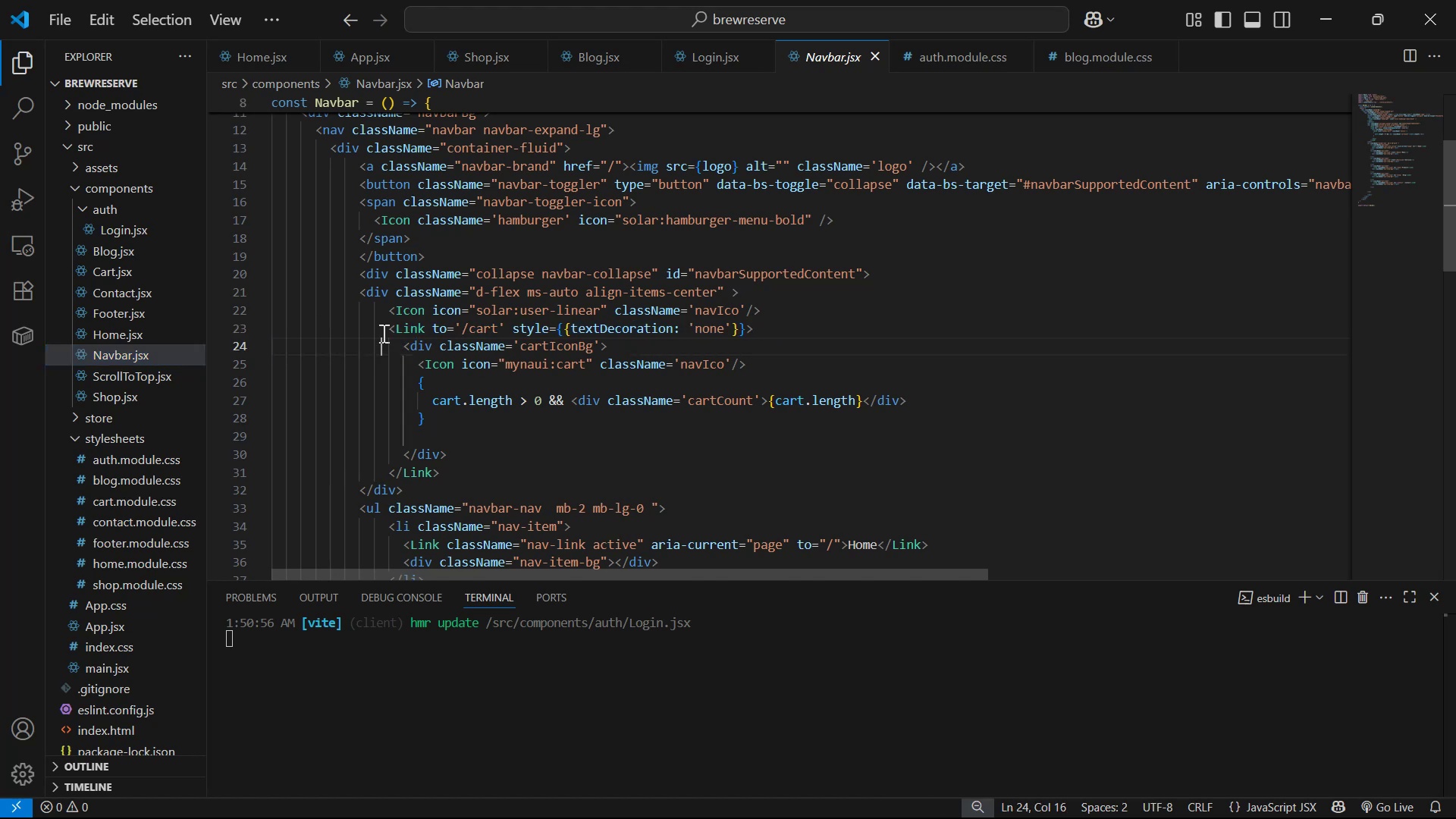 
left_click_drag(start_coordinate=[383, 329], to_coordinate=[775, 334])
 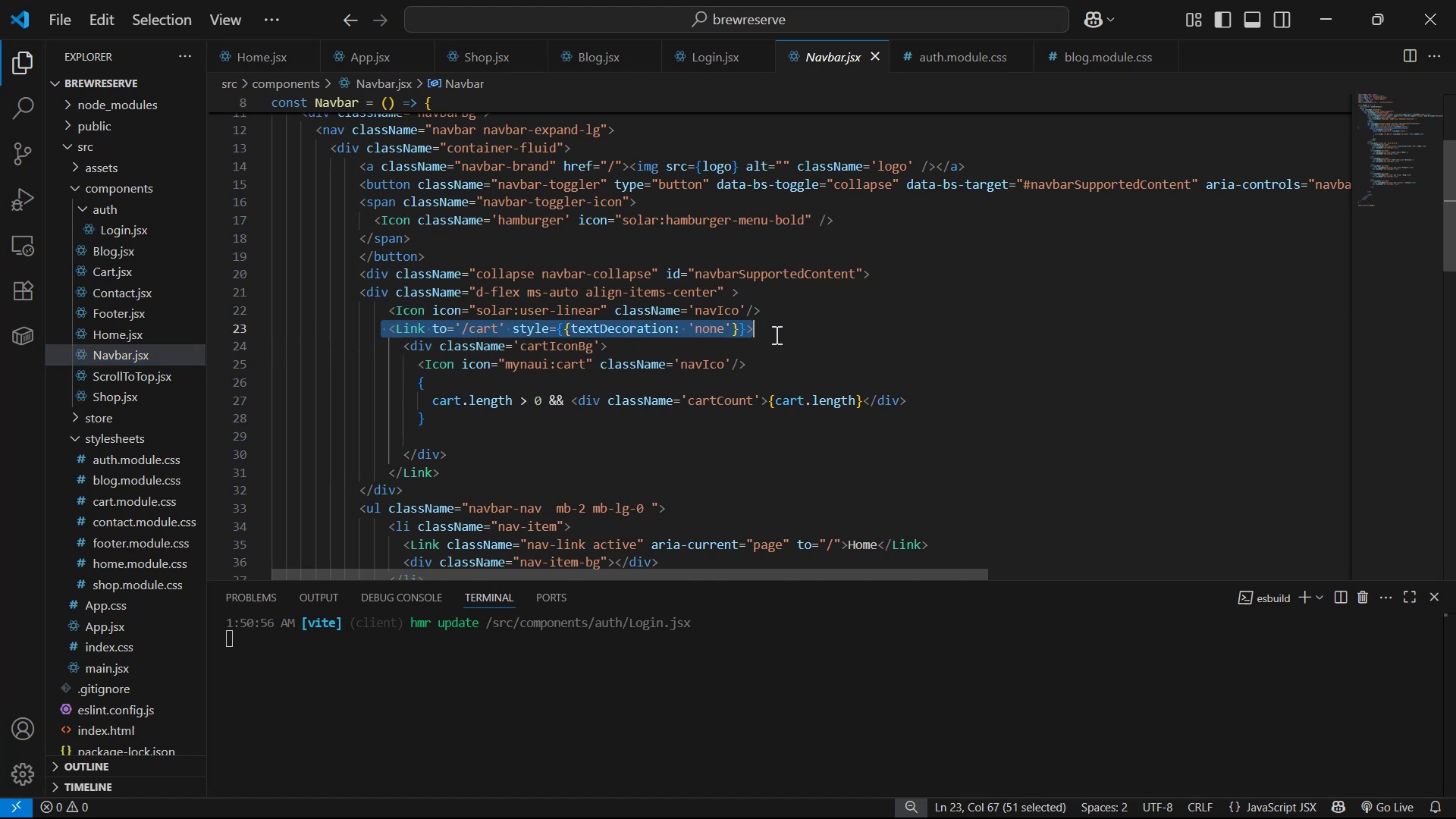 
key(Control+C)
 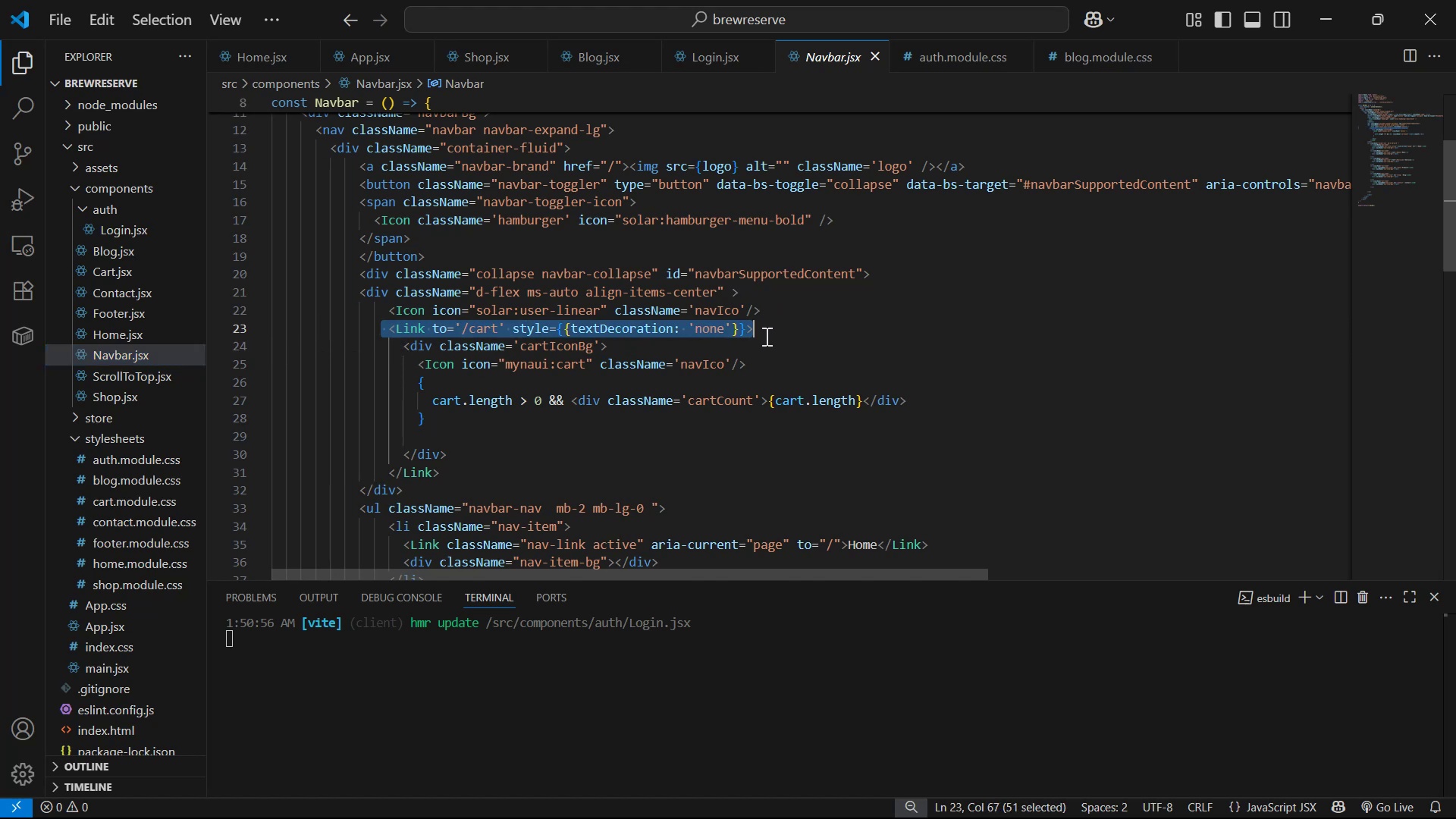 
key(Control+C)
 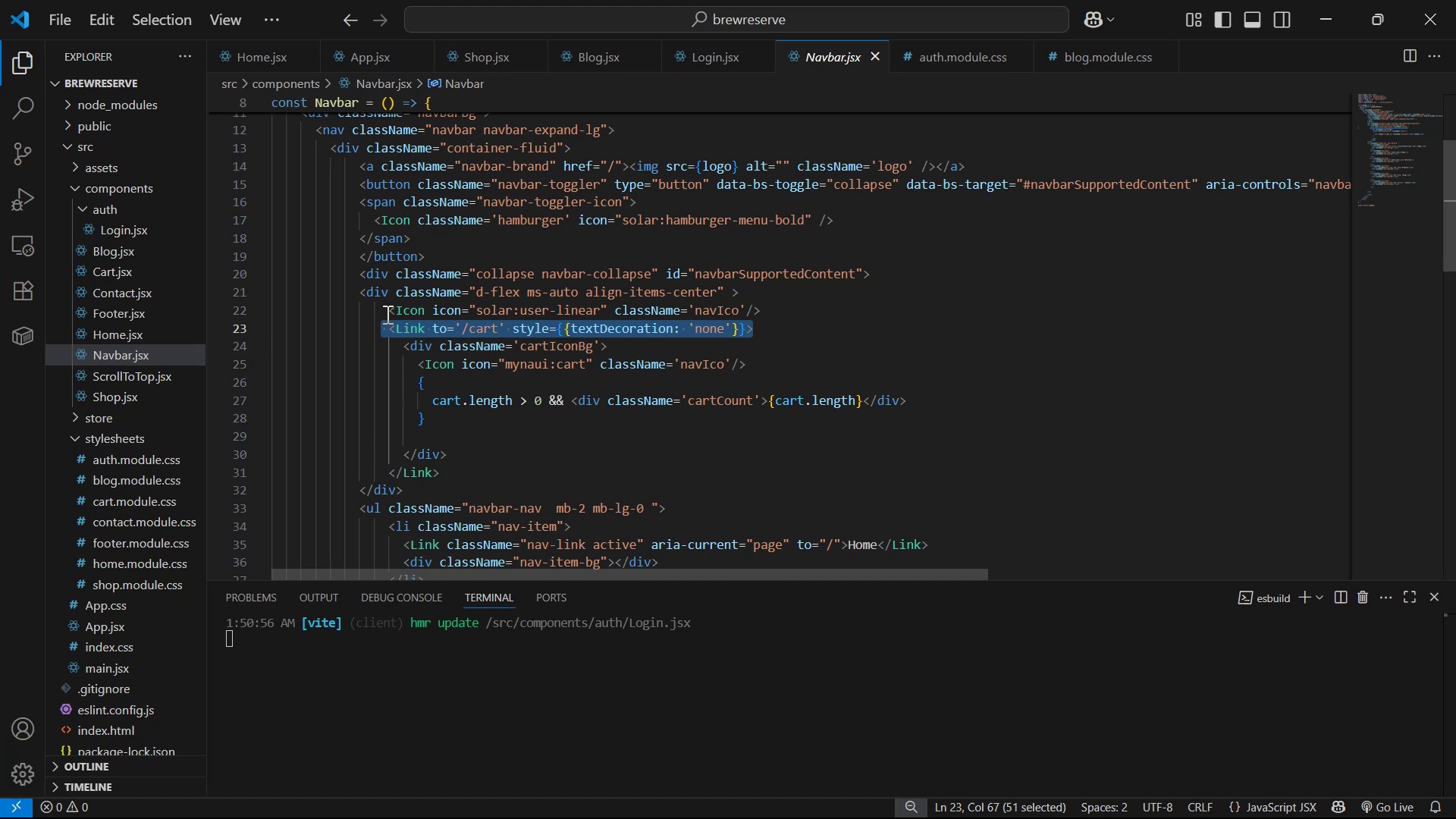 
left_click([387, 310])
 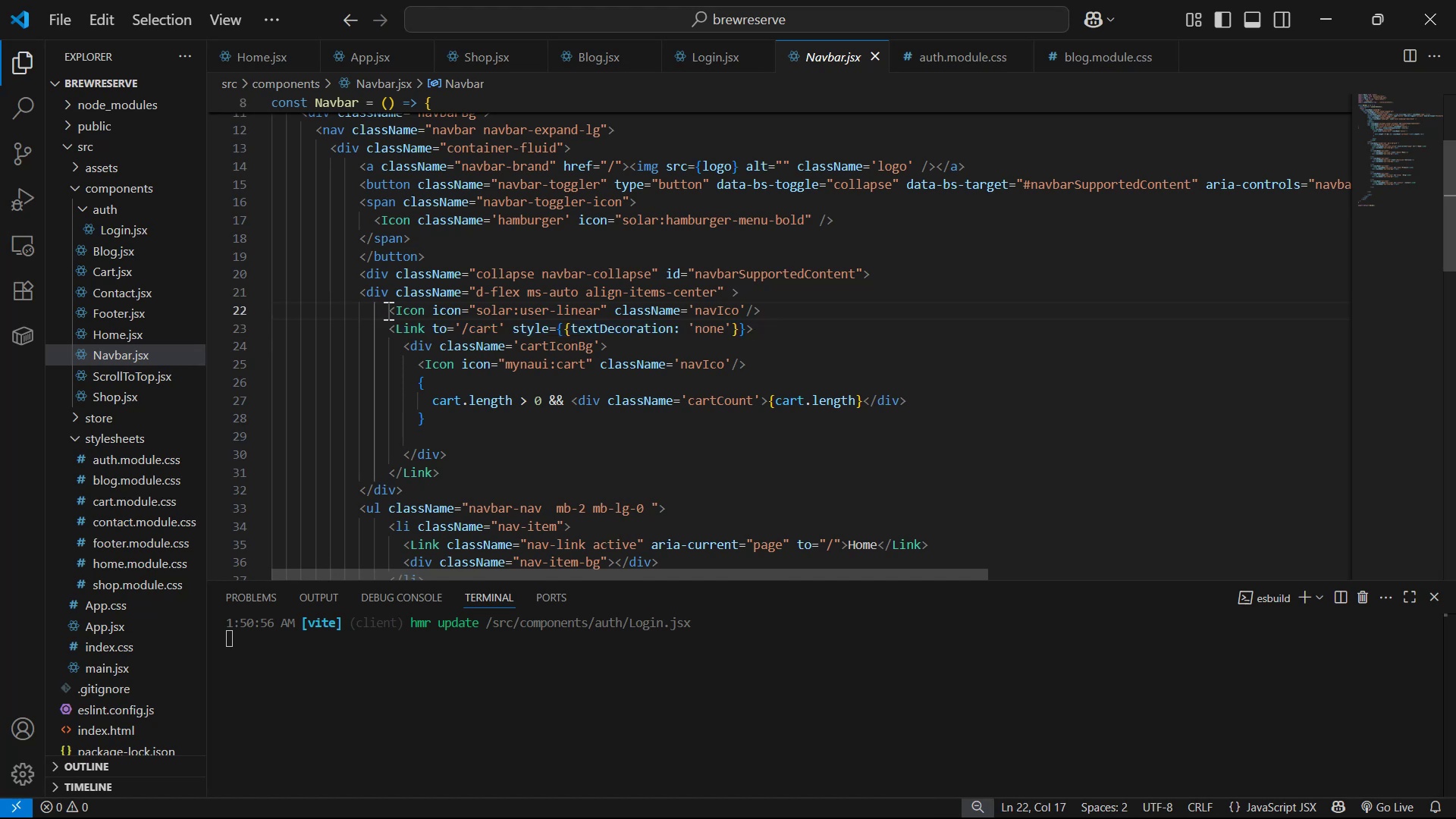 
key(Control+V)
 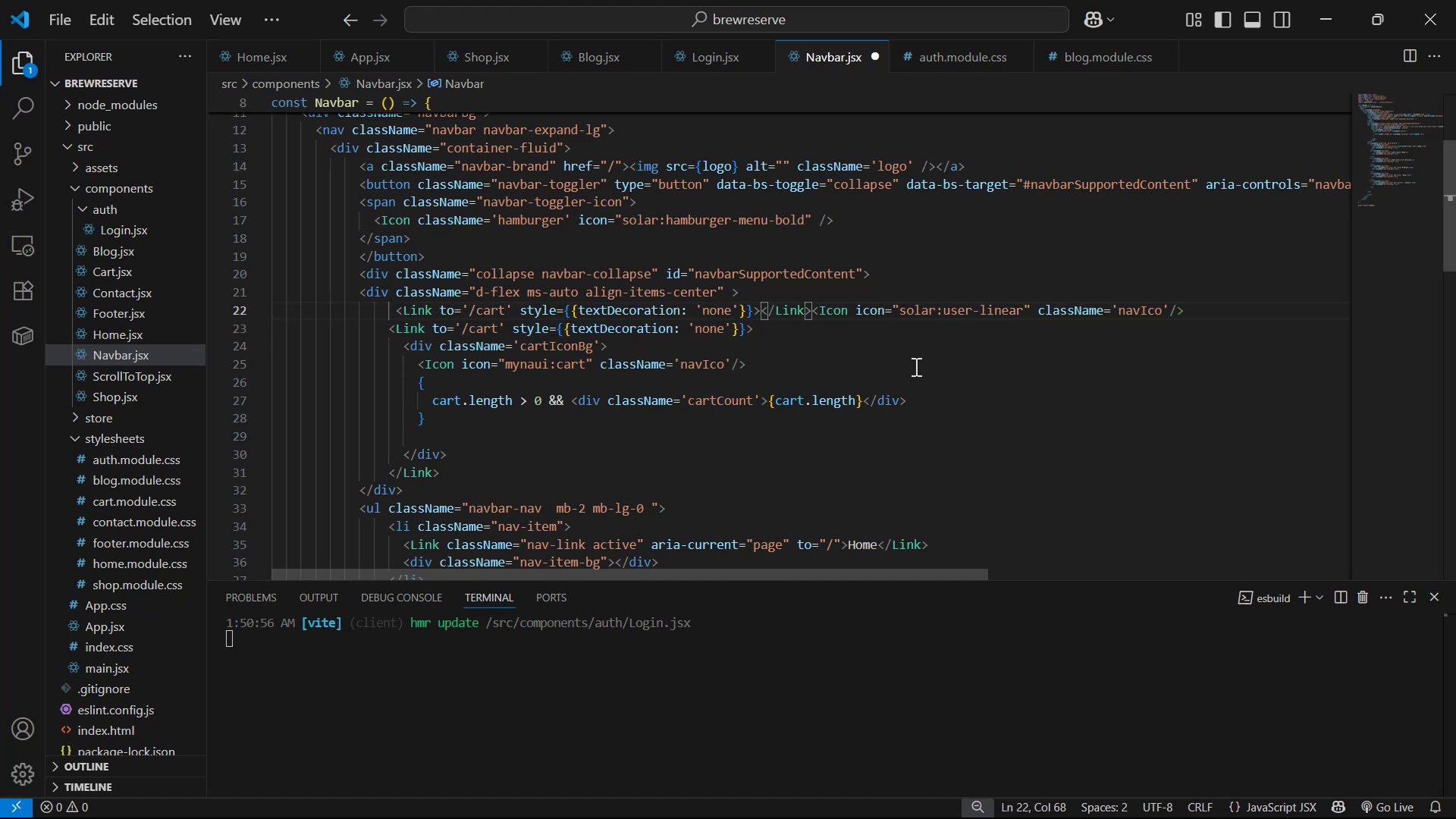 
key(Enter)
 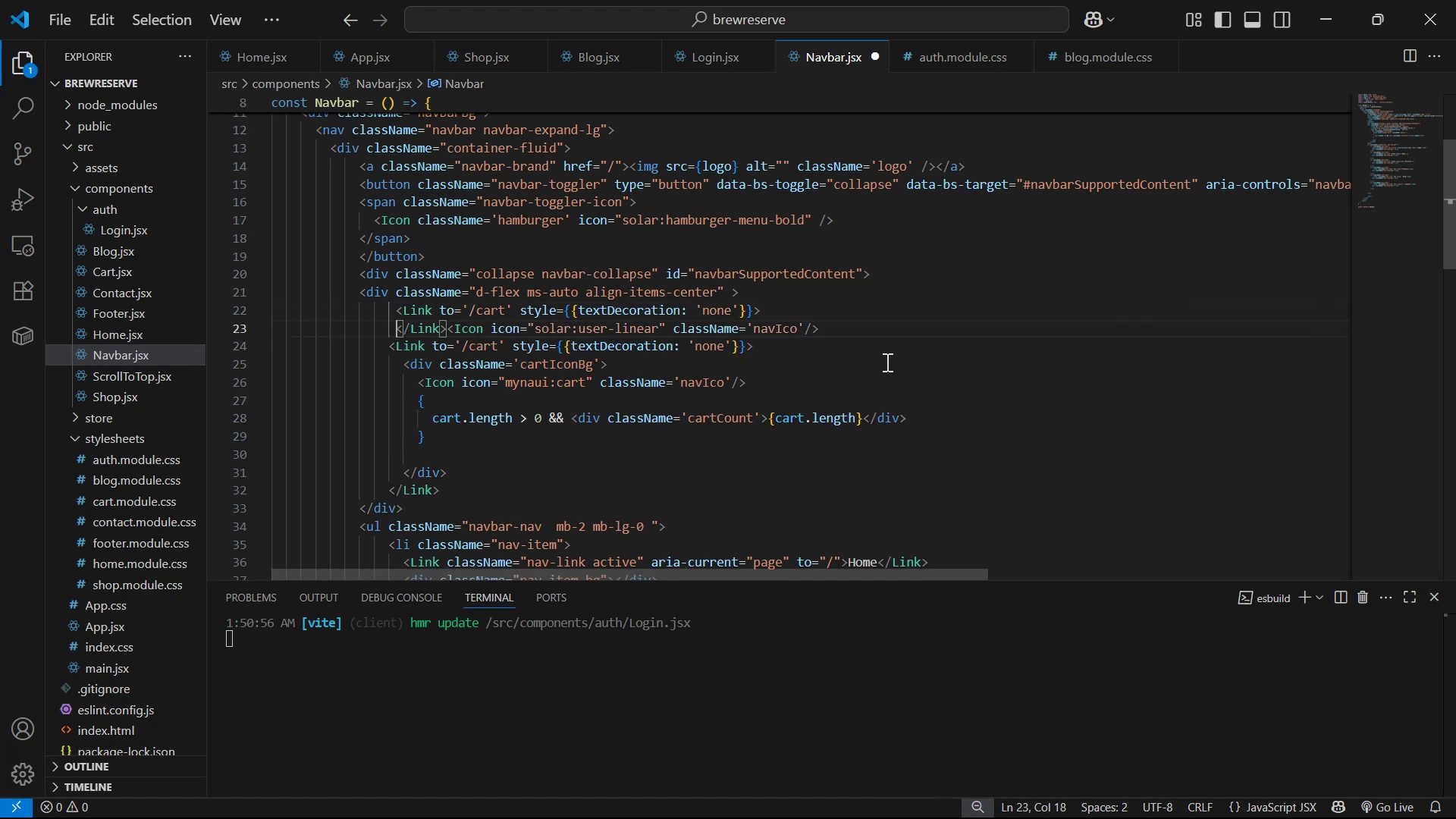 
key(Enter)
 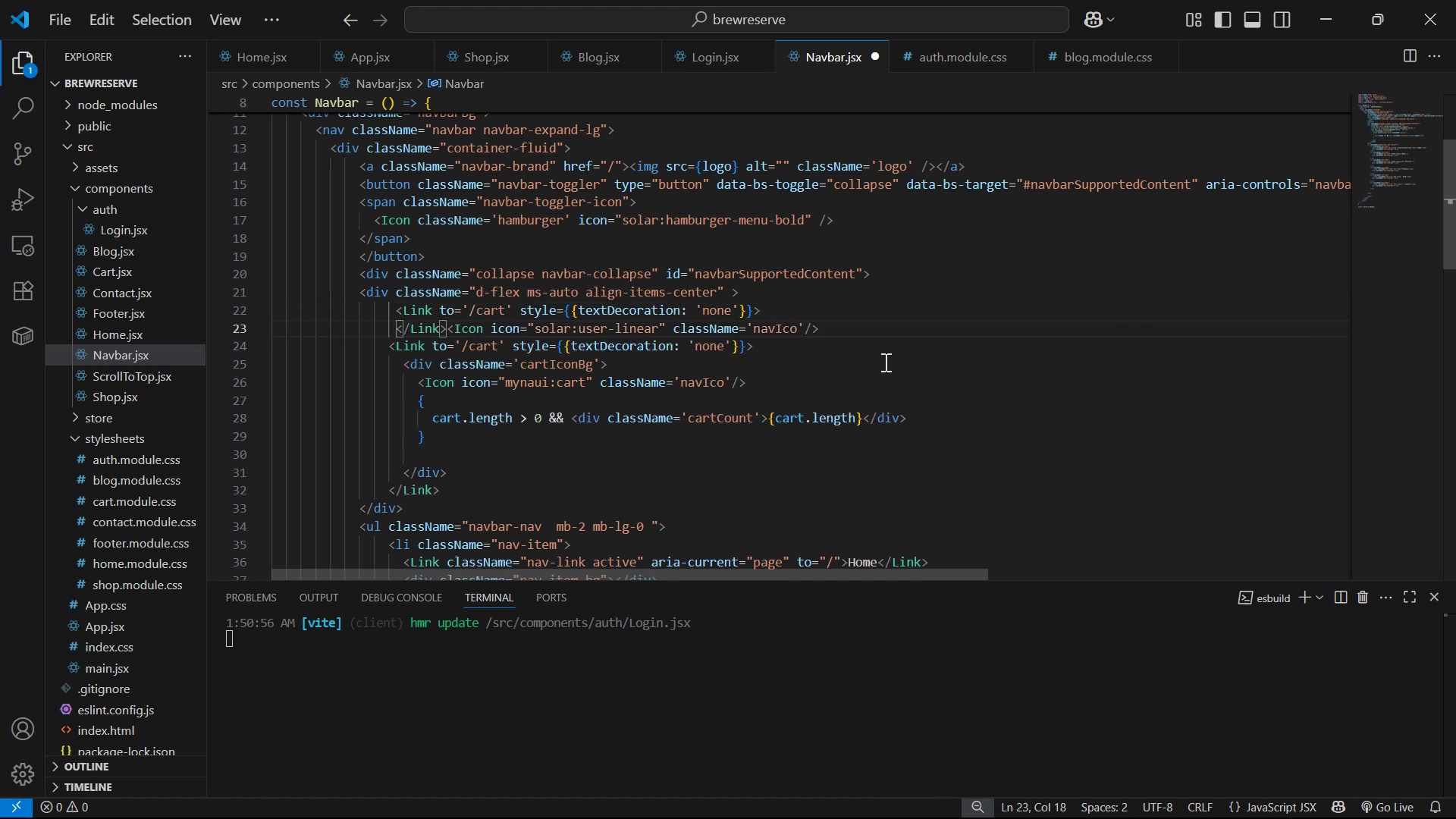 
key(Enter)
 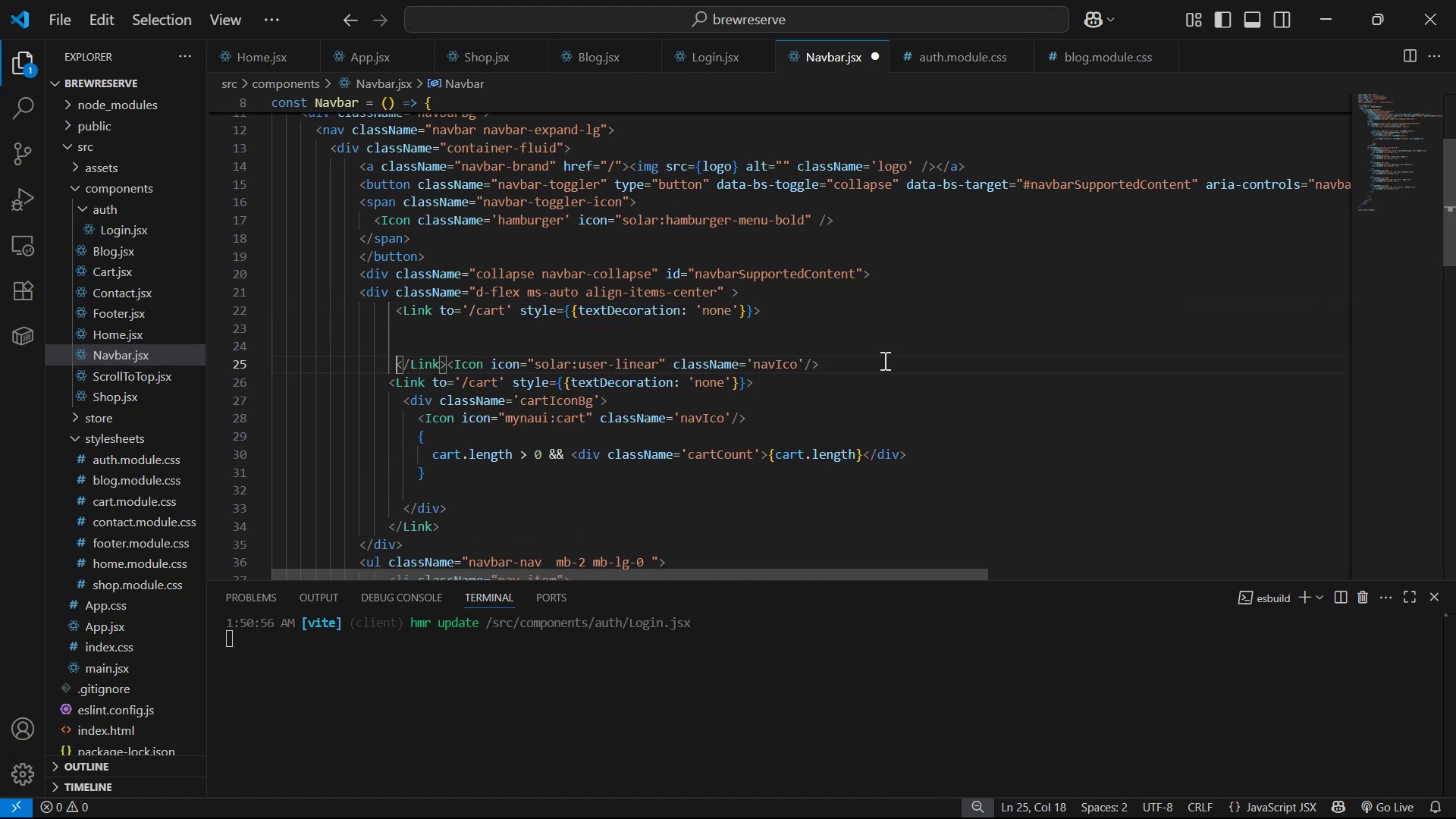 
hold_key(key=ArrowRight, duration=0.69)
 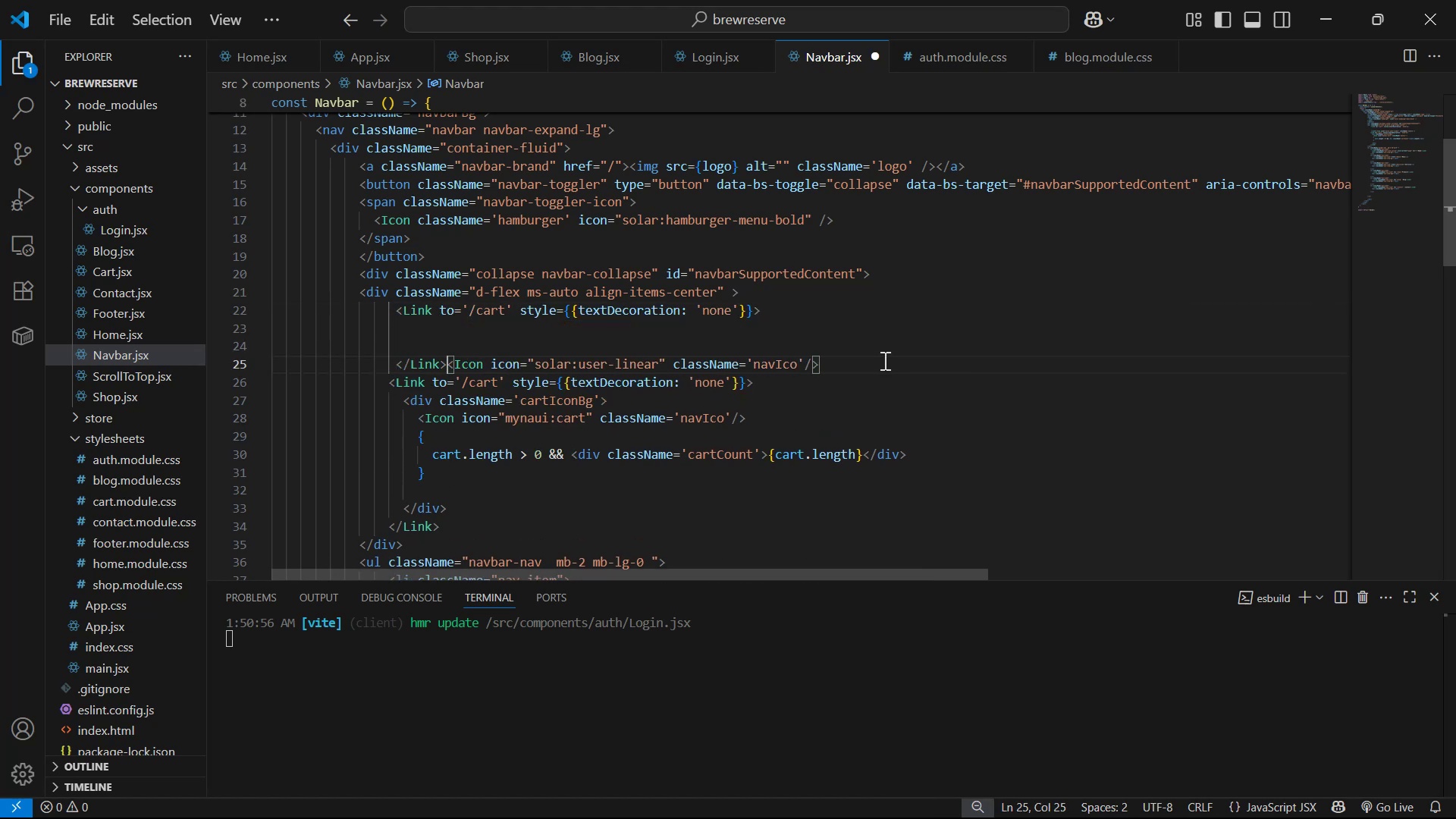 
key(ArrowLeft)
 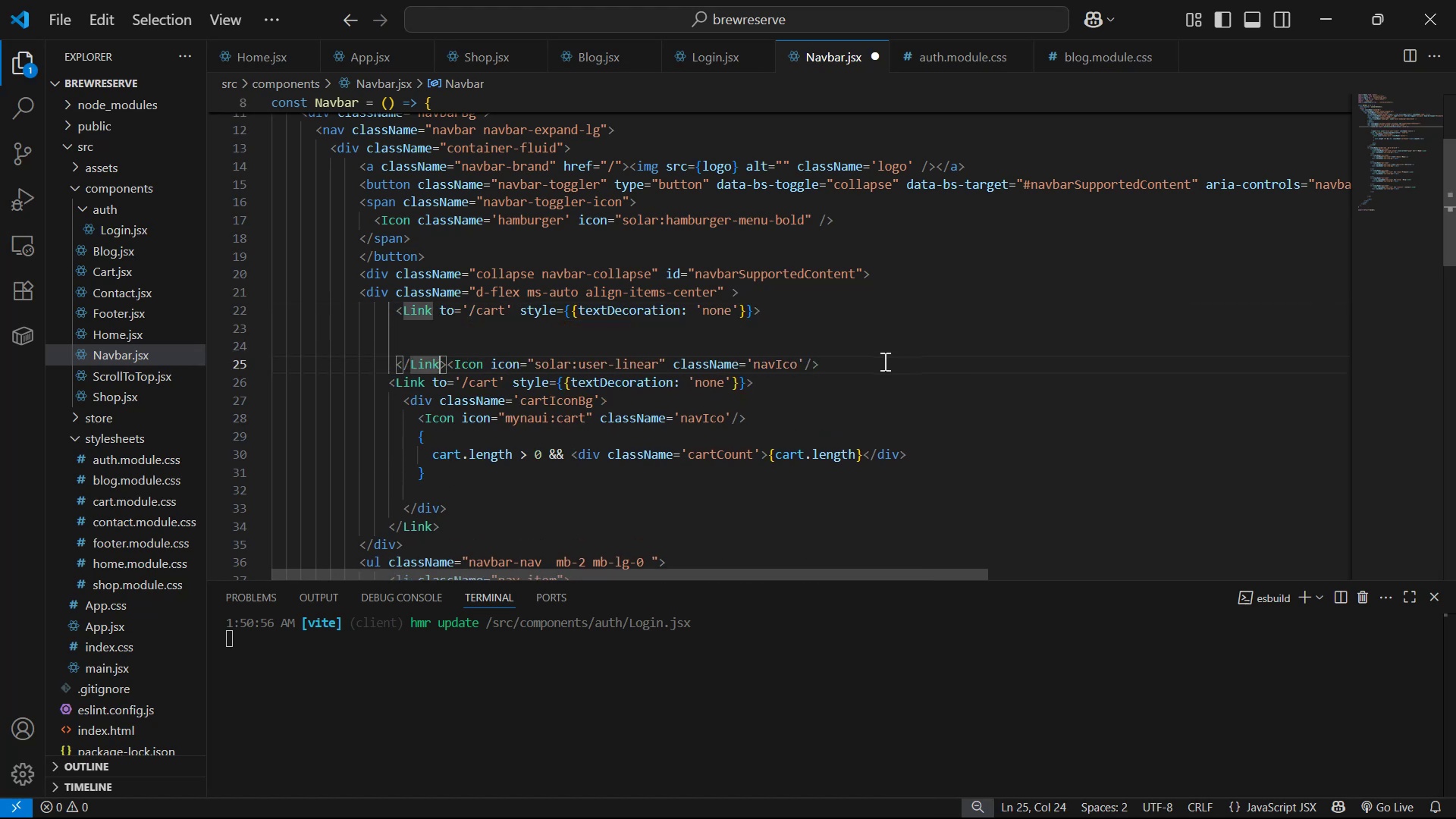 
key(ArrowRight)
 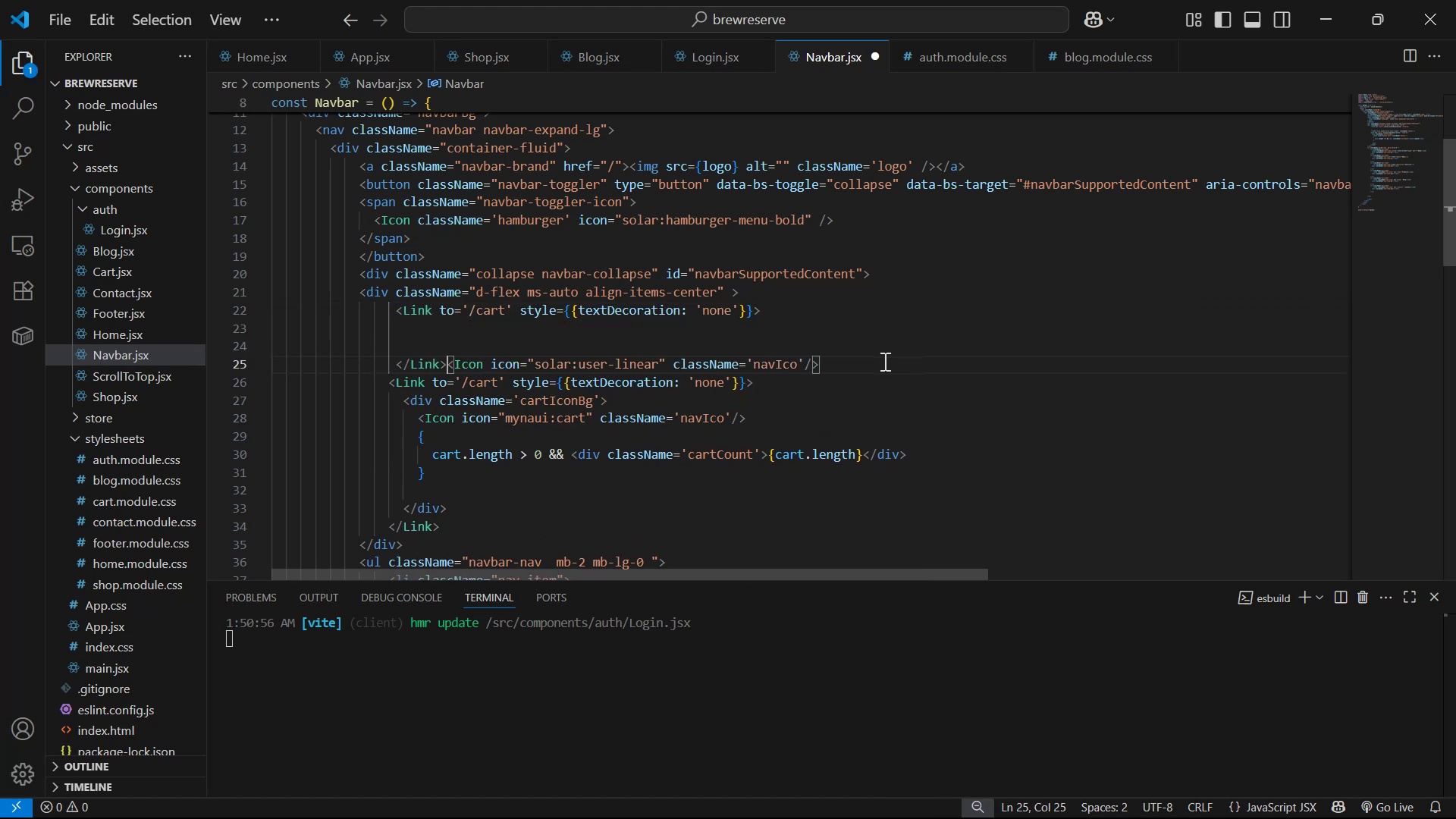 
key(Enter)
 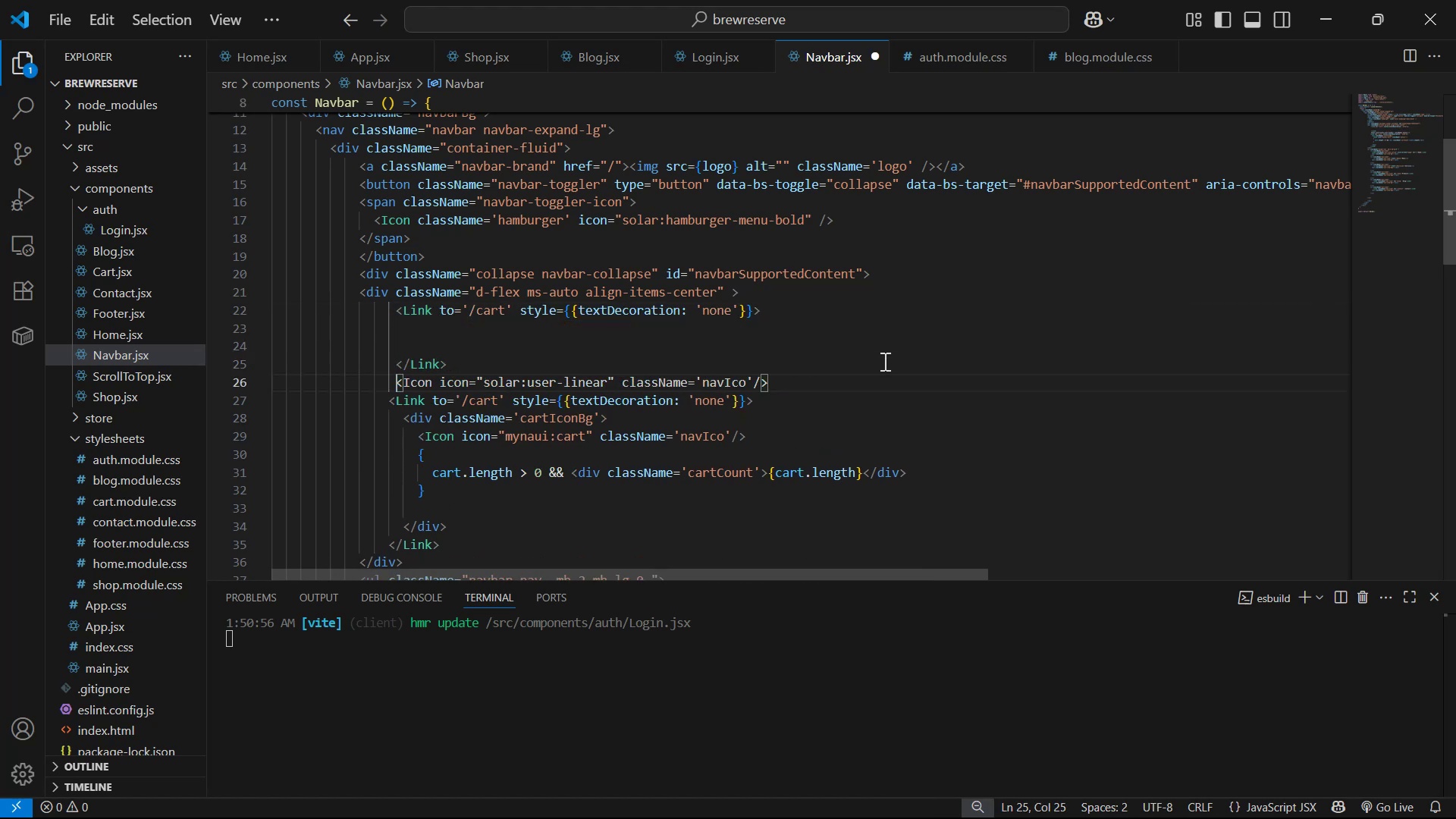 
key(Enter)
 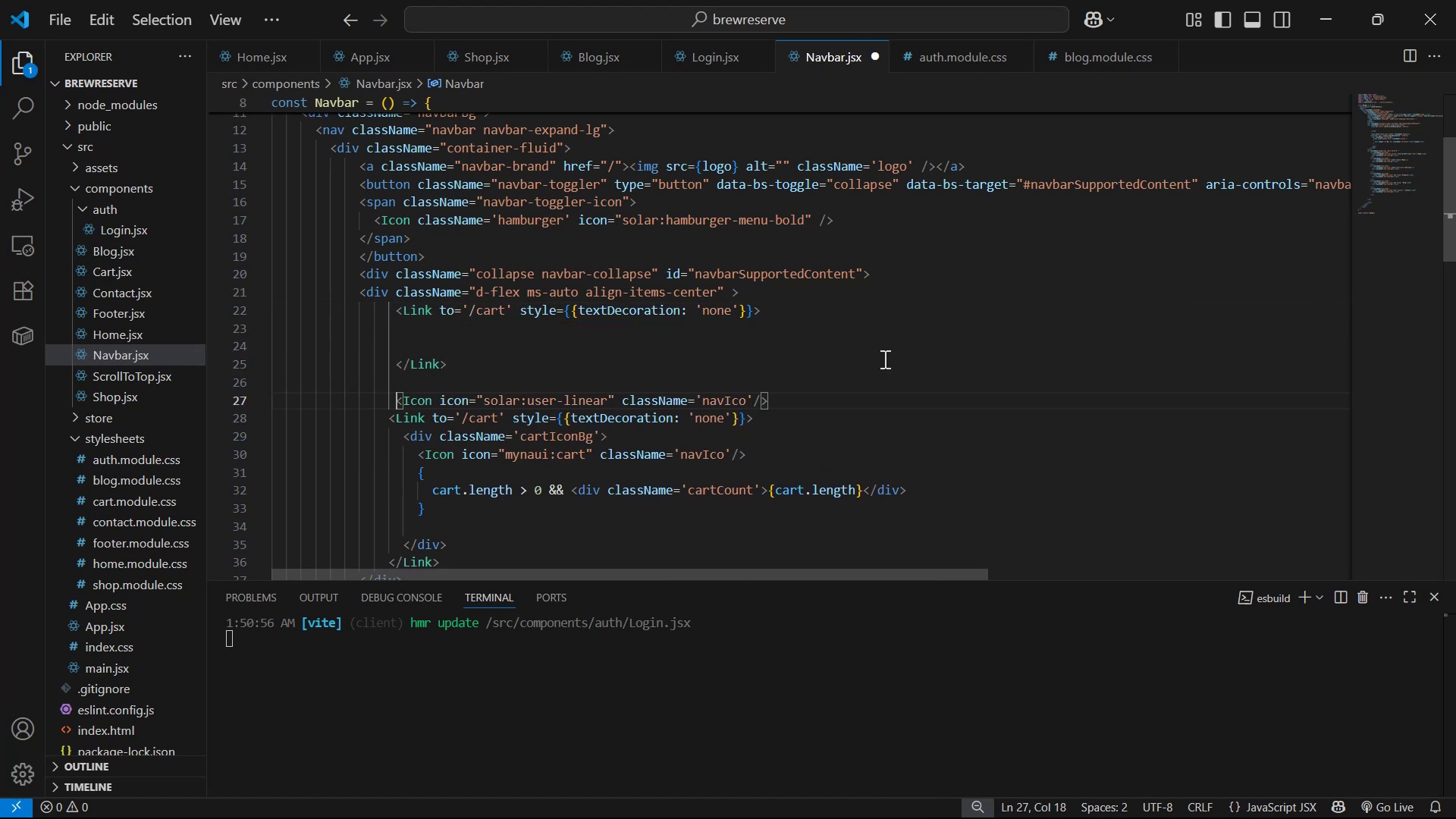 
key(Alt+ArrowDown)
 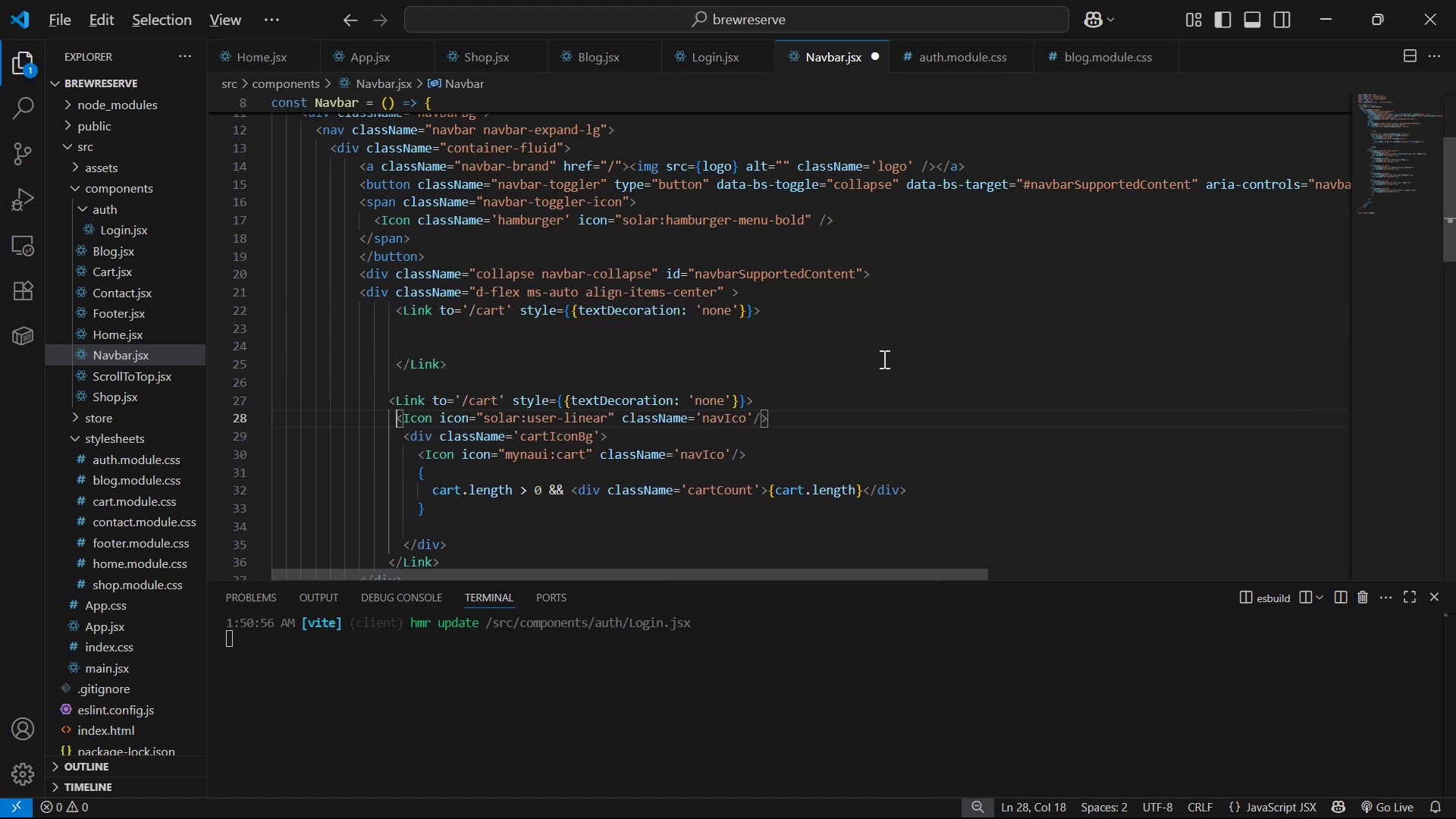 
key(Alt+ArrowUp)
 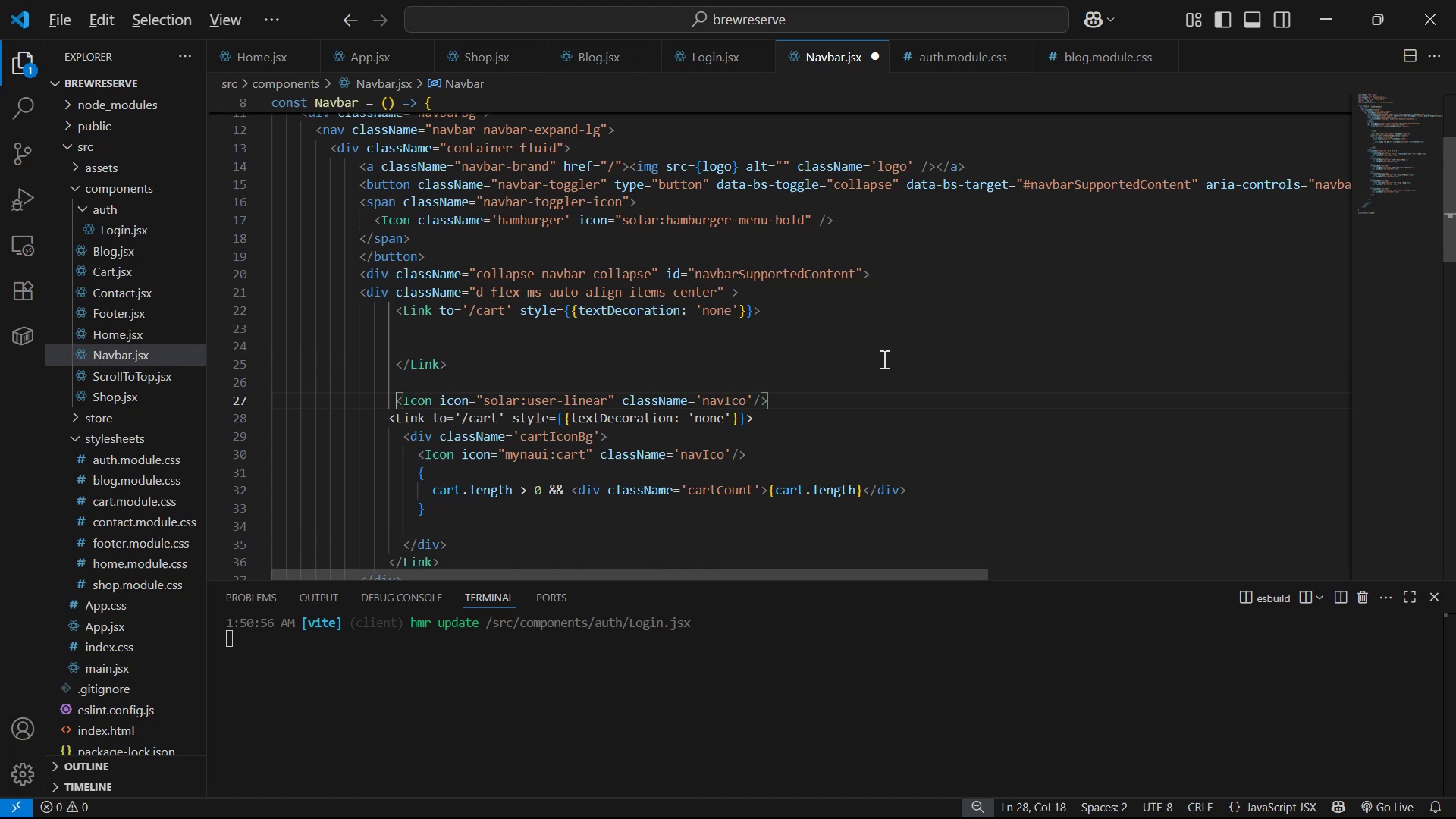 
key(Alt+ArrowUp)
 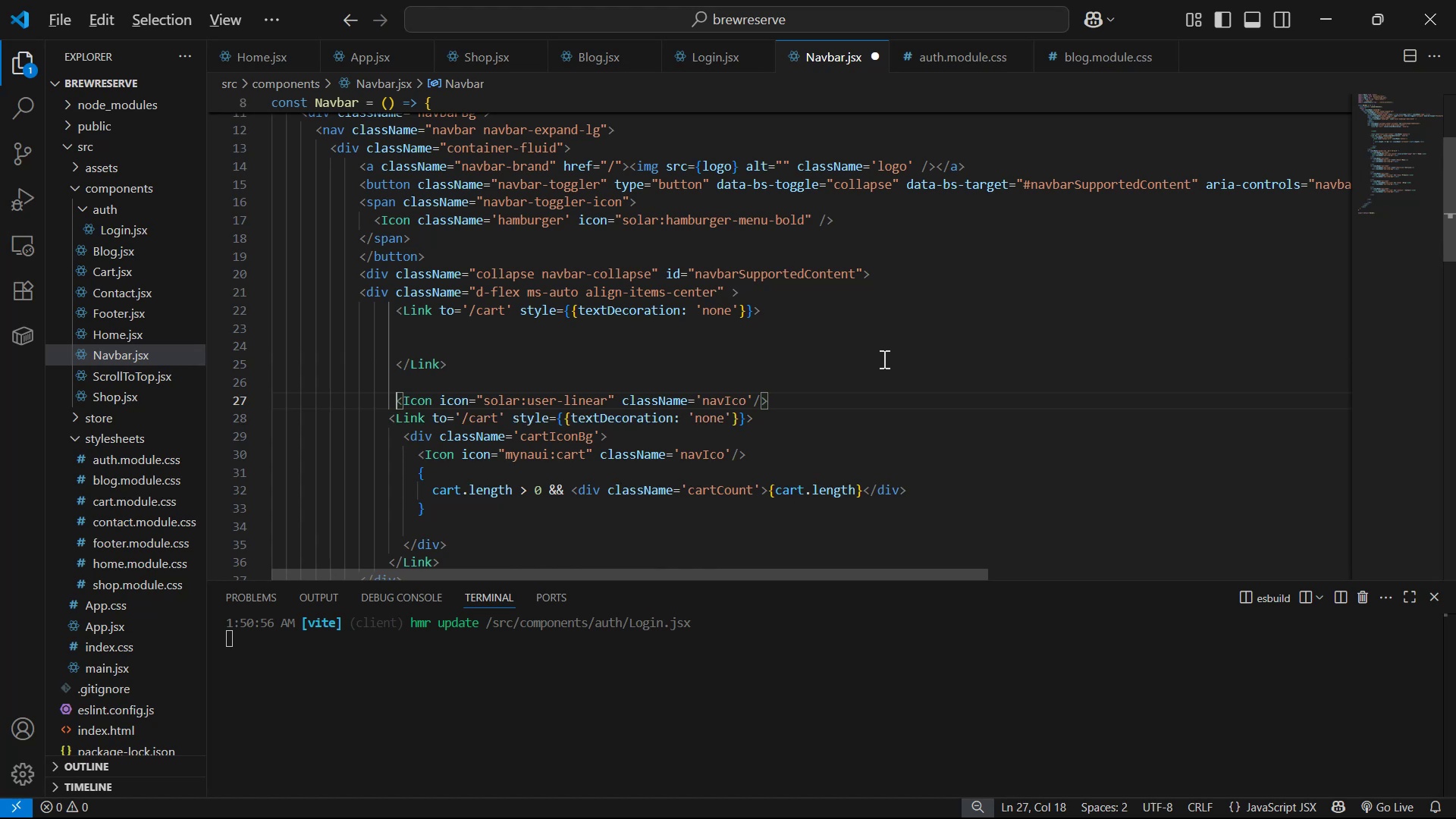 
key(Alt+ArrowUp)
 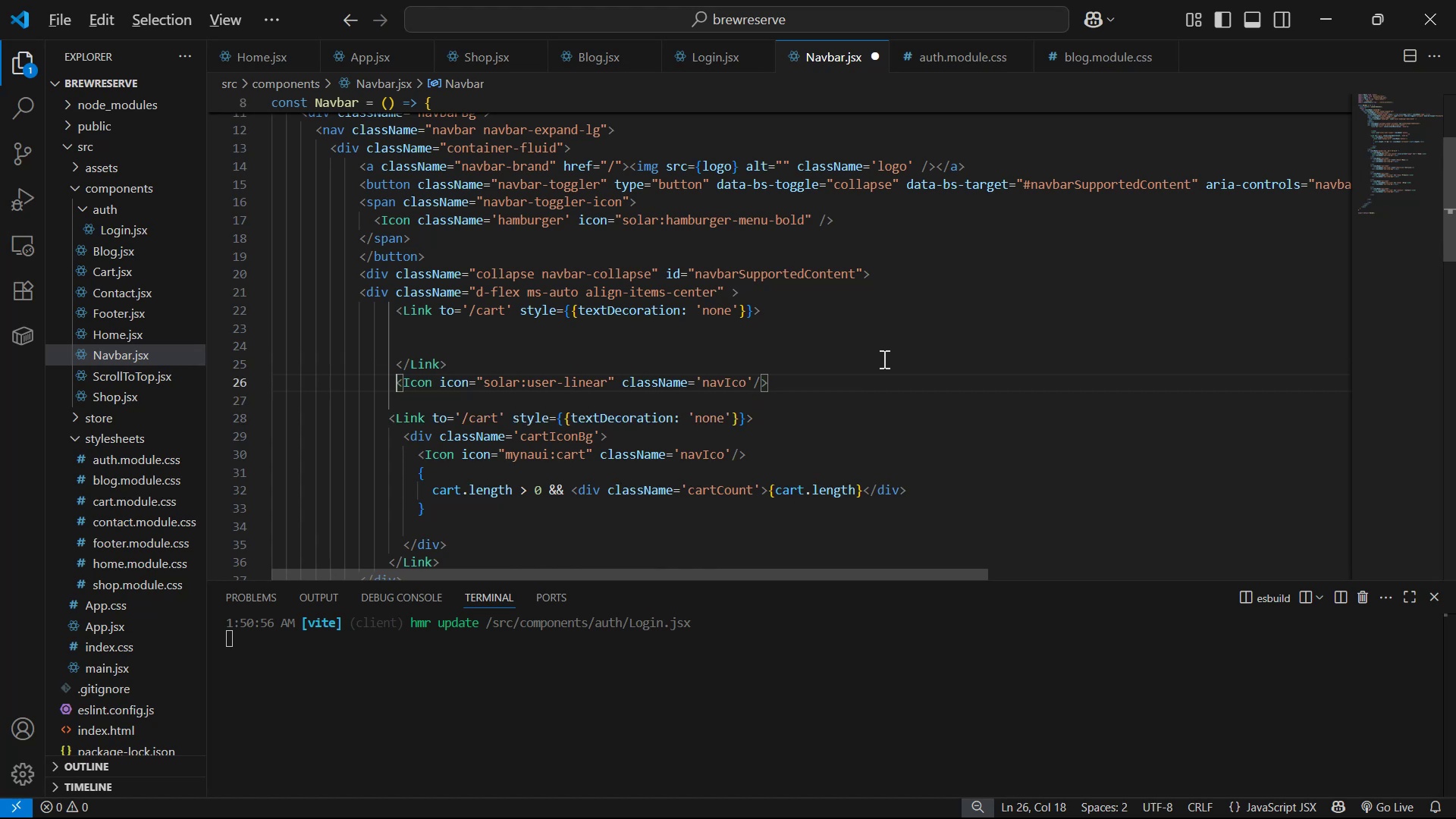 
key(Alt+ArrowUp)
 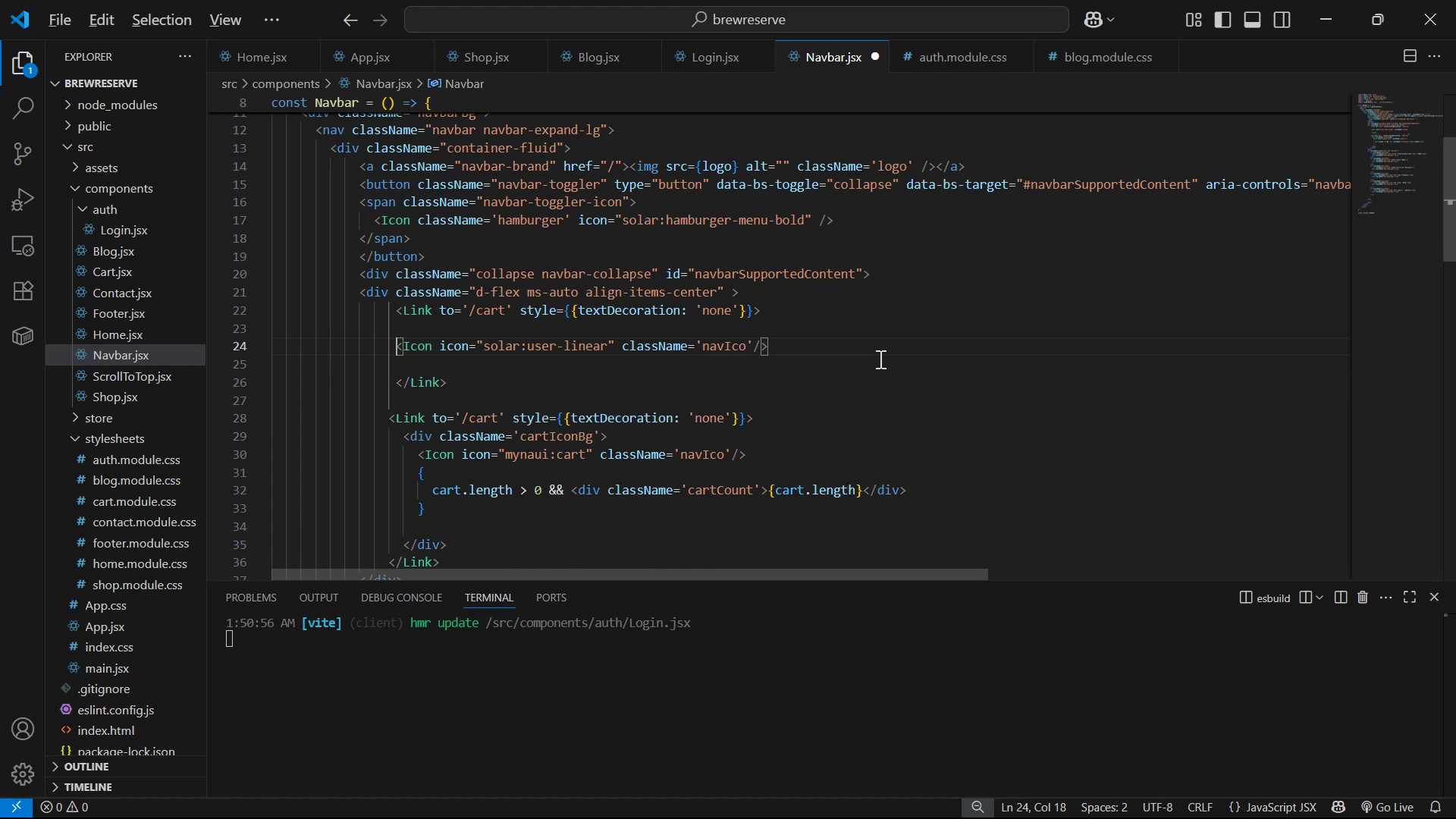 
key(Tab)
 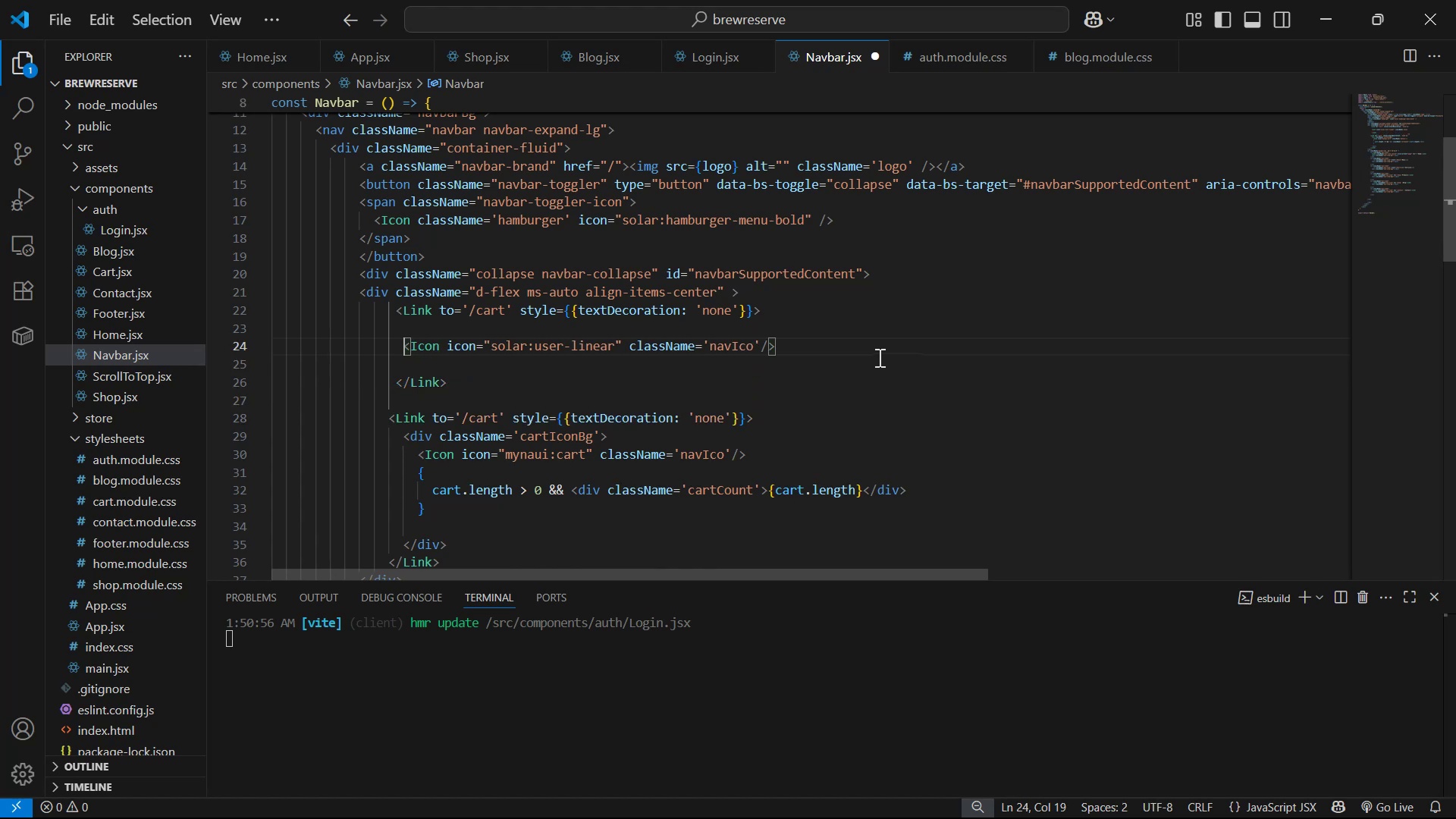 
key(Tab)
 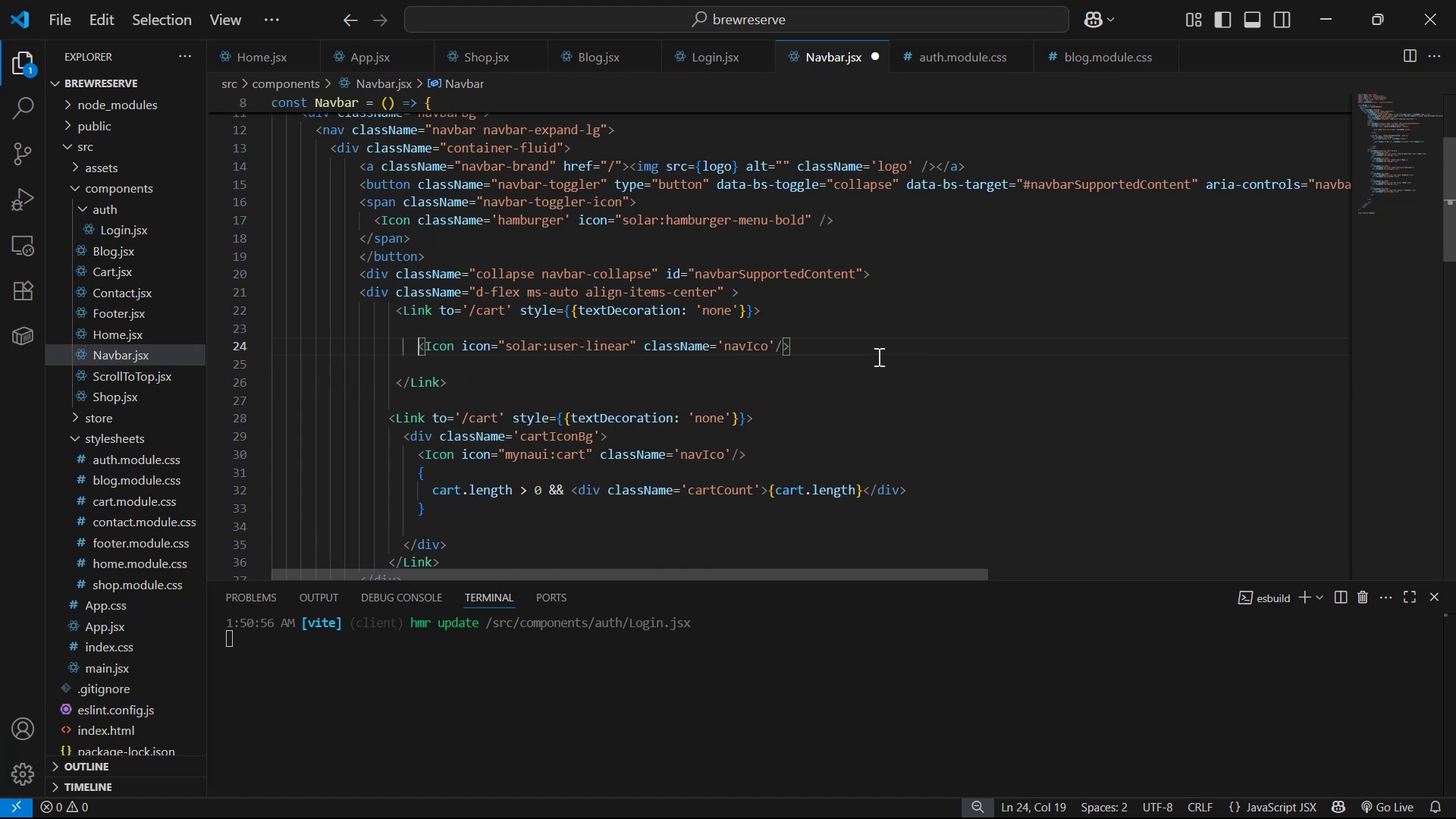 
key(Tab)
 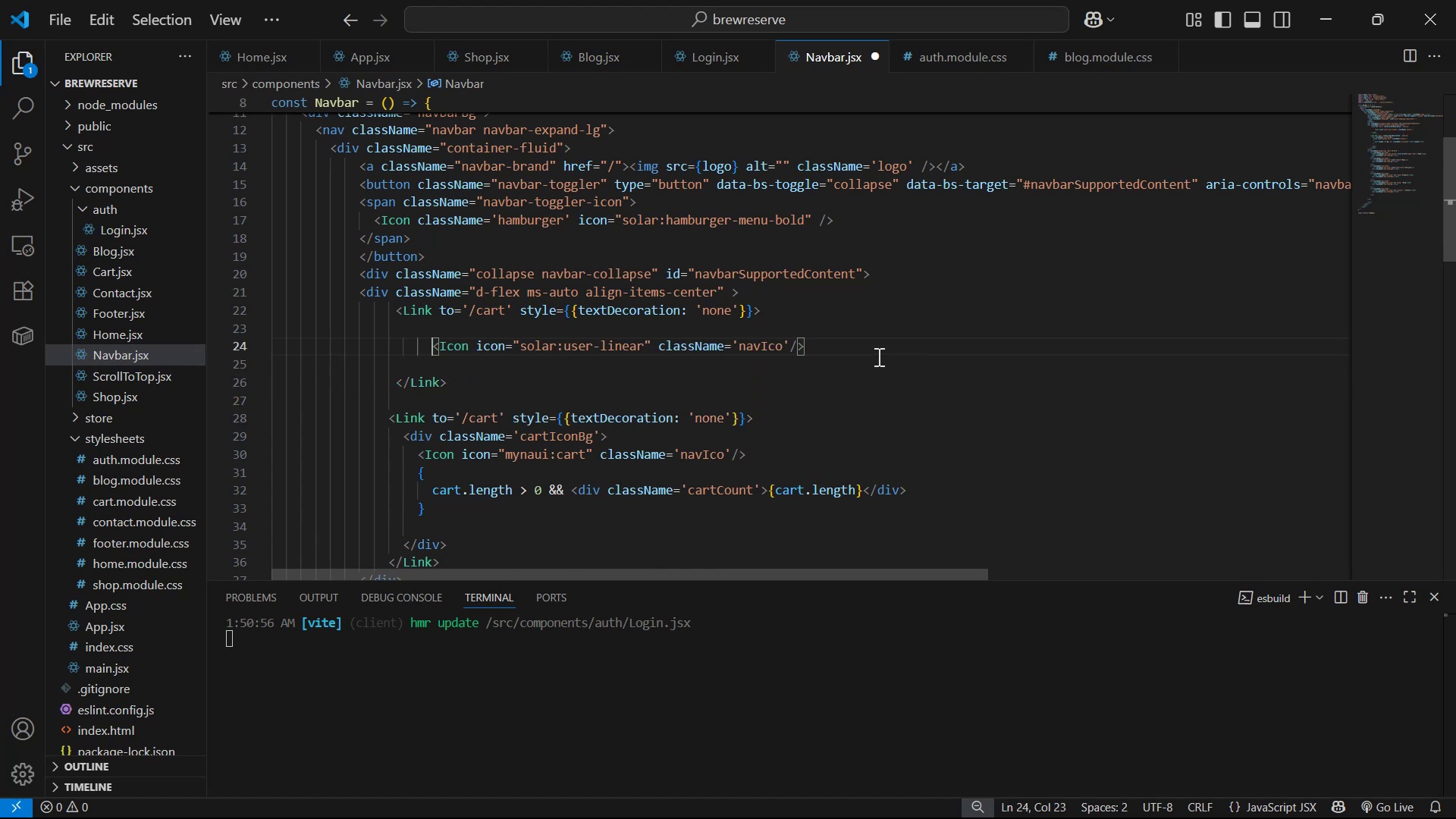 
key(ArrowUp)
 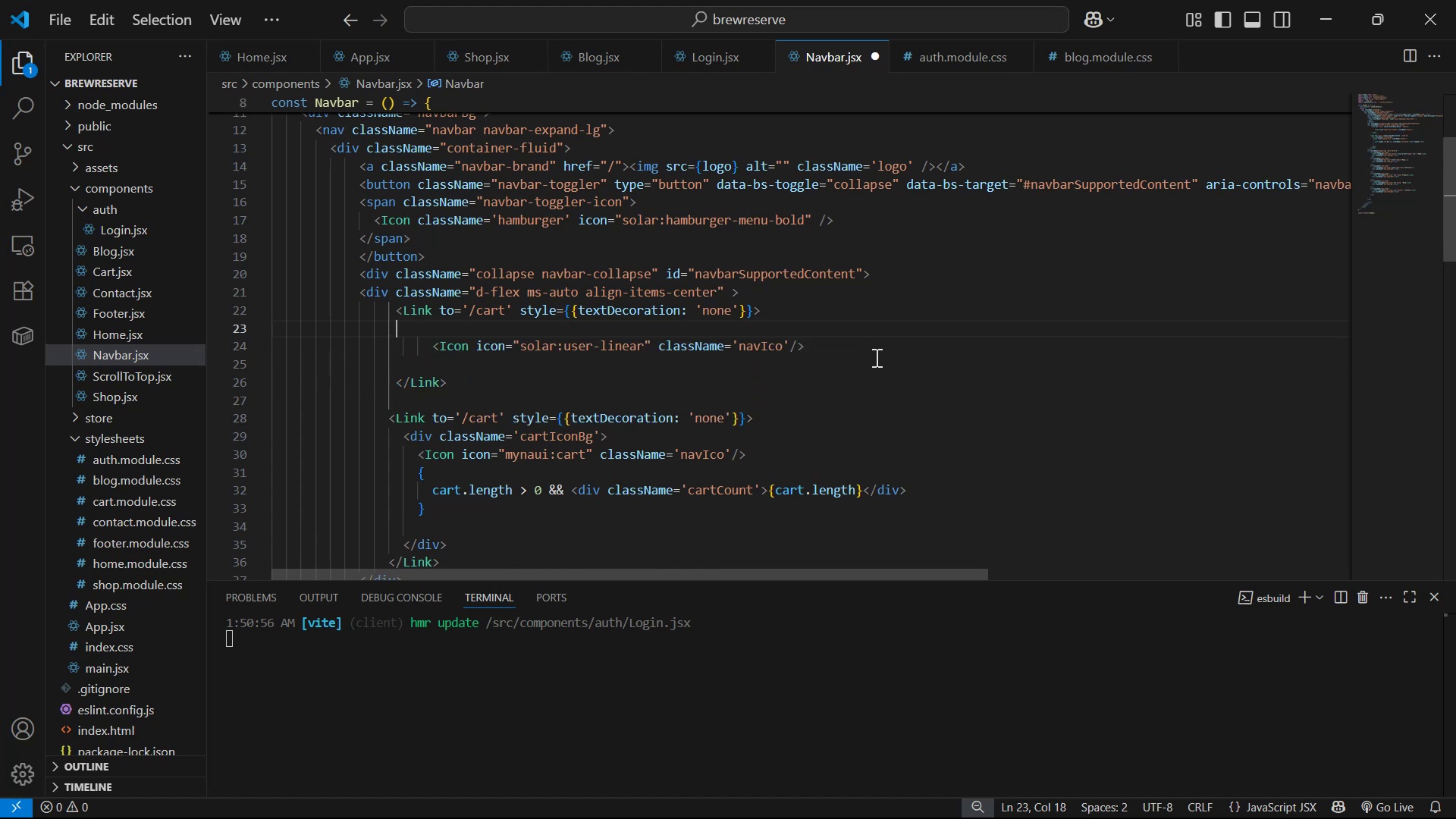 
key(Backspace)
 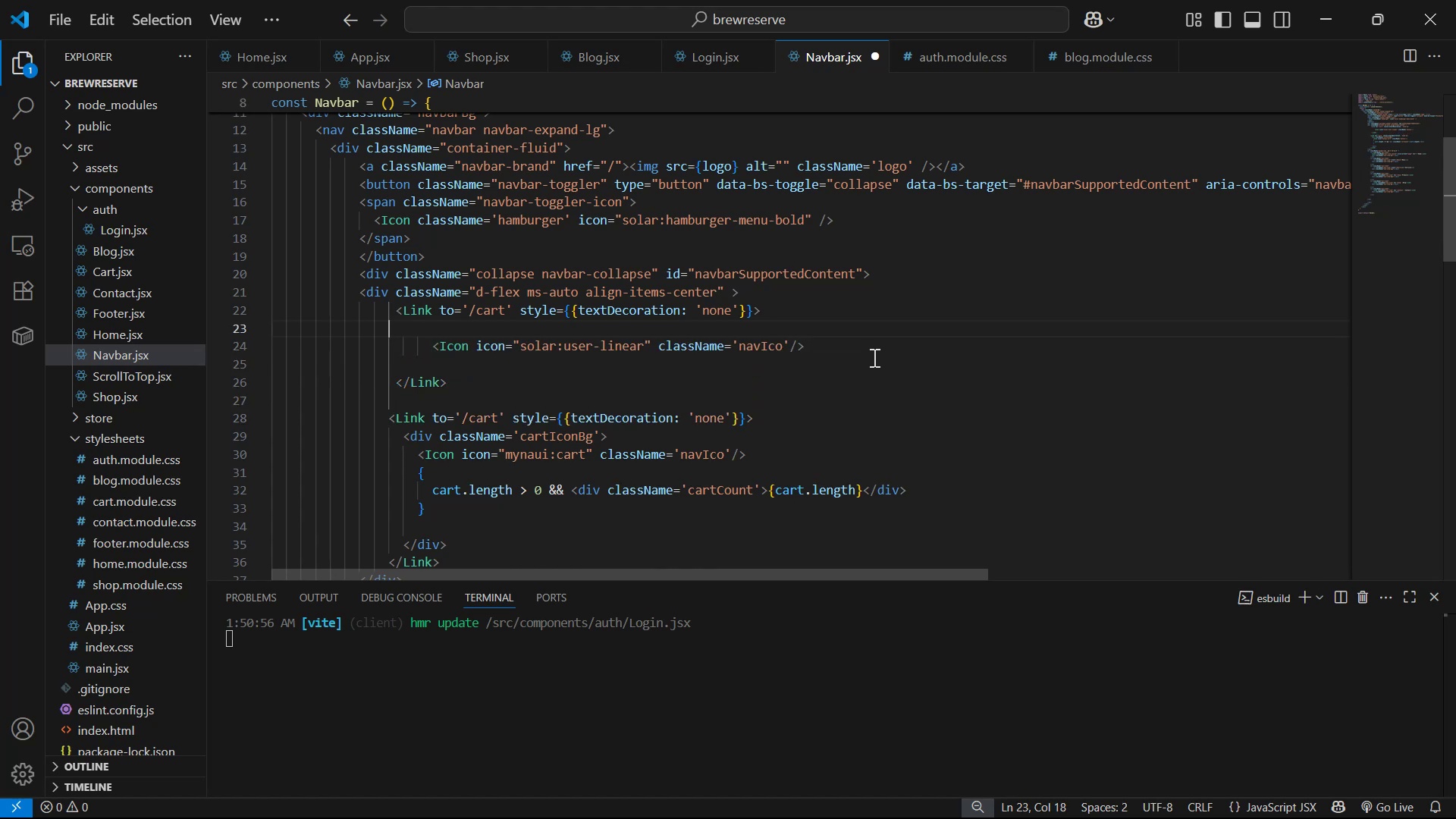 
key(Backspace)
 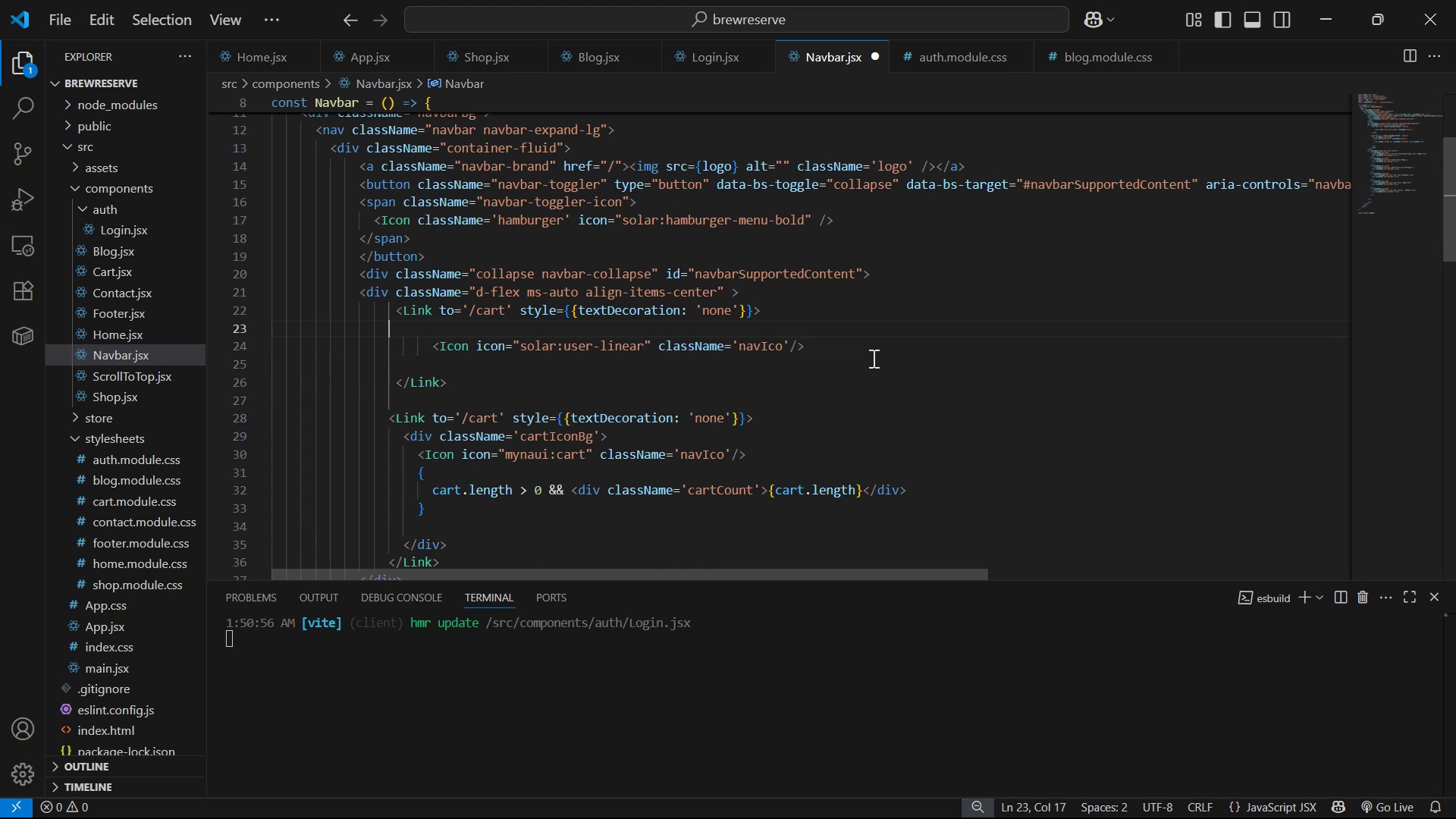 
key(Backspace)
 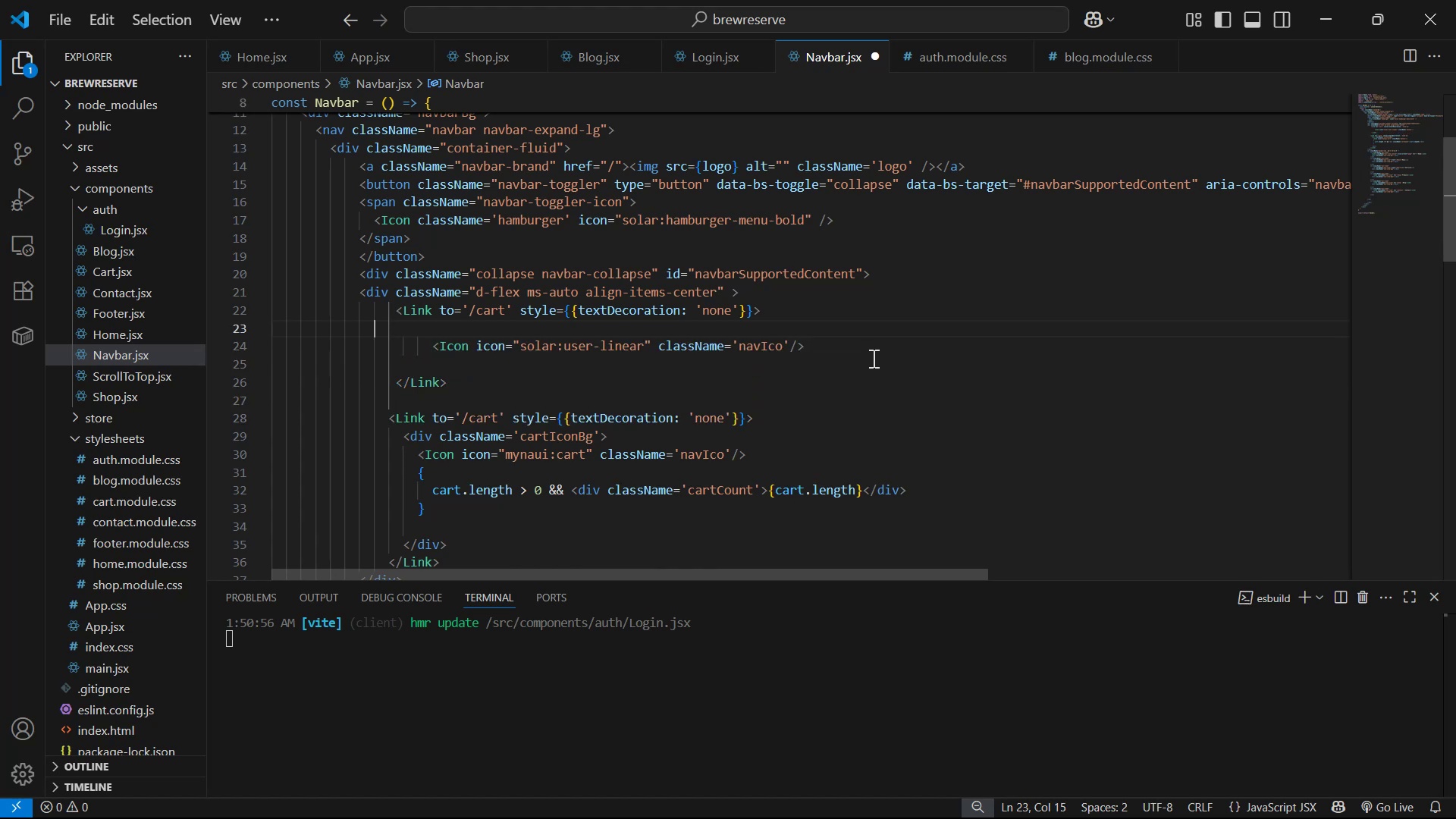 
key(Backspace)
 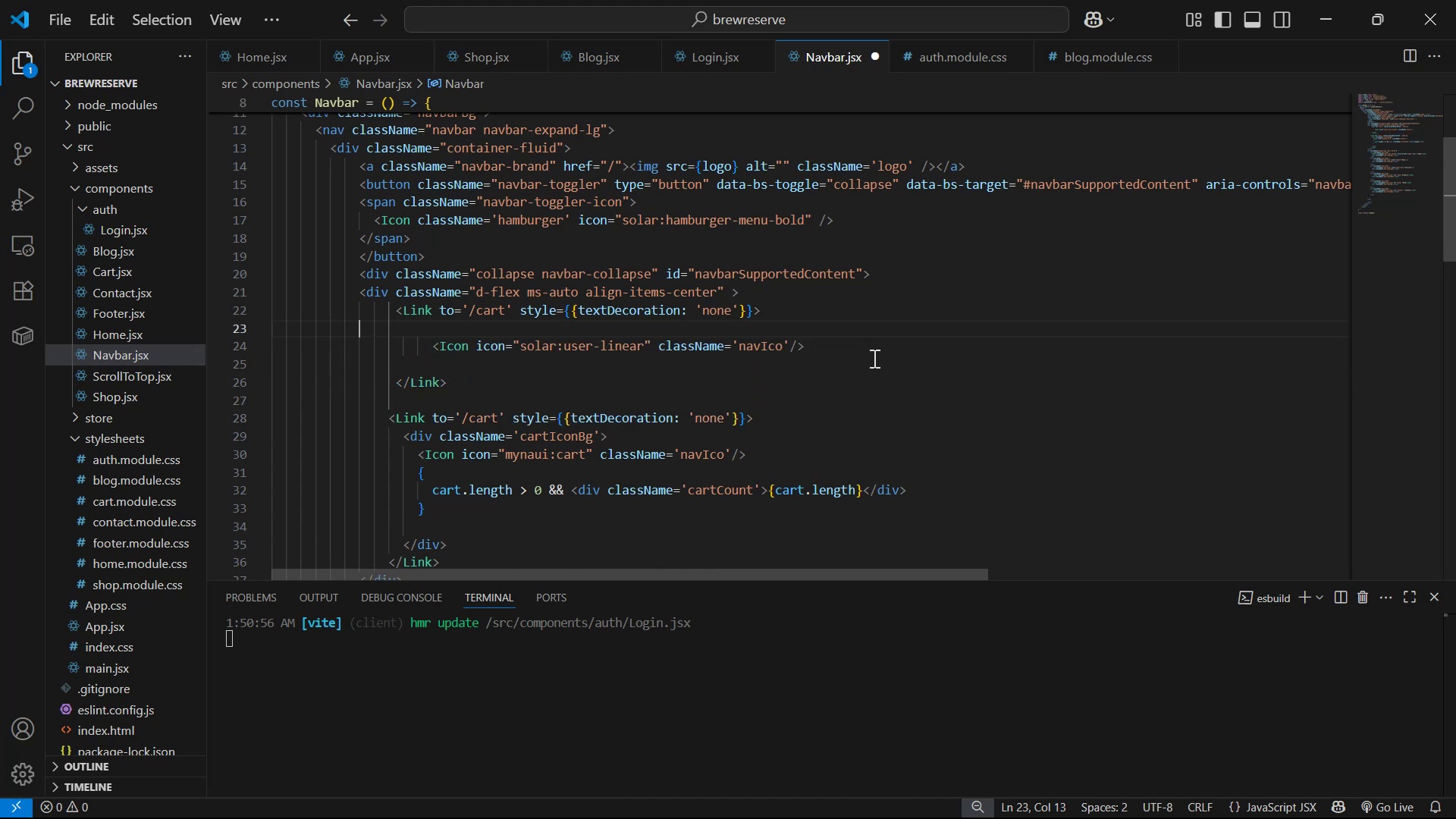 
key(Backspace)
 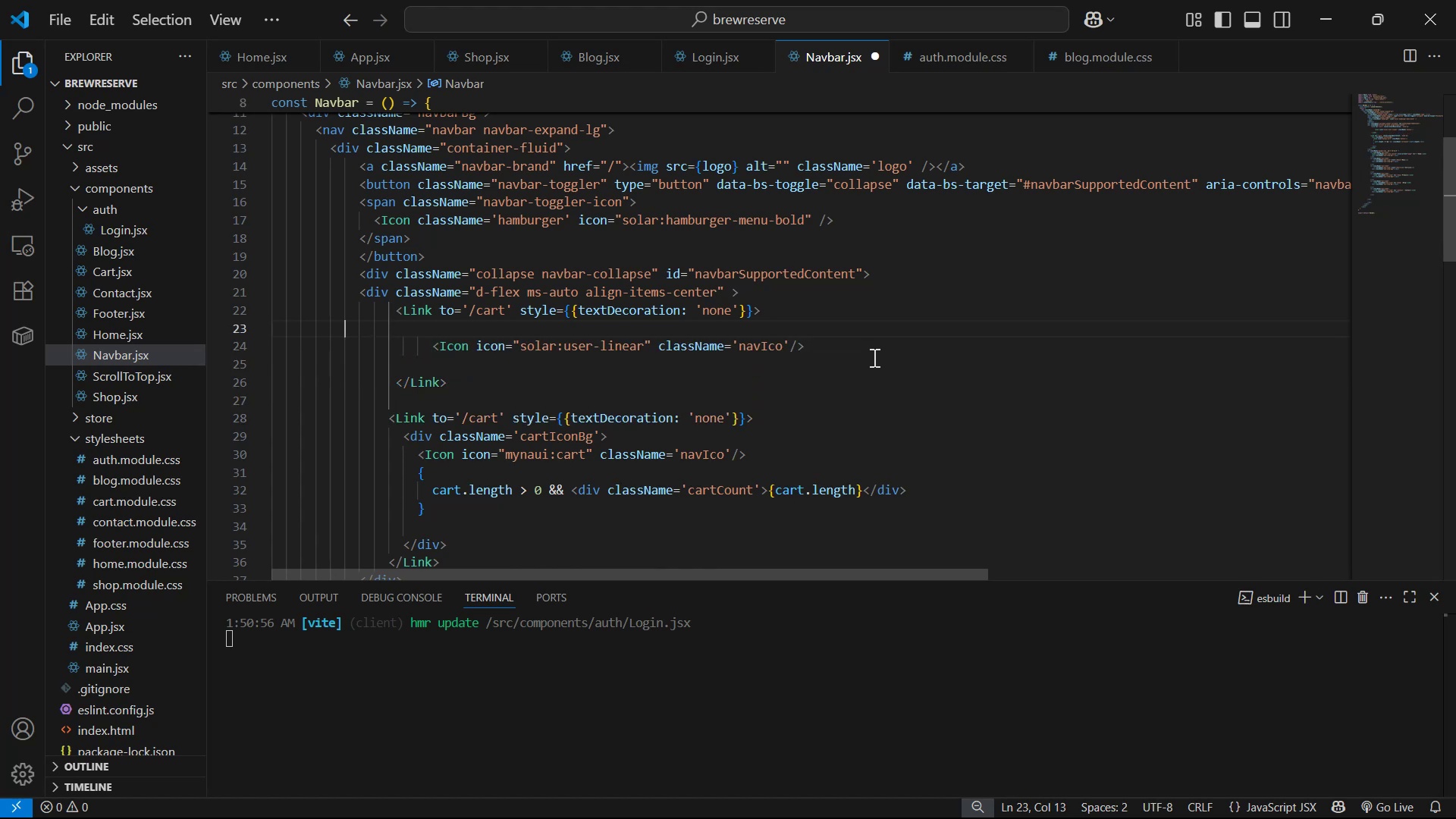 
key(Backspace)
 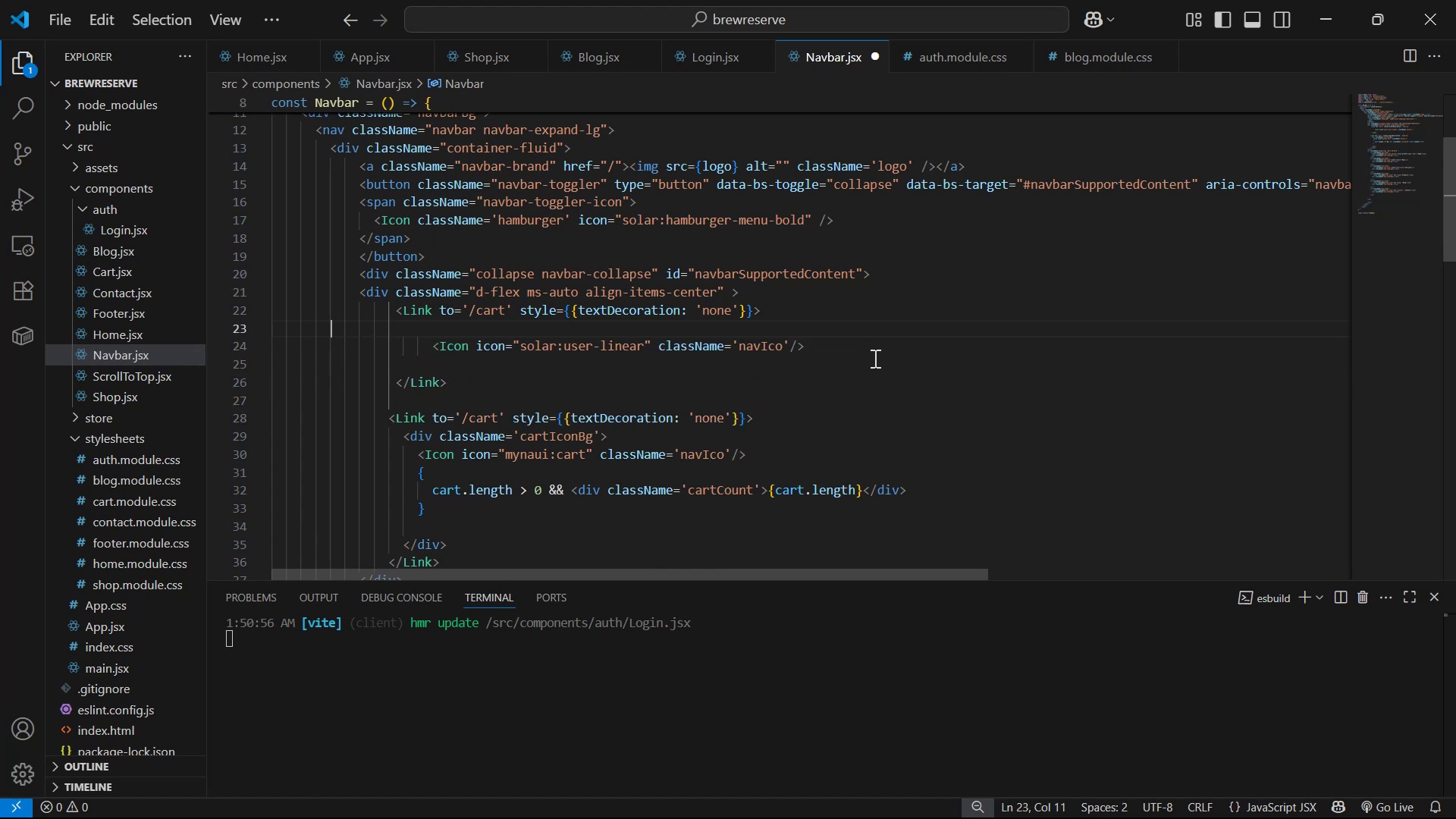 
key(Backspace)
 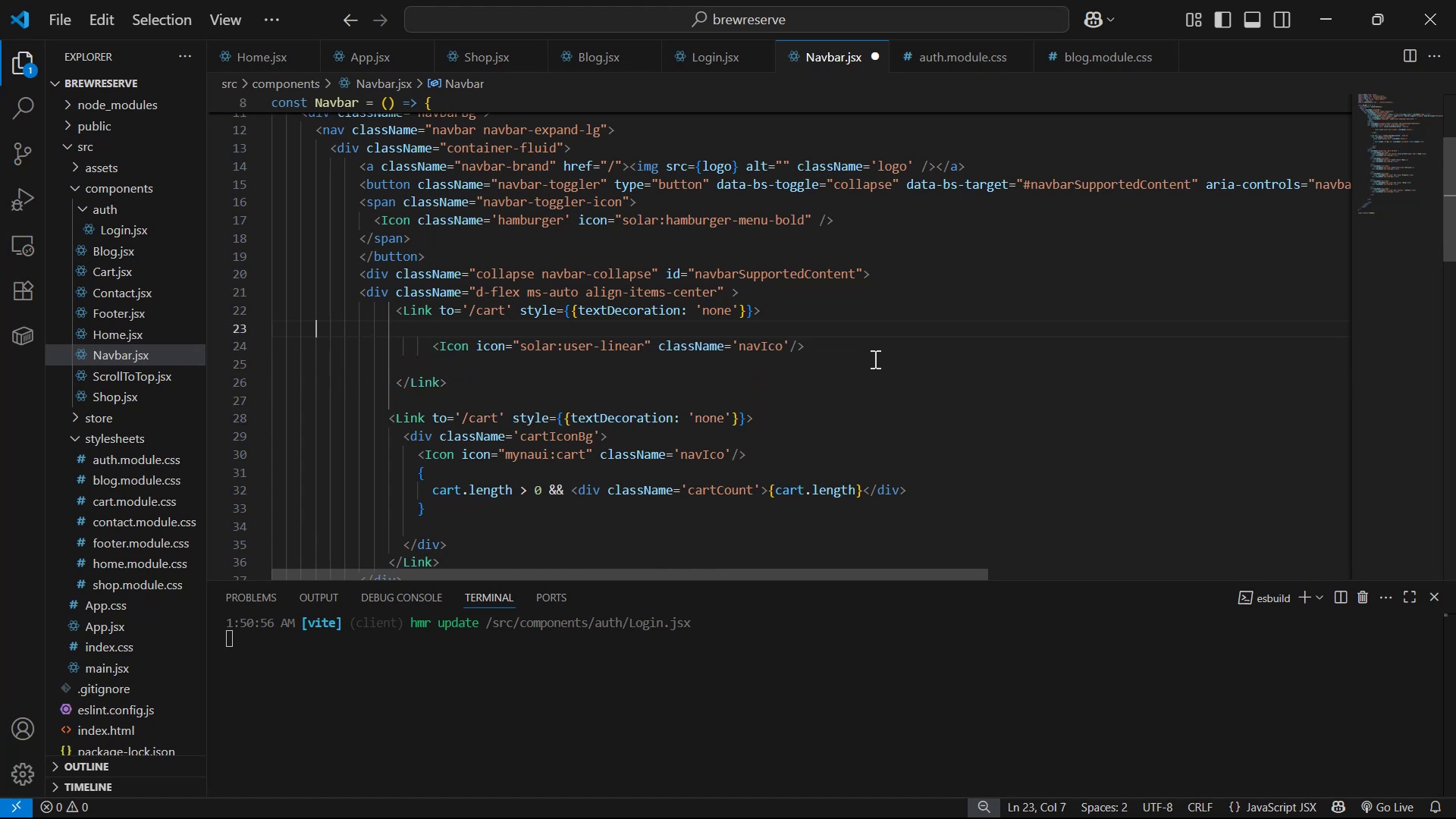 
key(Backspace)
 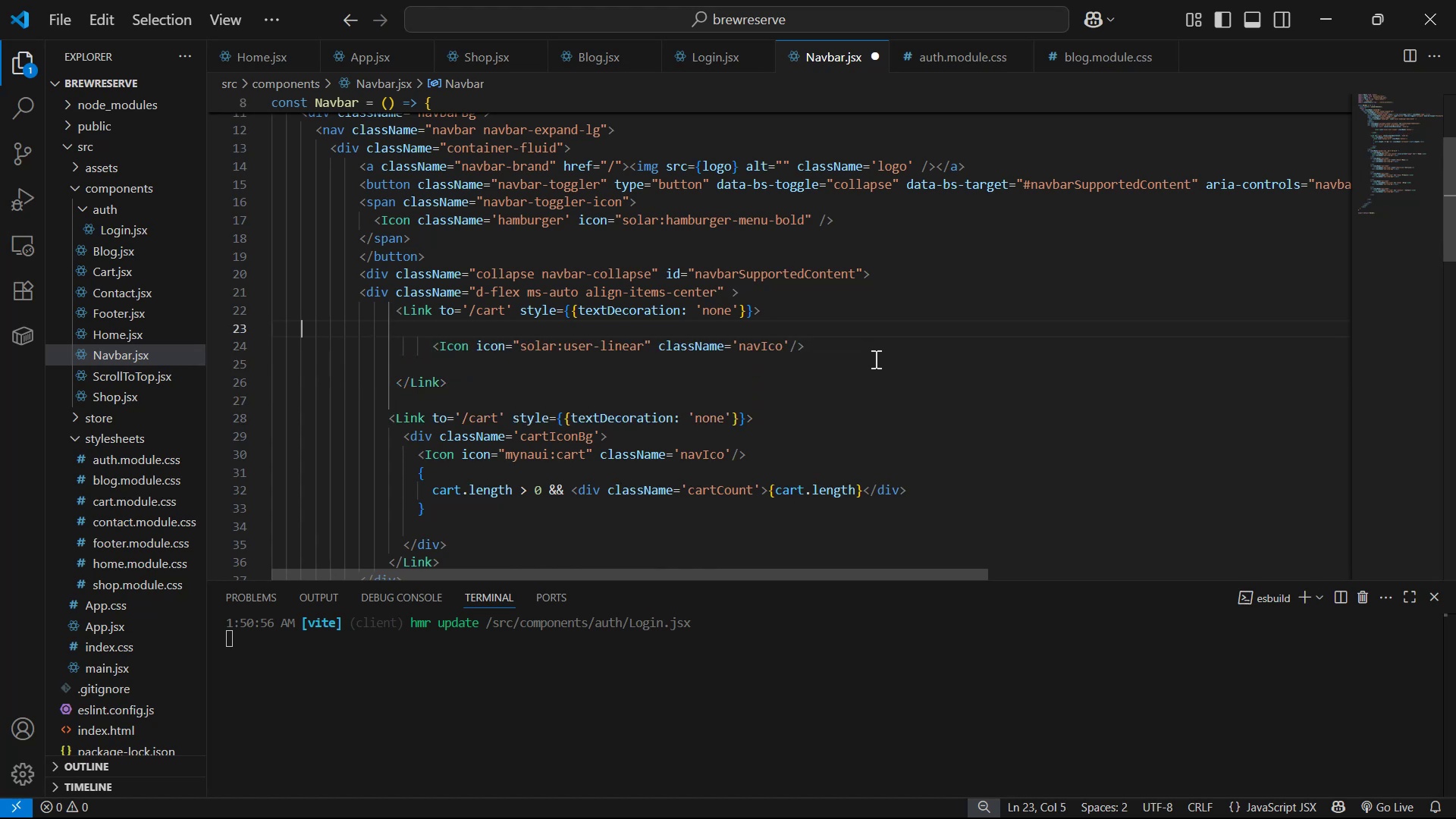 
key(Backspace)
 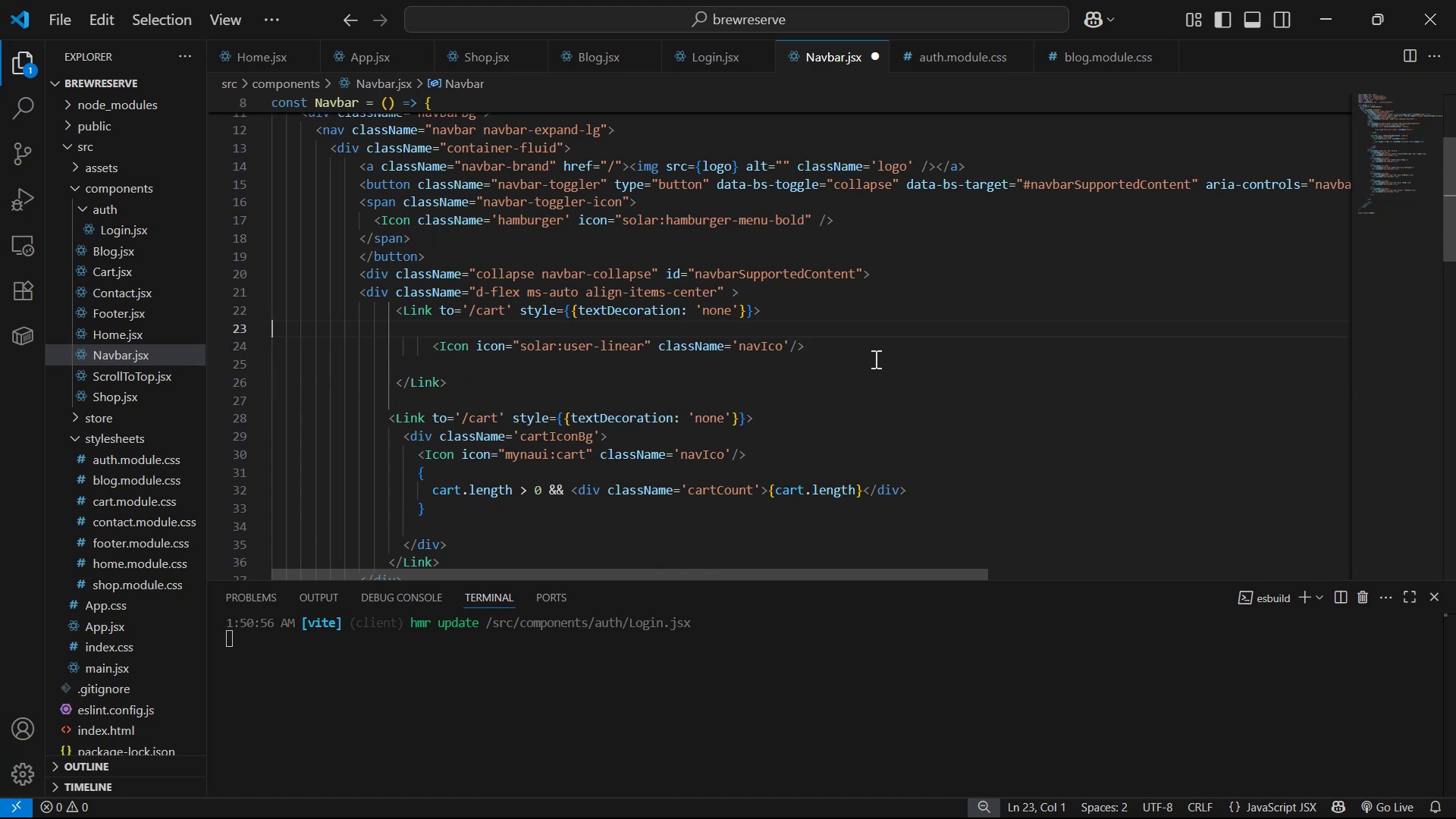 
key(Backspace)
 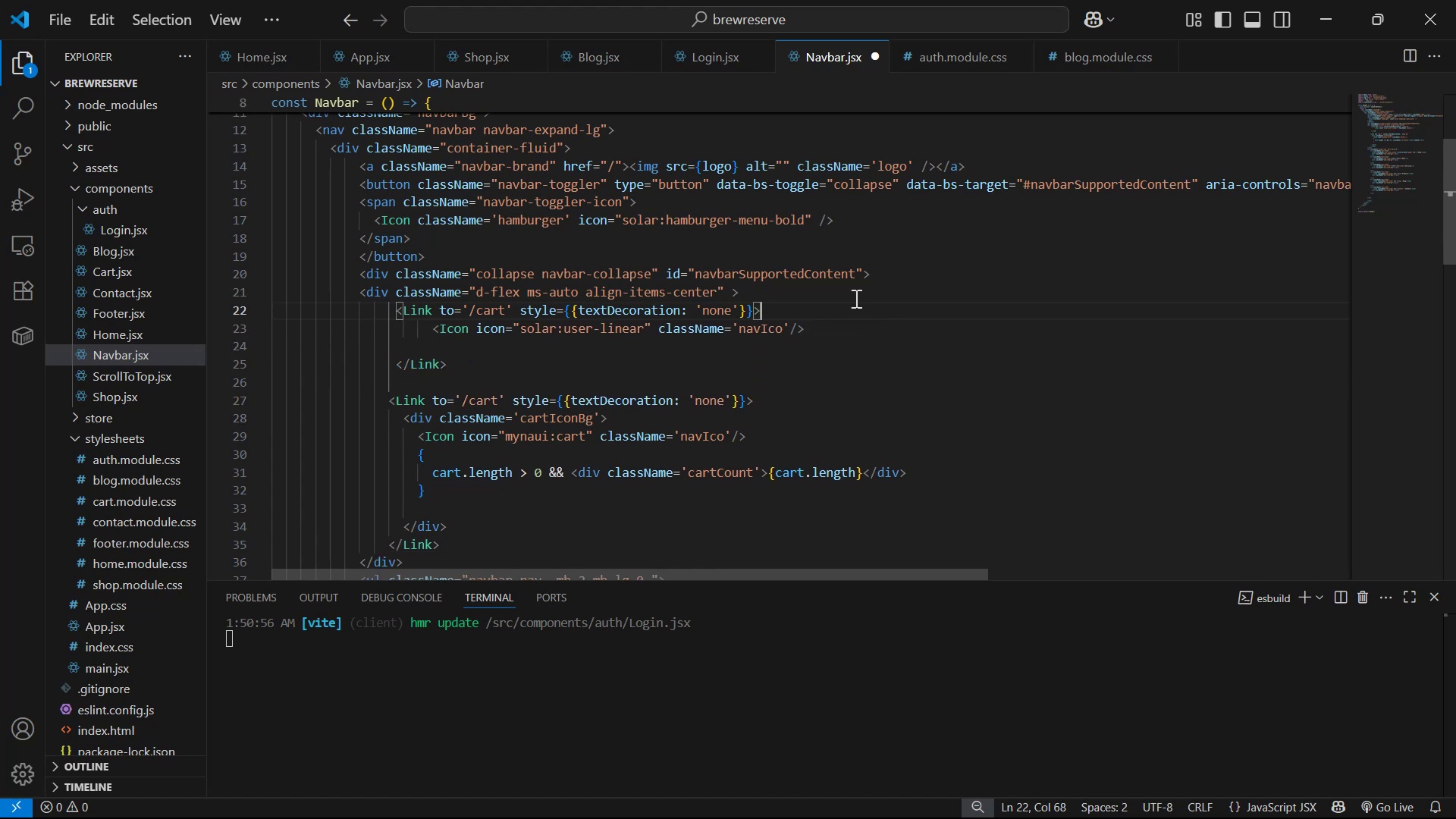 
left_click([306, 359])
 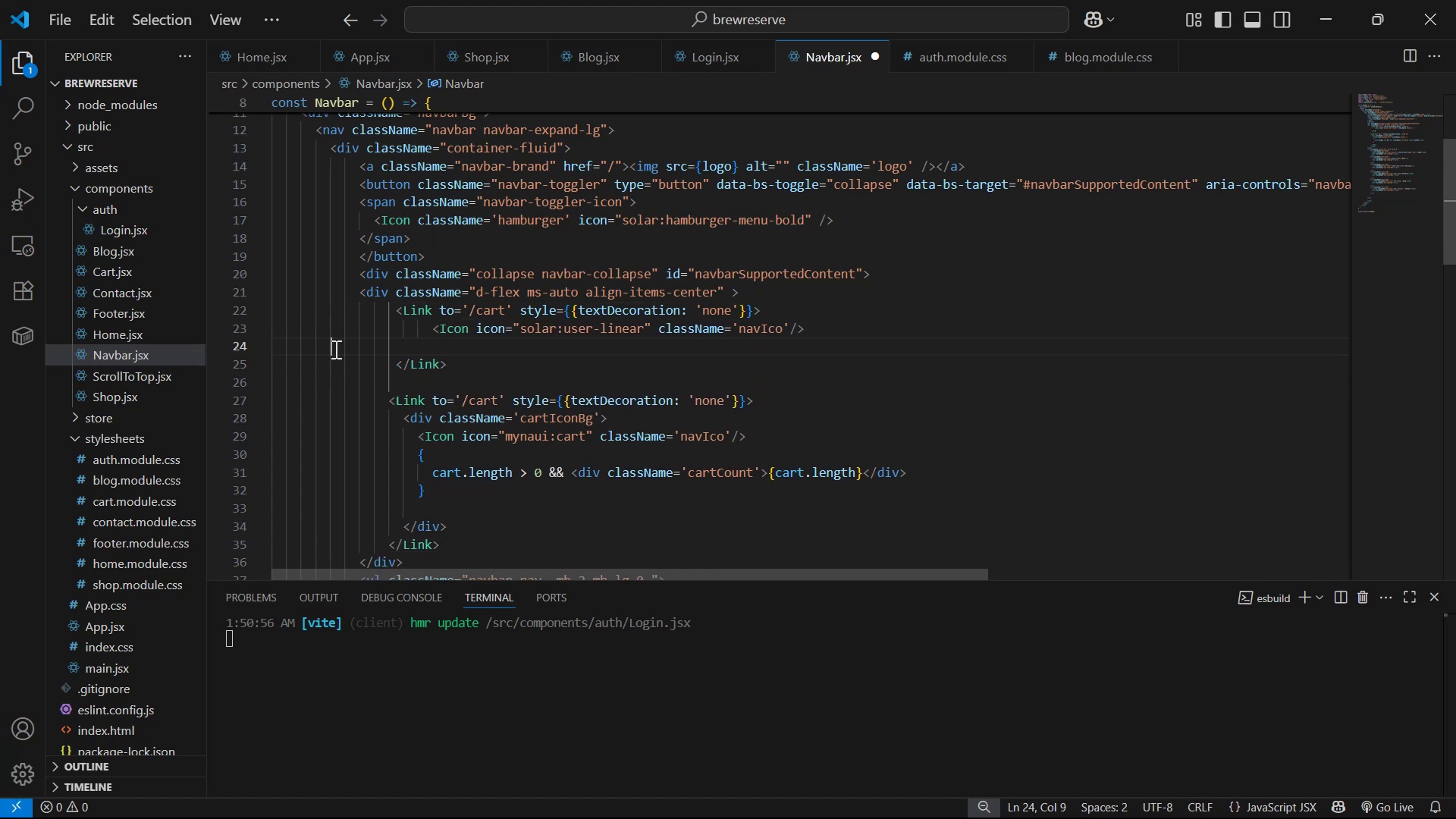 
key(Backspace)
 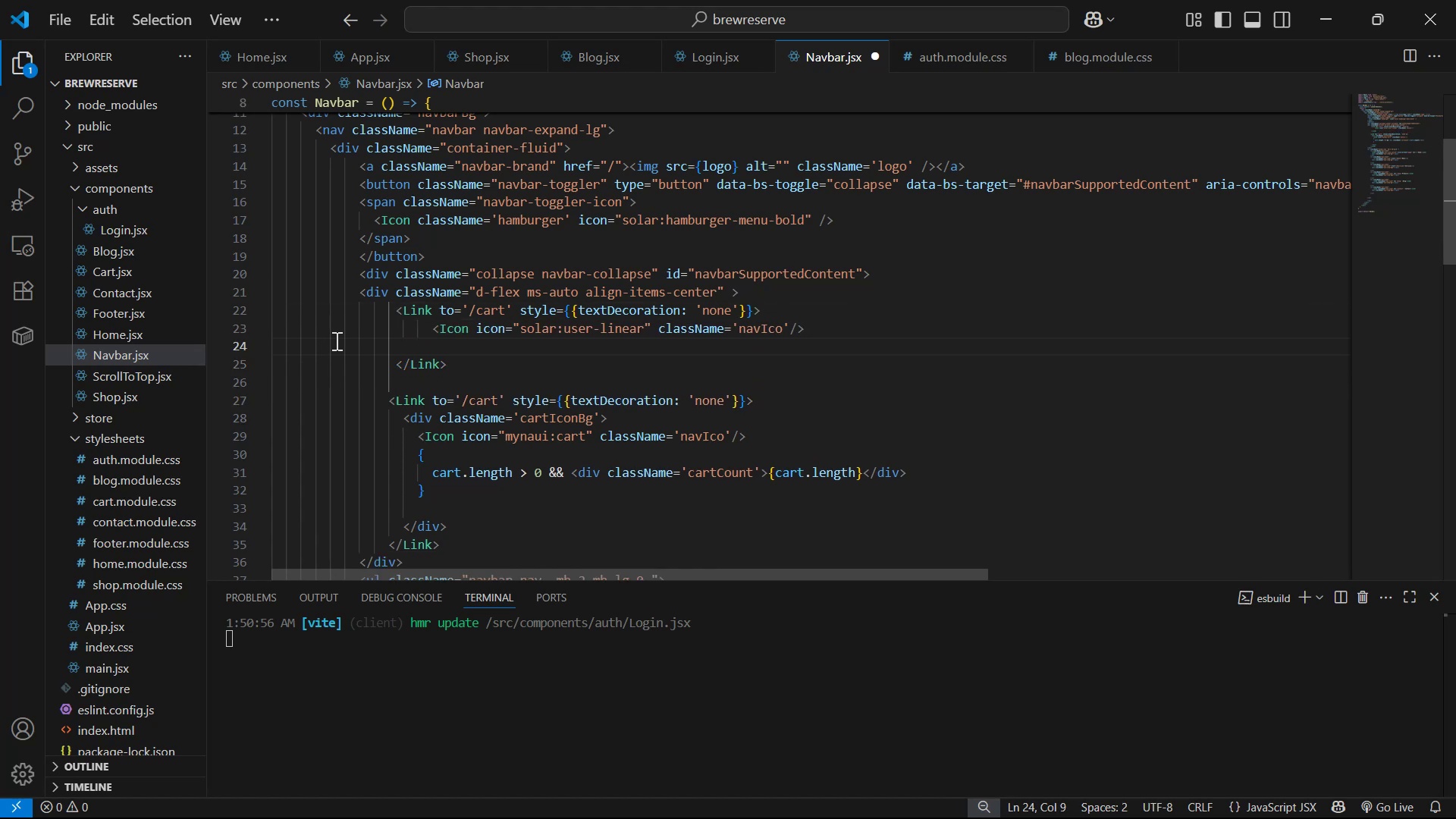 
key(Backspace)
 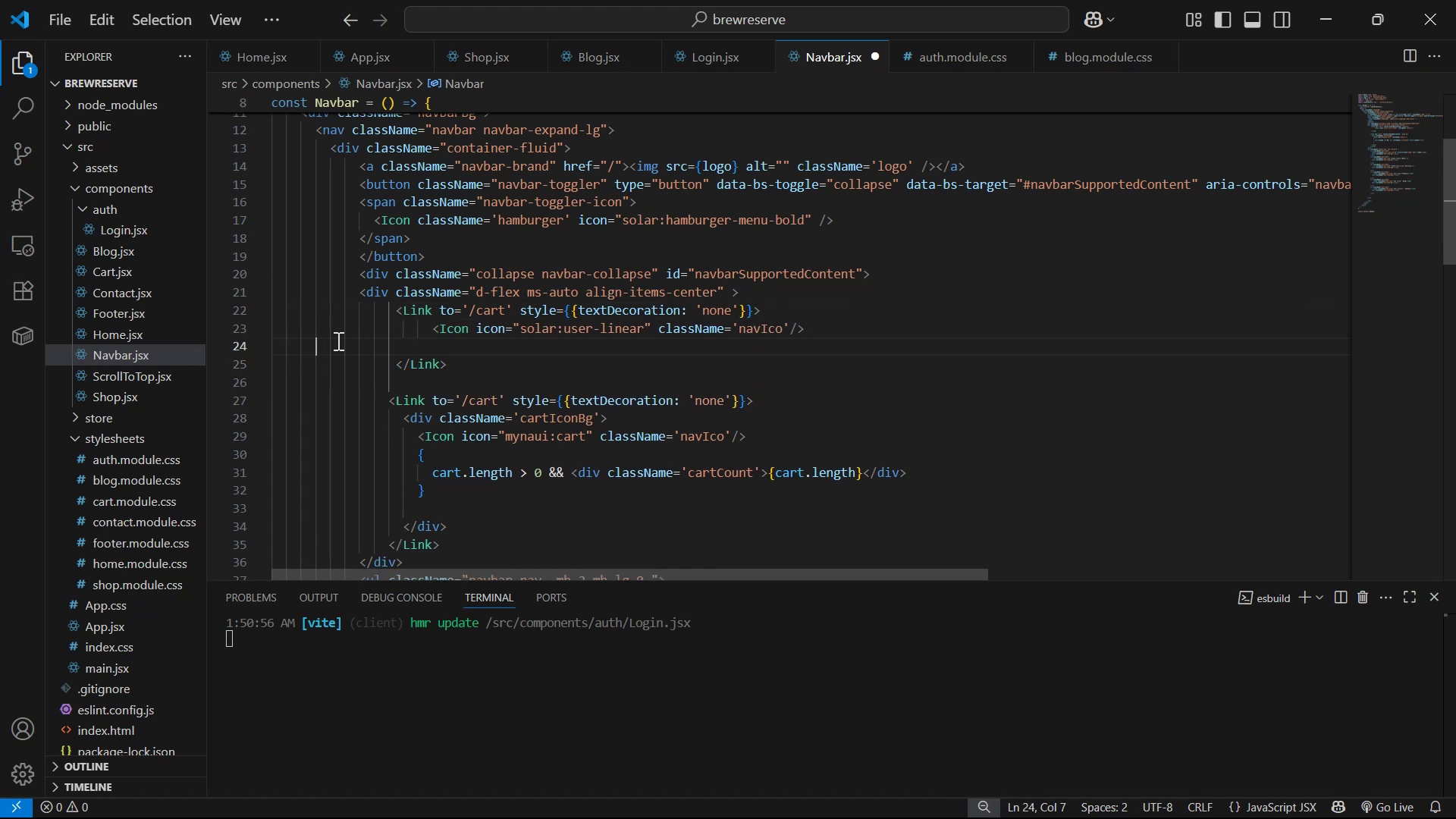 
key(Backspace)
 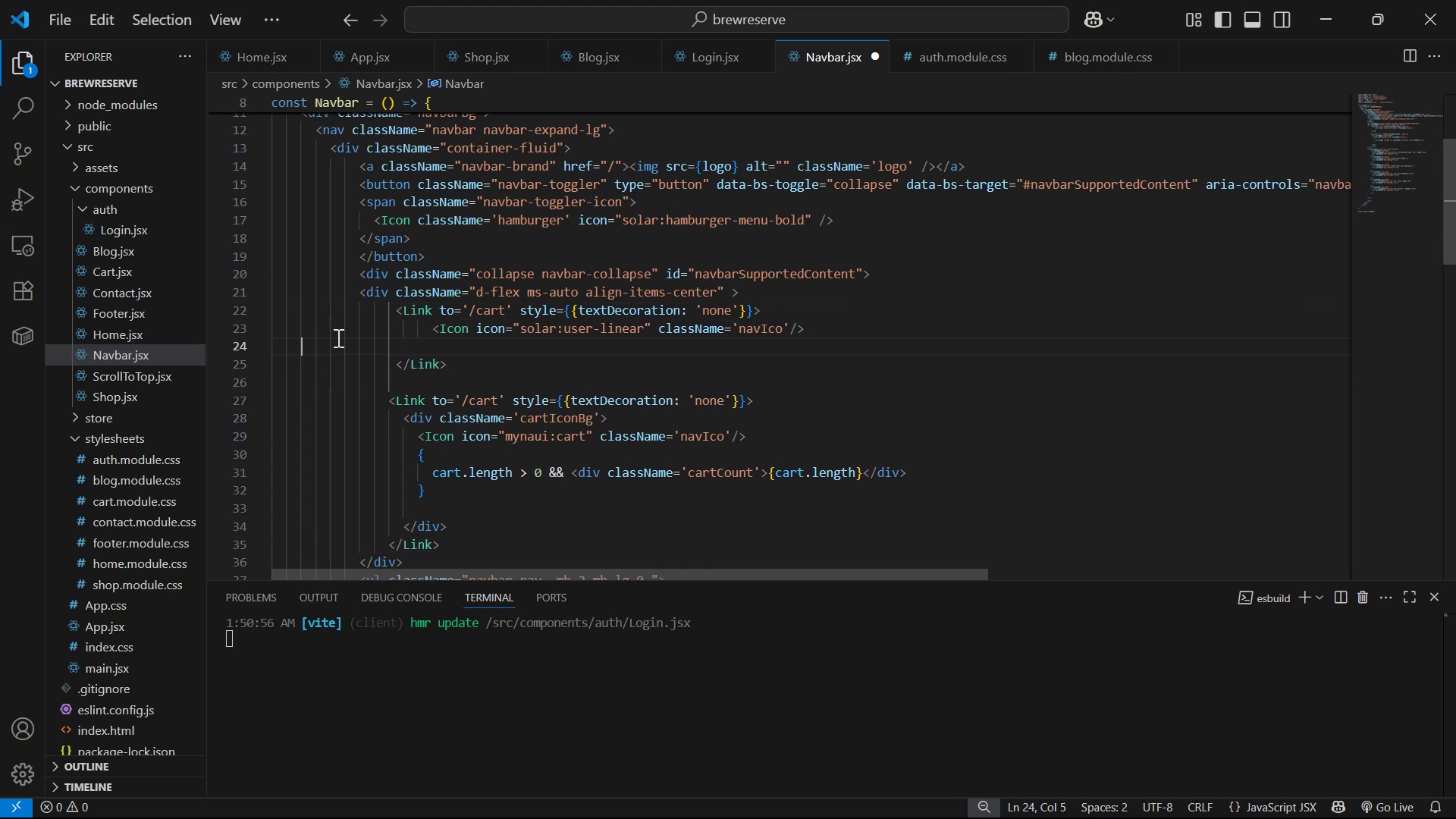 
key(Backspace)
 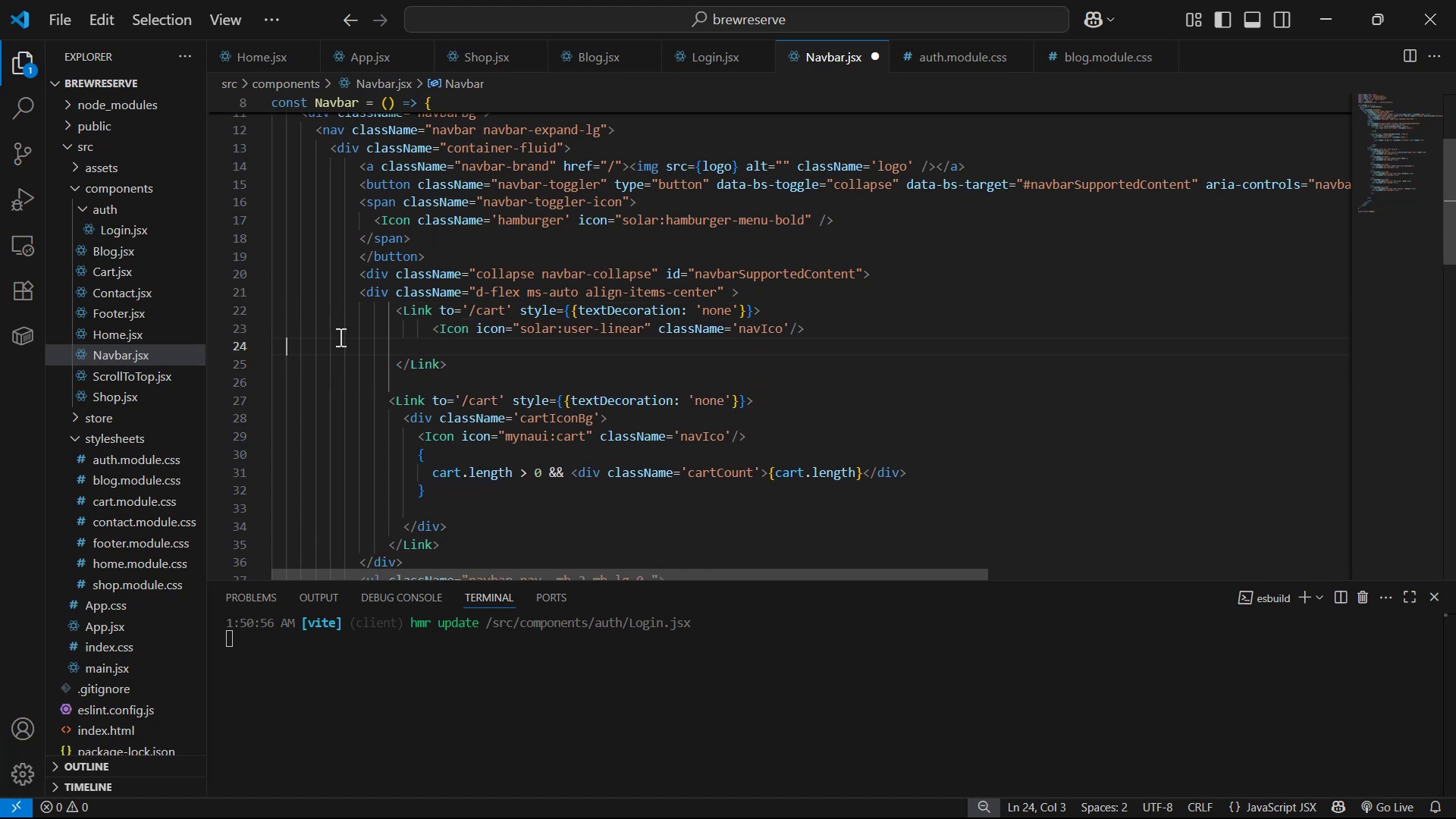 
key(Backspace)
 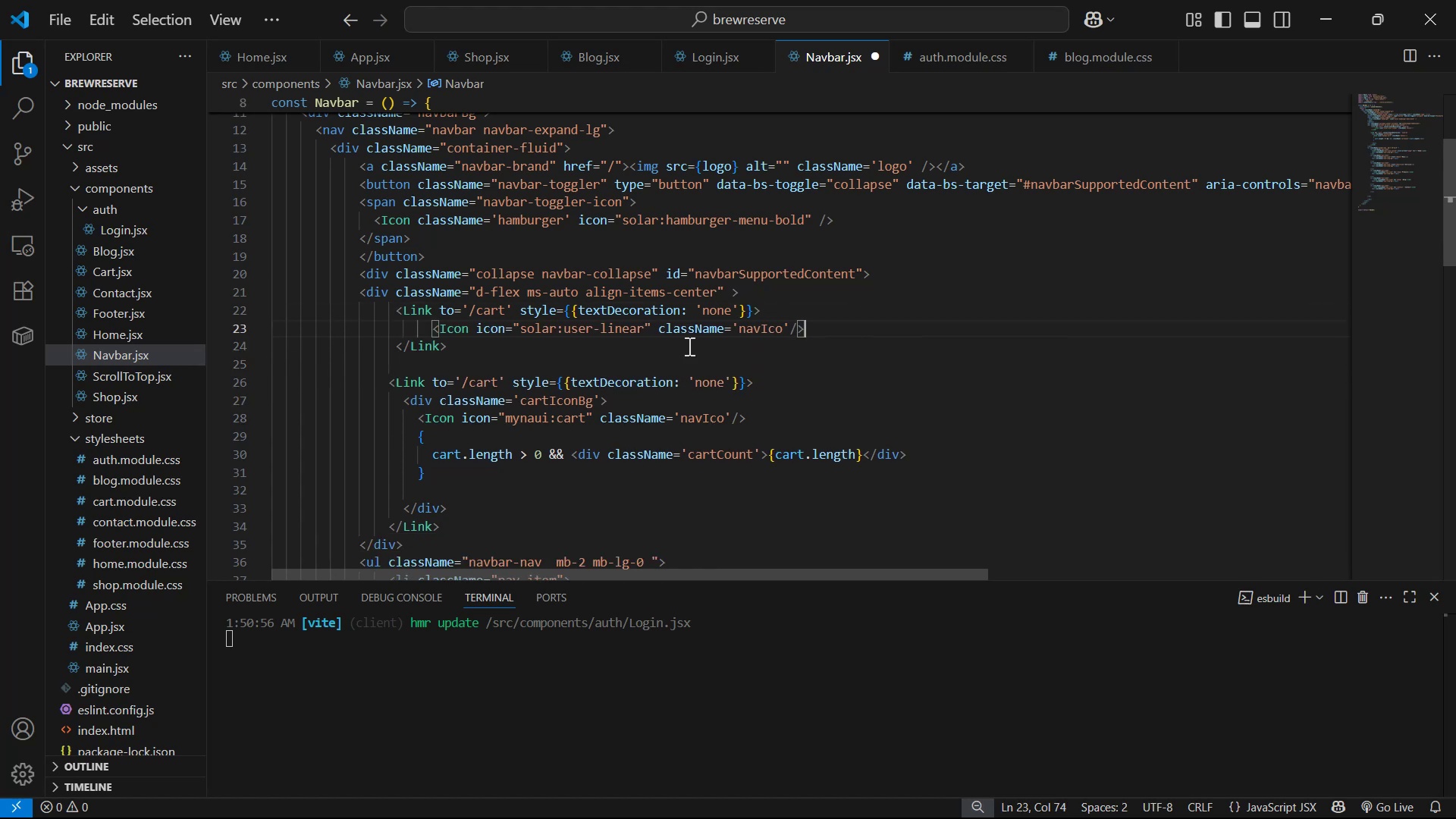 
left_click([500, 311])
 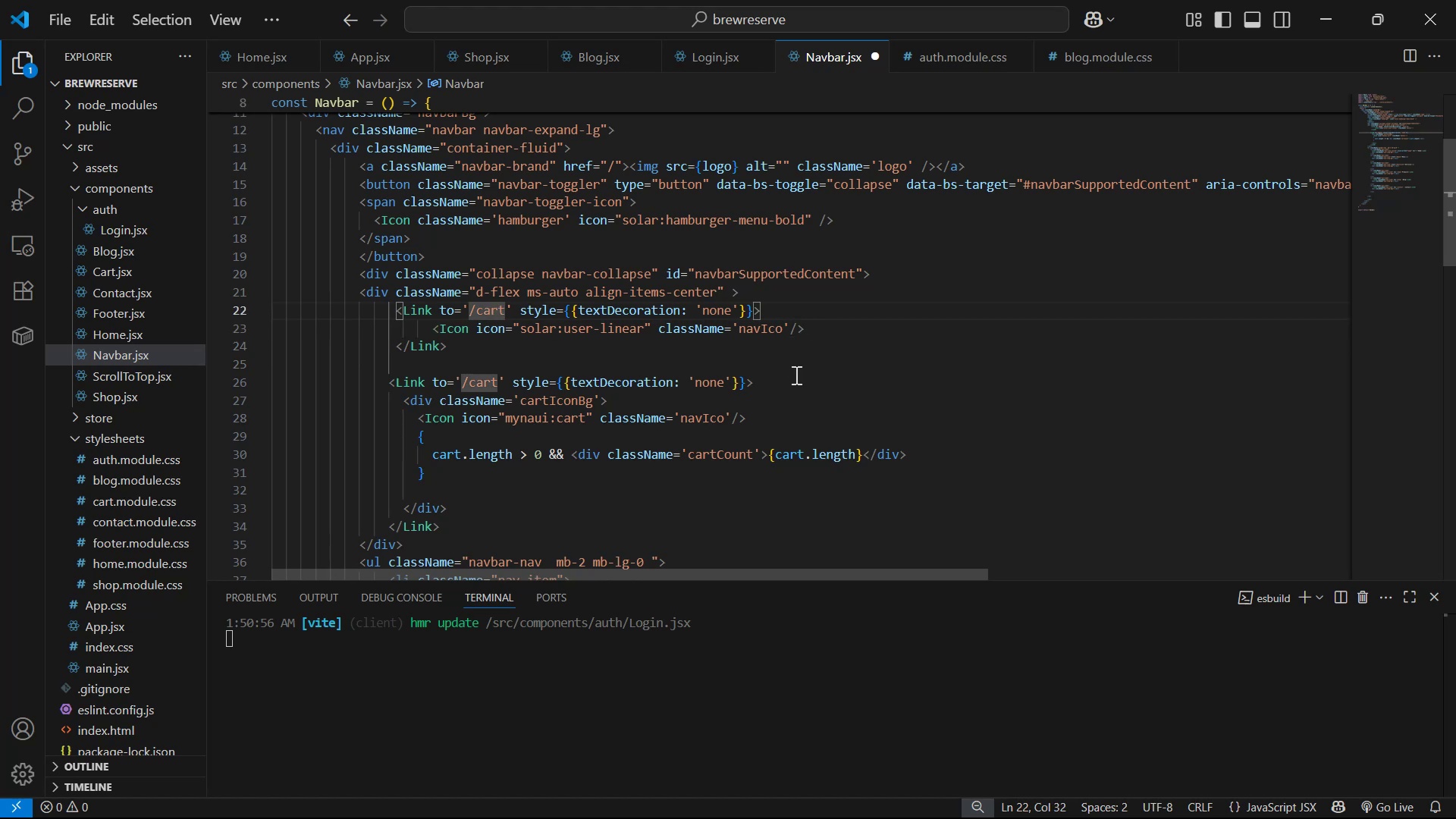 
key(ArrowRight)
 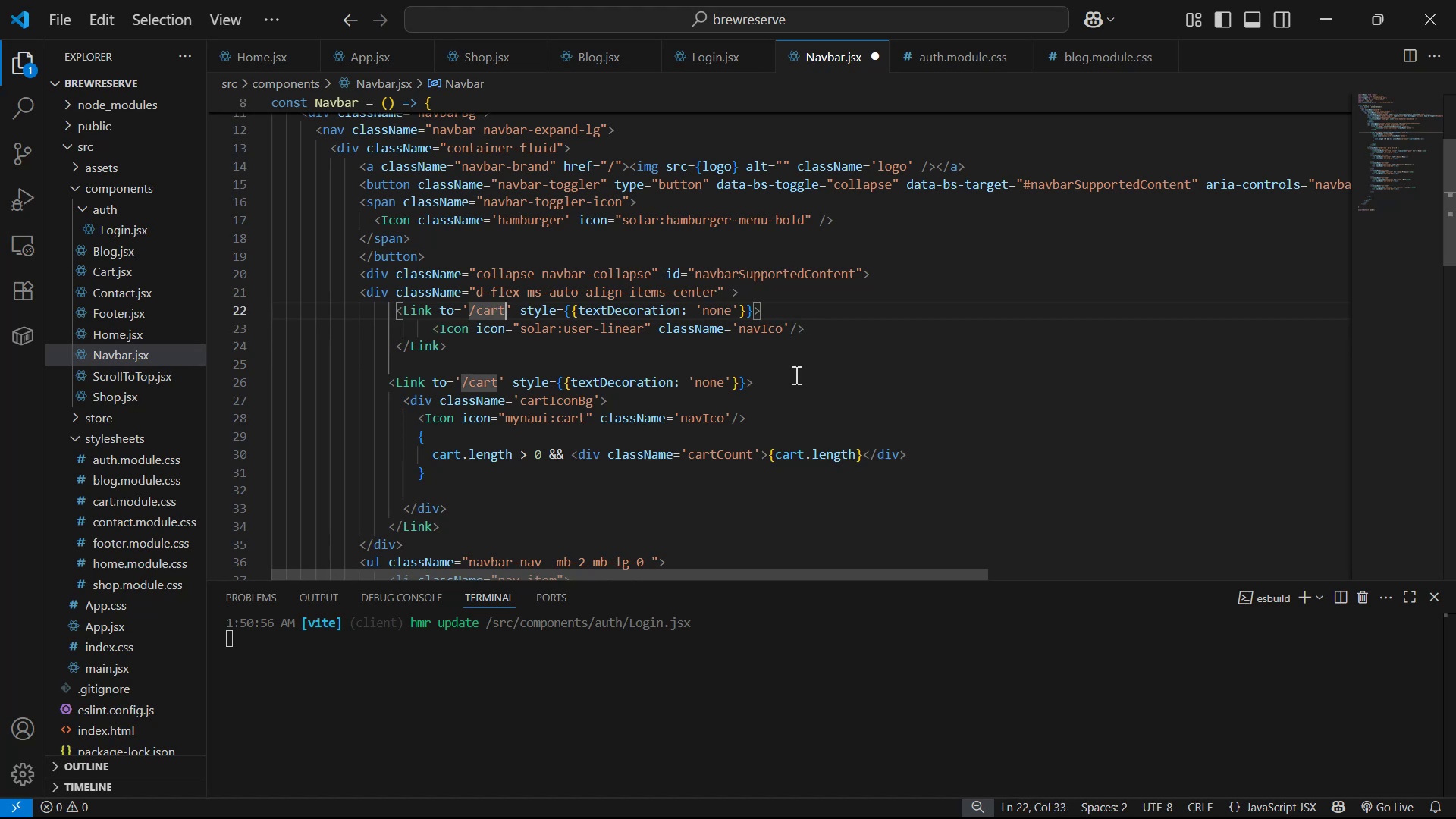 
key(Backspace)
key(Backspace)
key(Backspace)
key(Backspace)
type(login)
 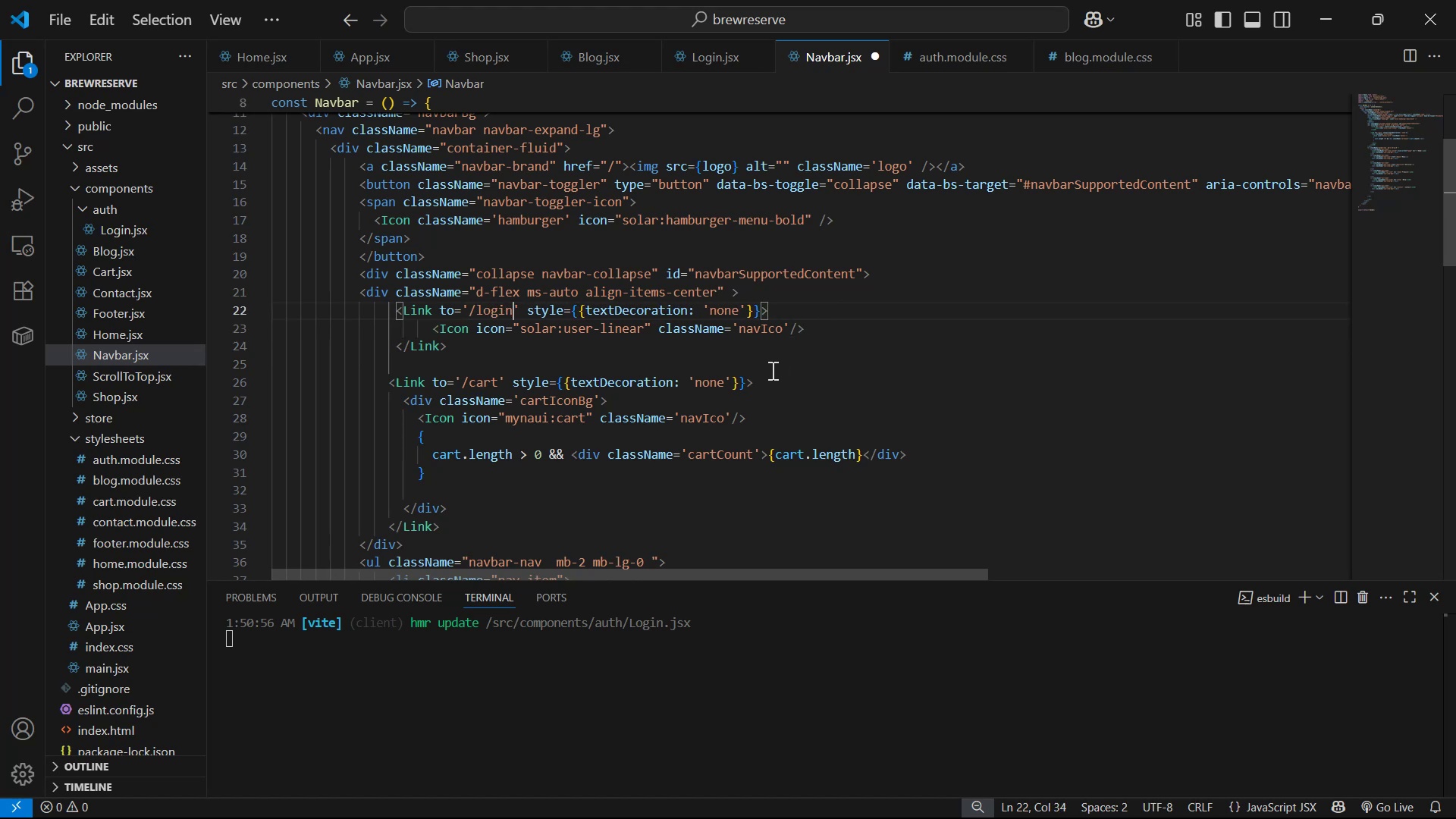 
key(Control+S)
 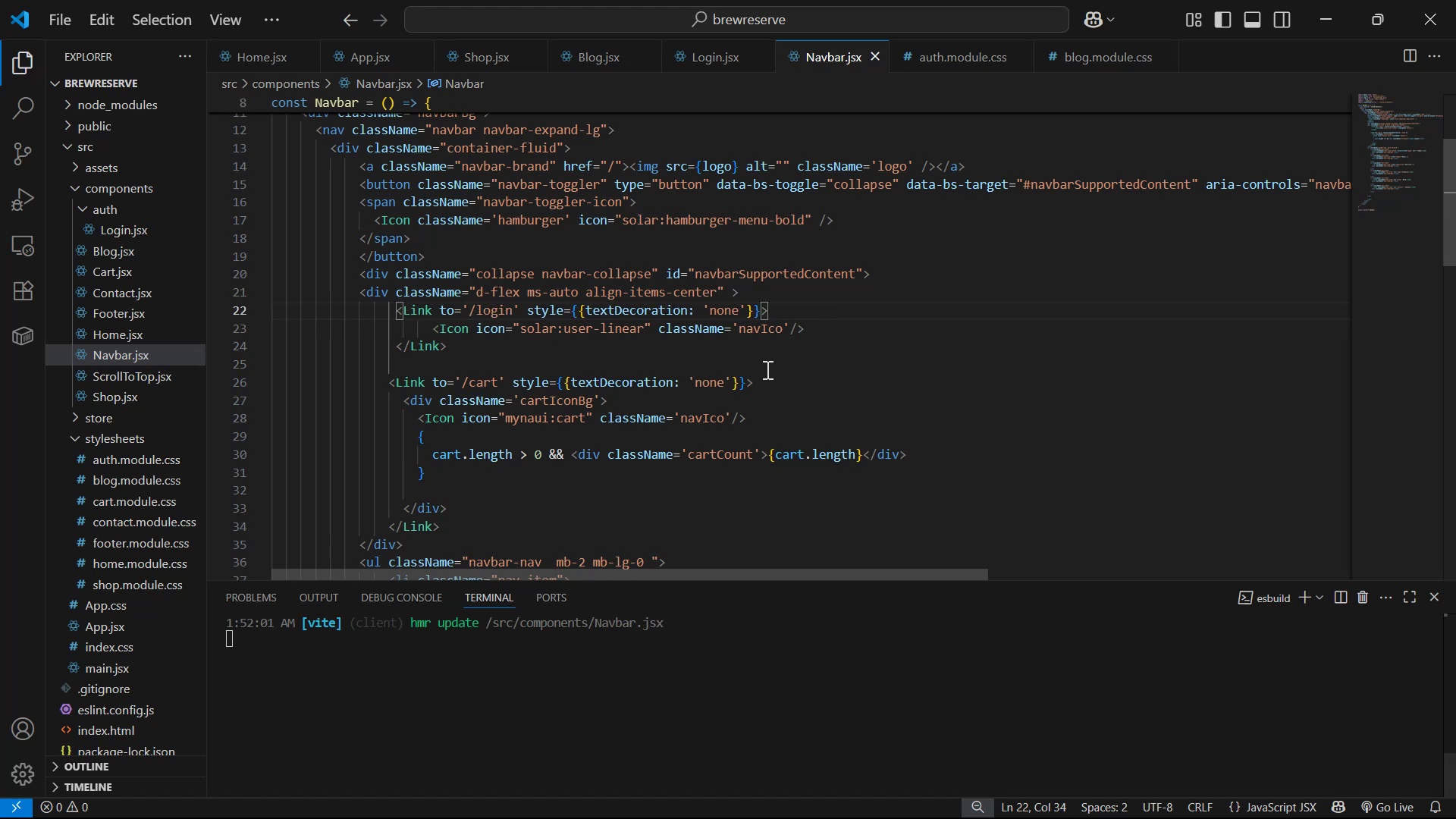 
key(Alt+AltLeft)
 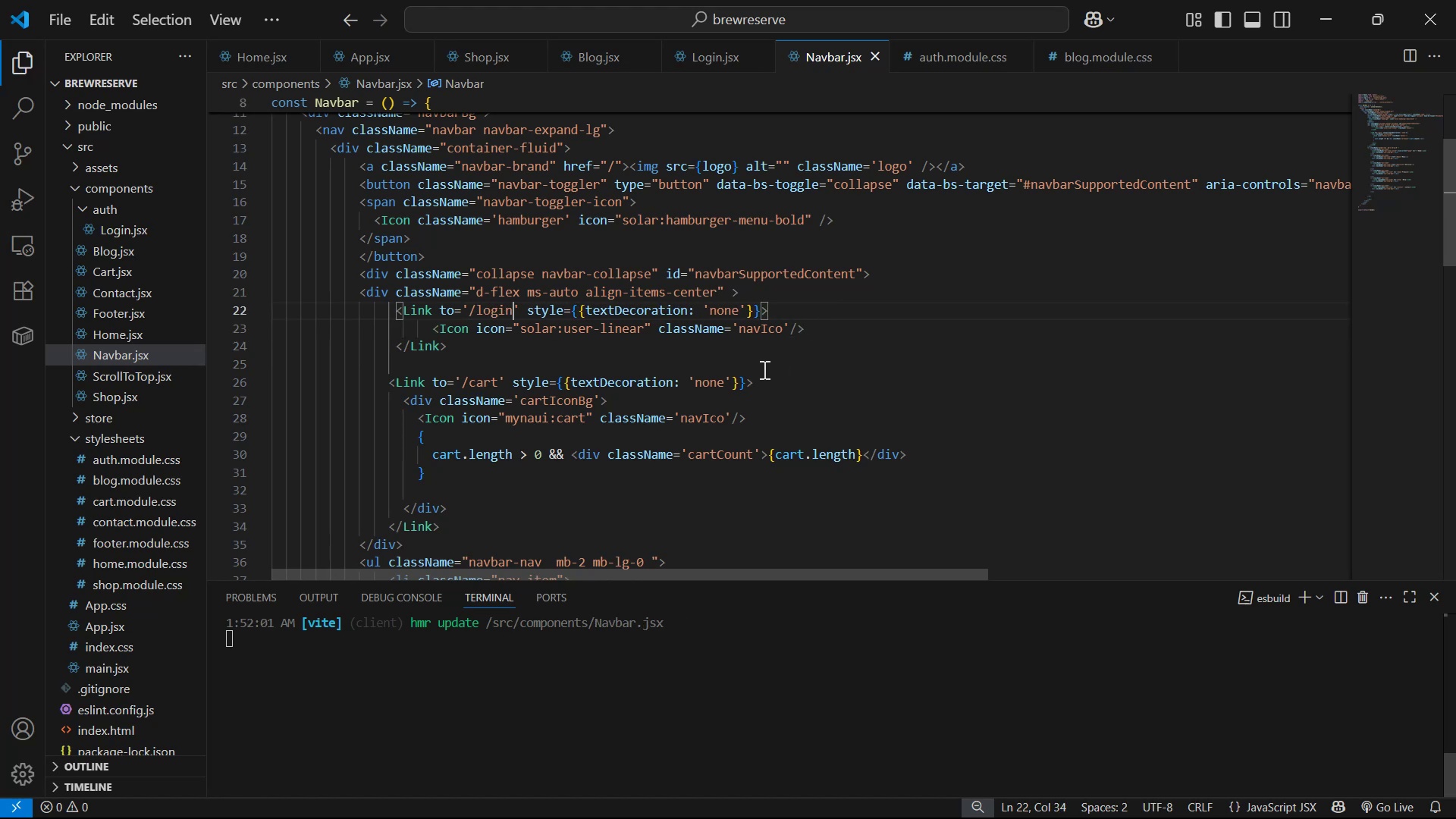 
key(Alt+Tab)
 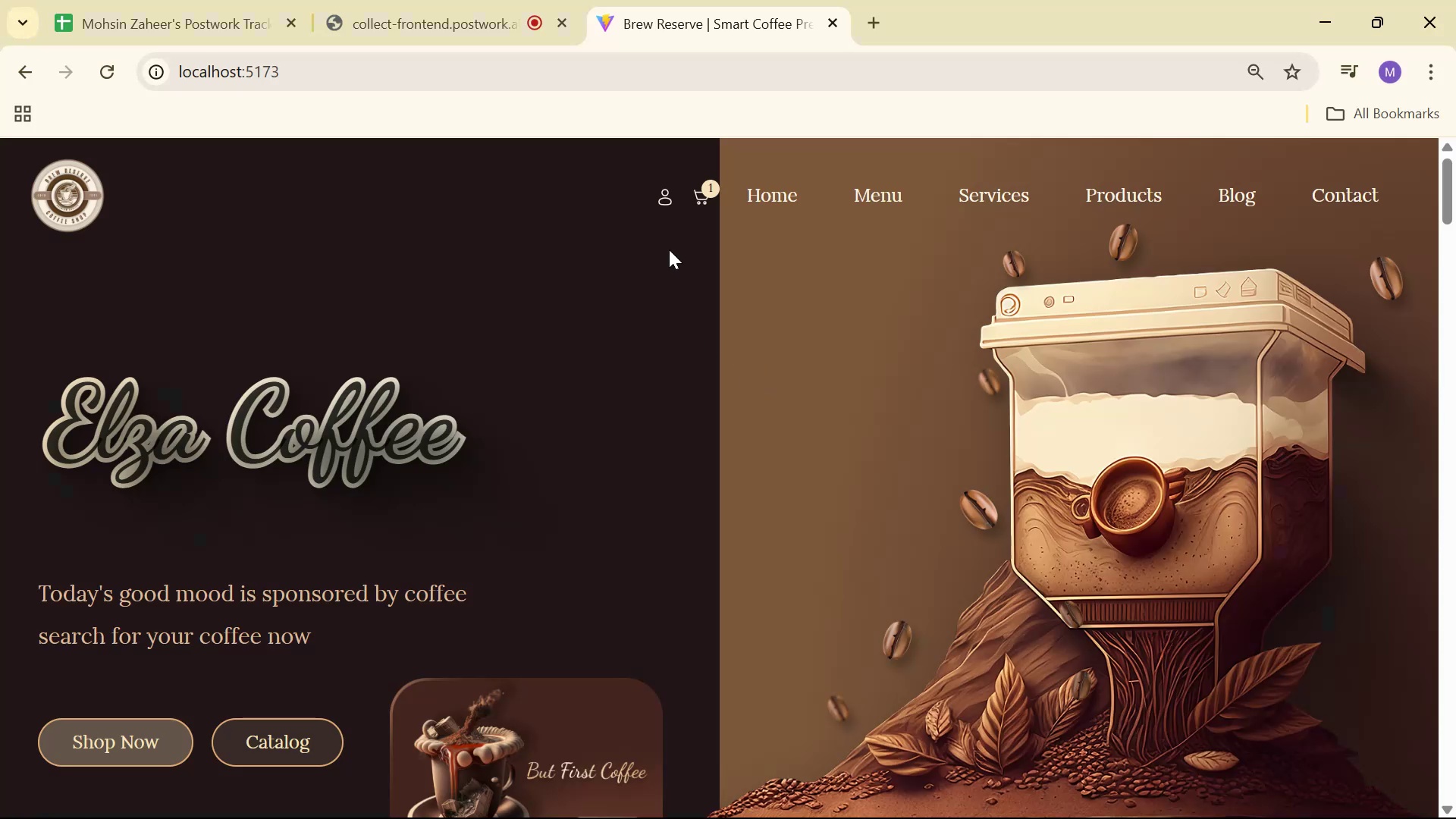 
left_click([660, 199])
 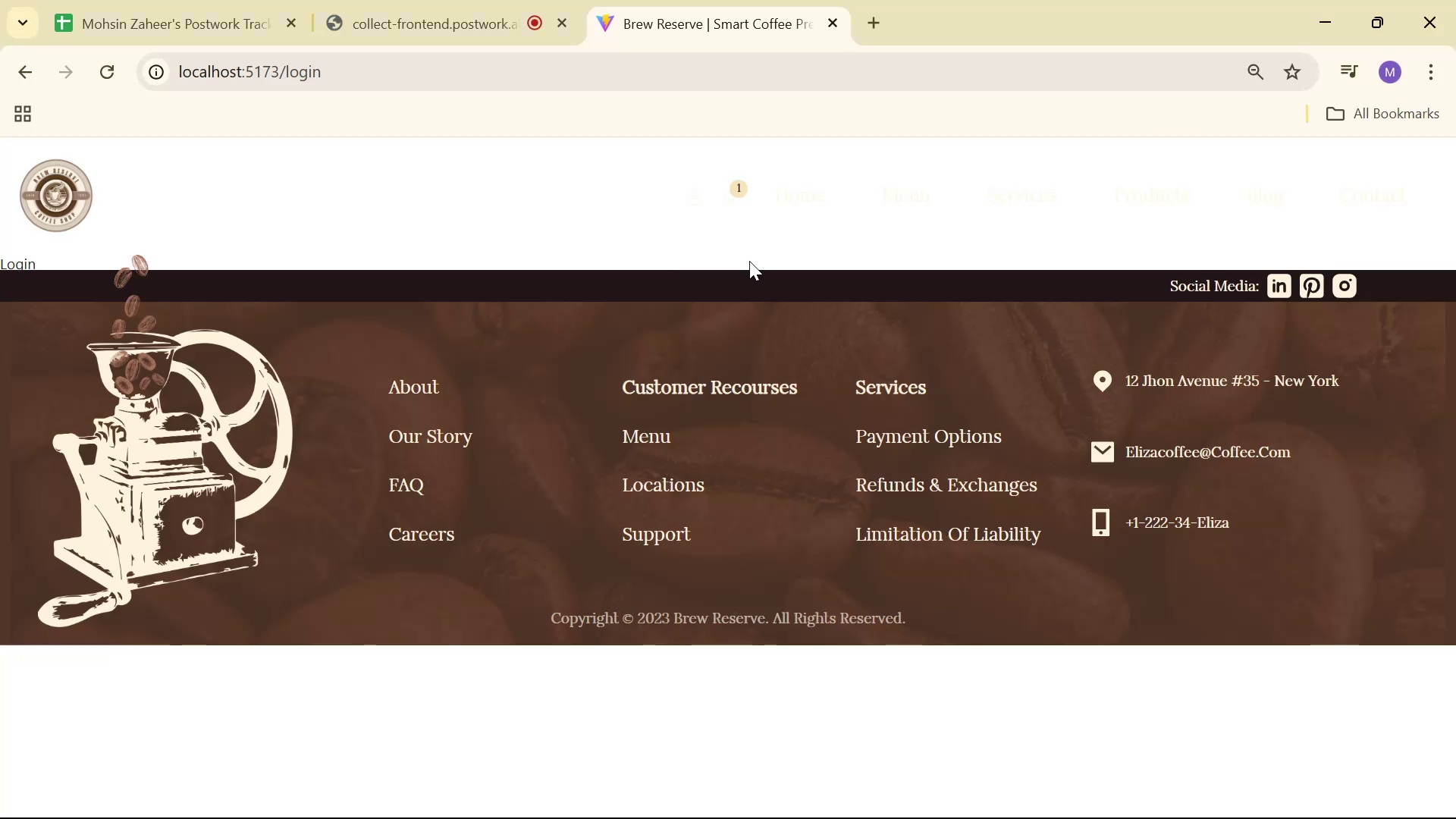 
key(Alt+AltLeft)
 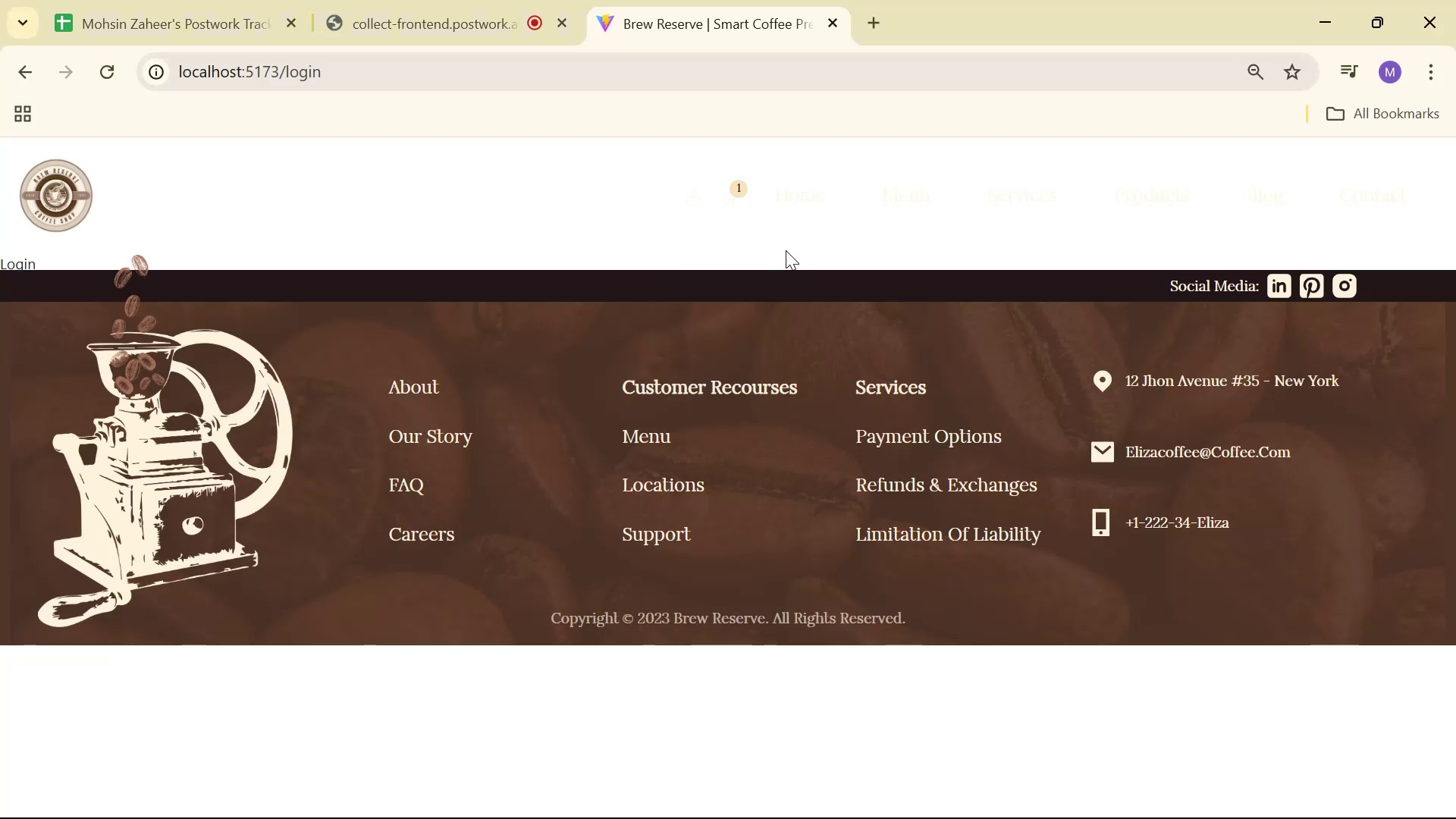 
key(Alt+Tab)
 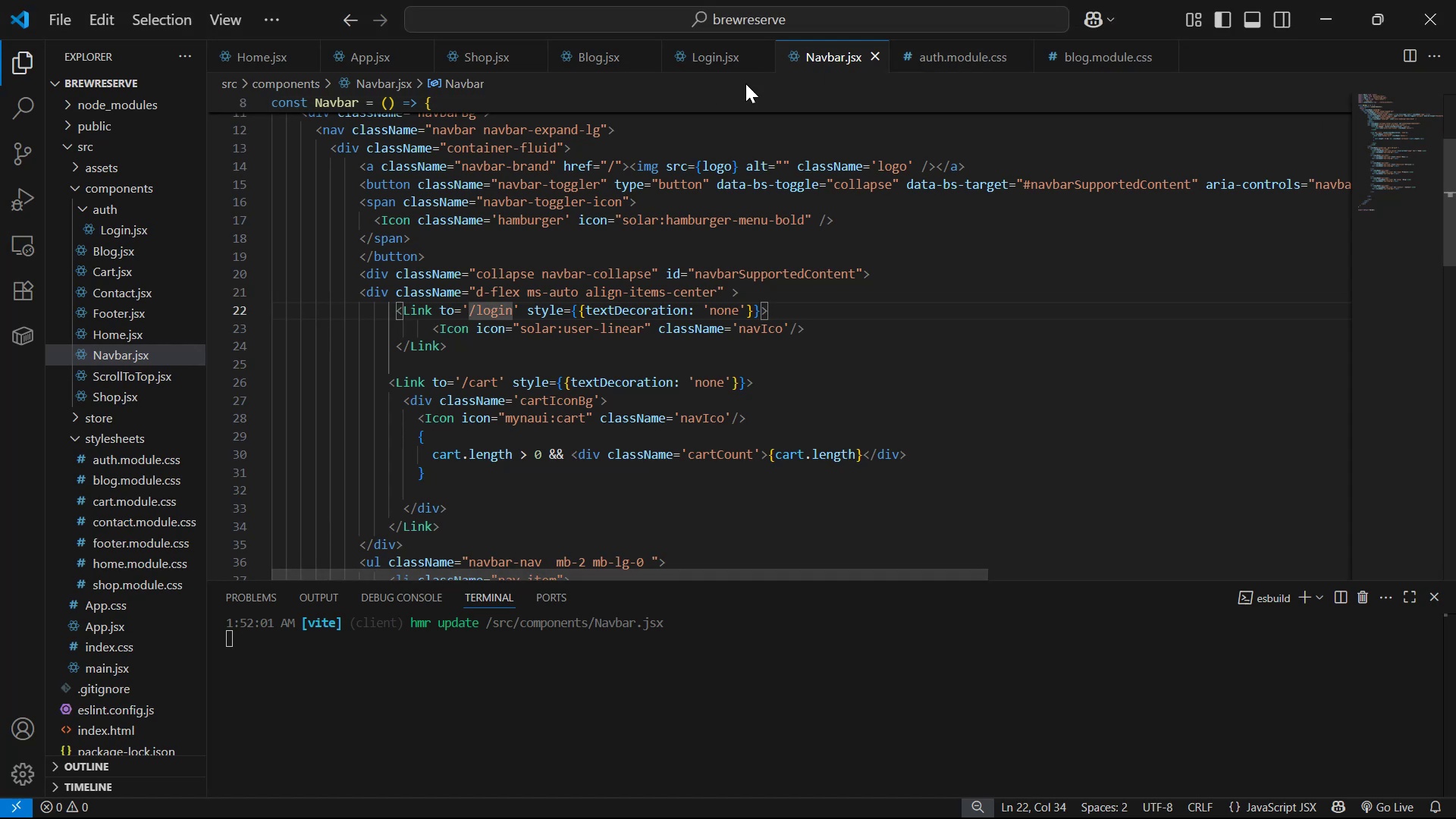 
wait(5.42)
 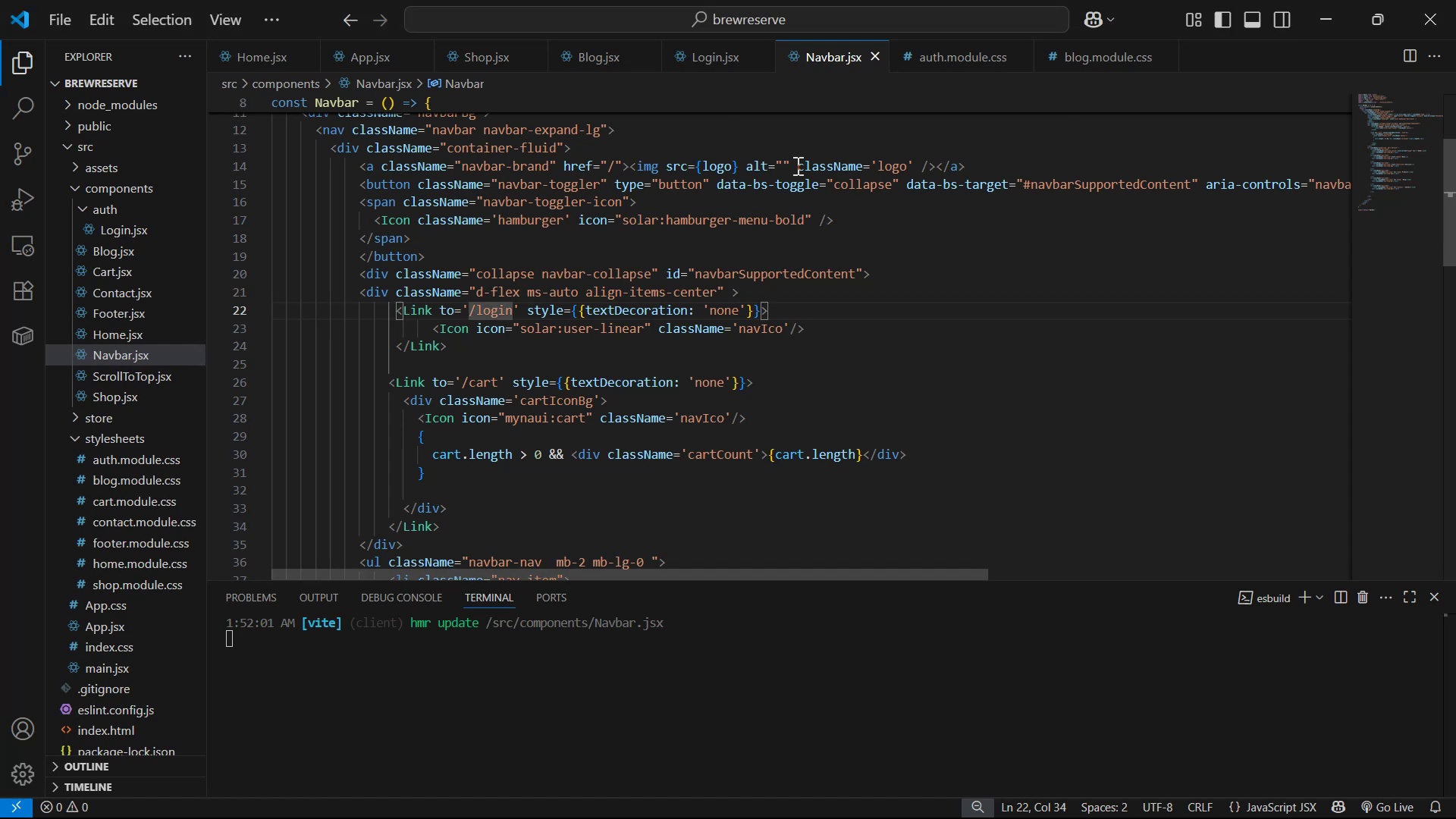 
left_click([944, 59])
 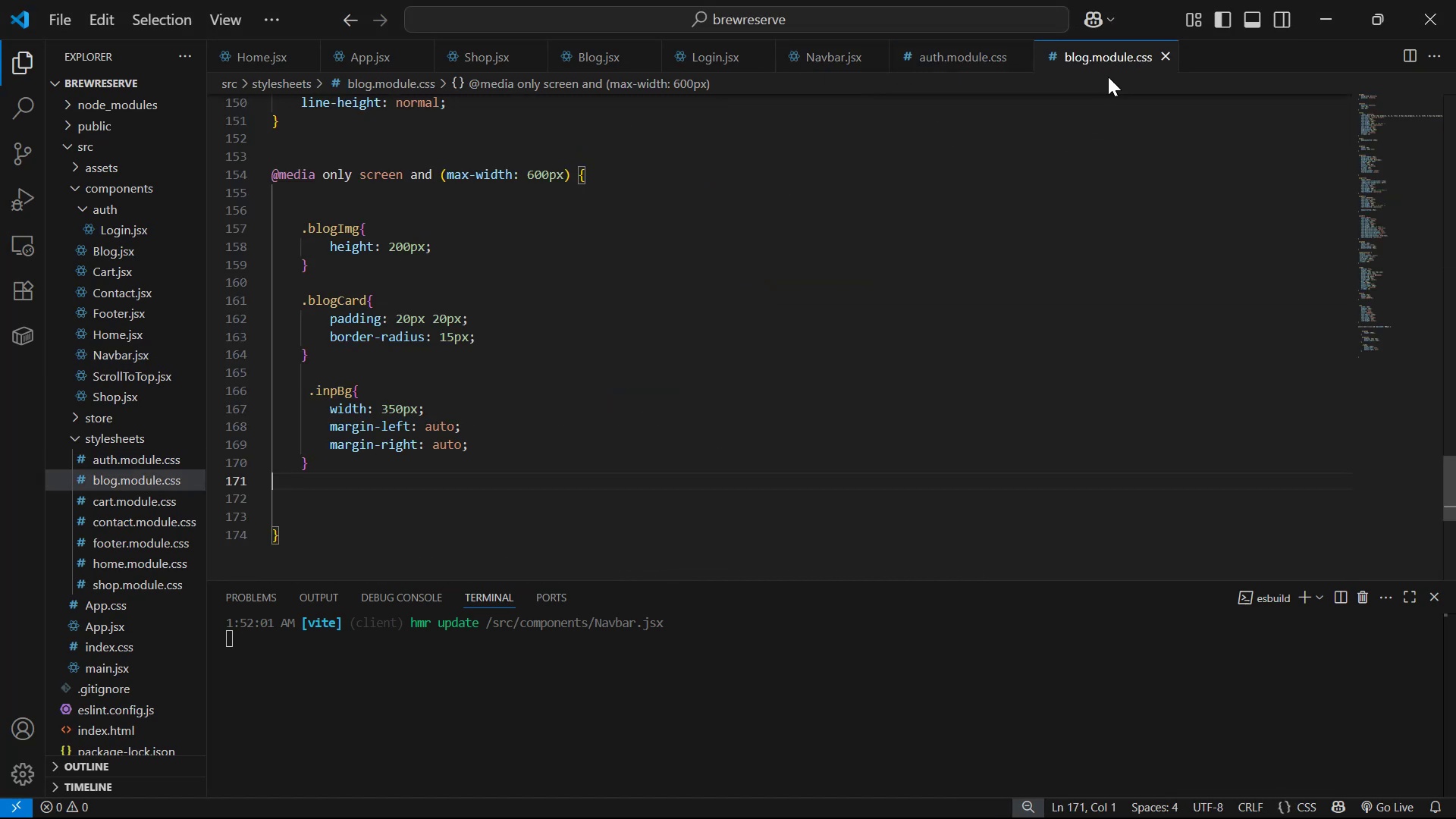 
left_click([980, 48])
 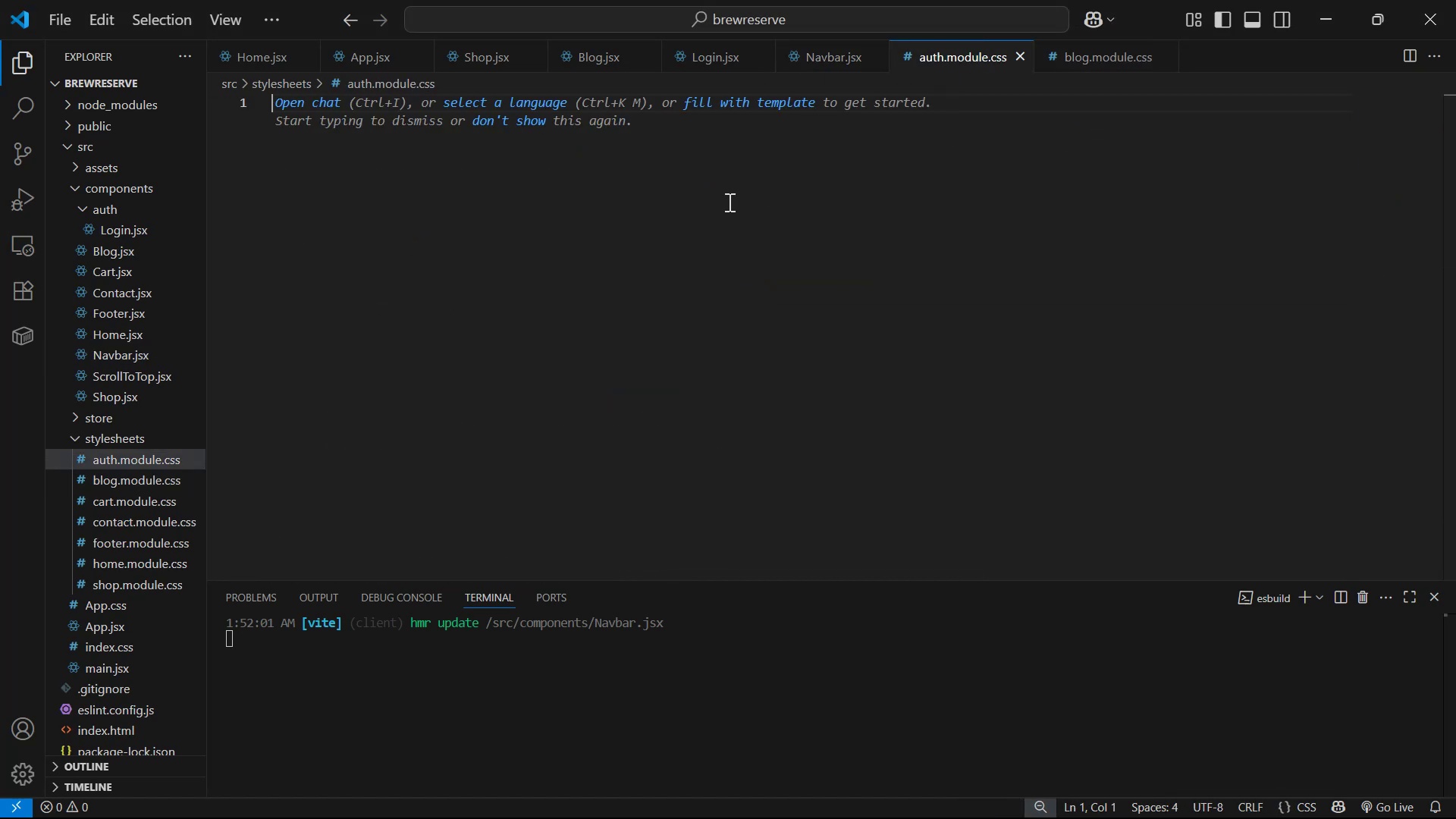 
type(.aiu)
key(Backspace)
key(Backspace)
type(t)
key(Backspace)
type(uthBg{P)
key(Backspace)
 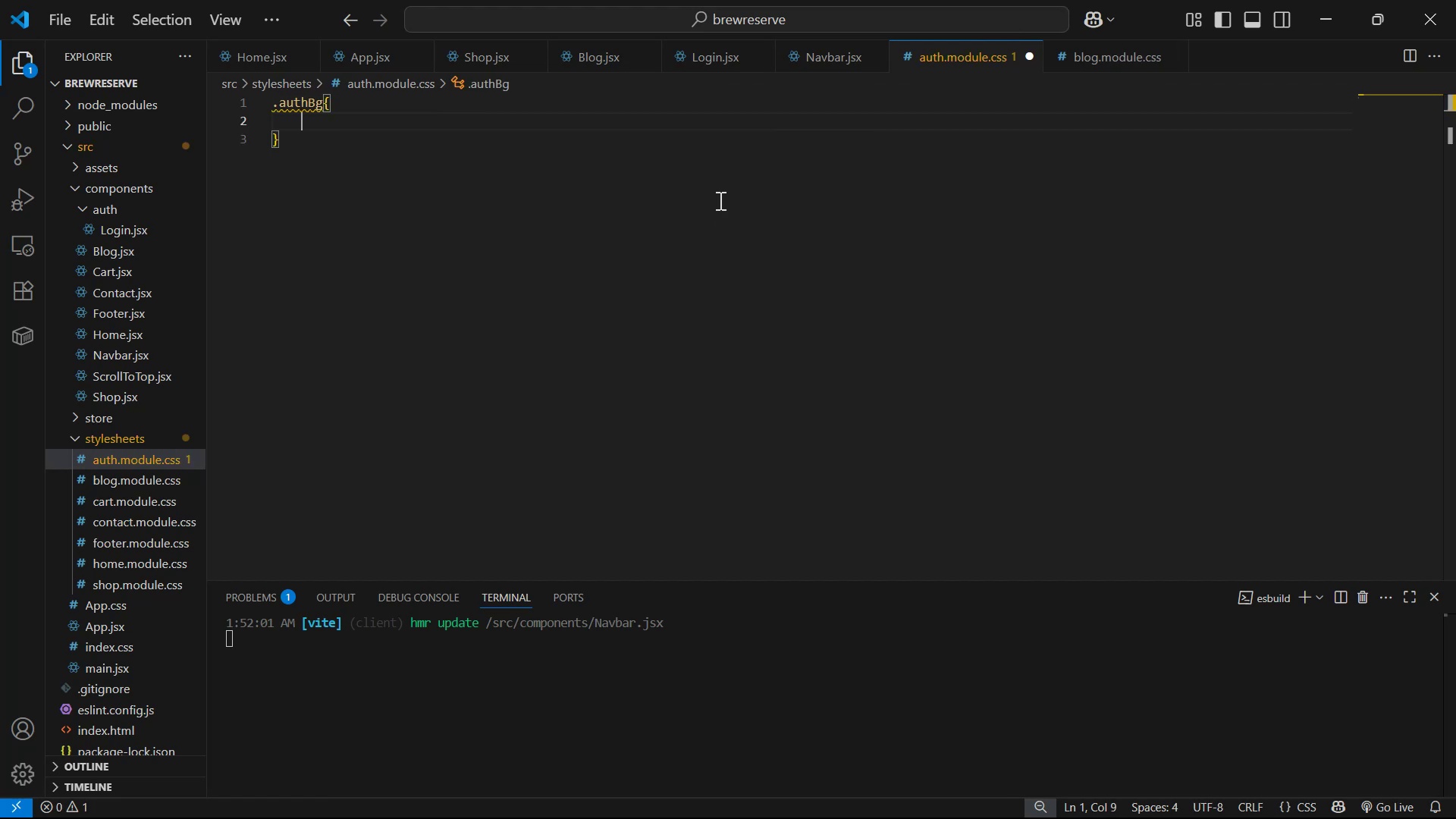 
 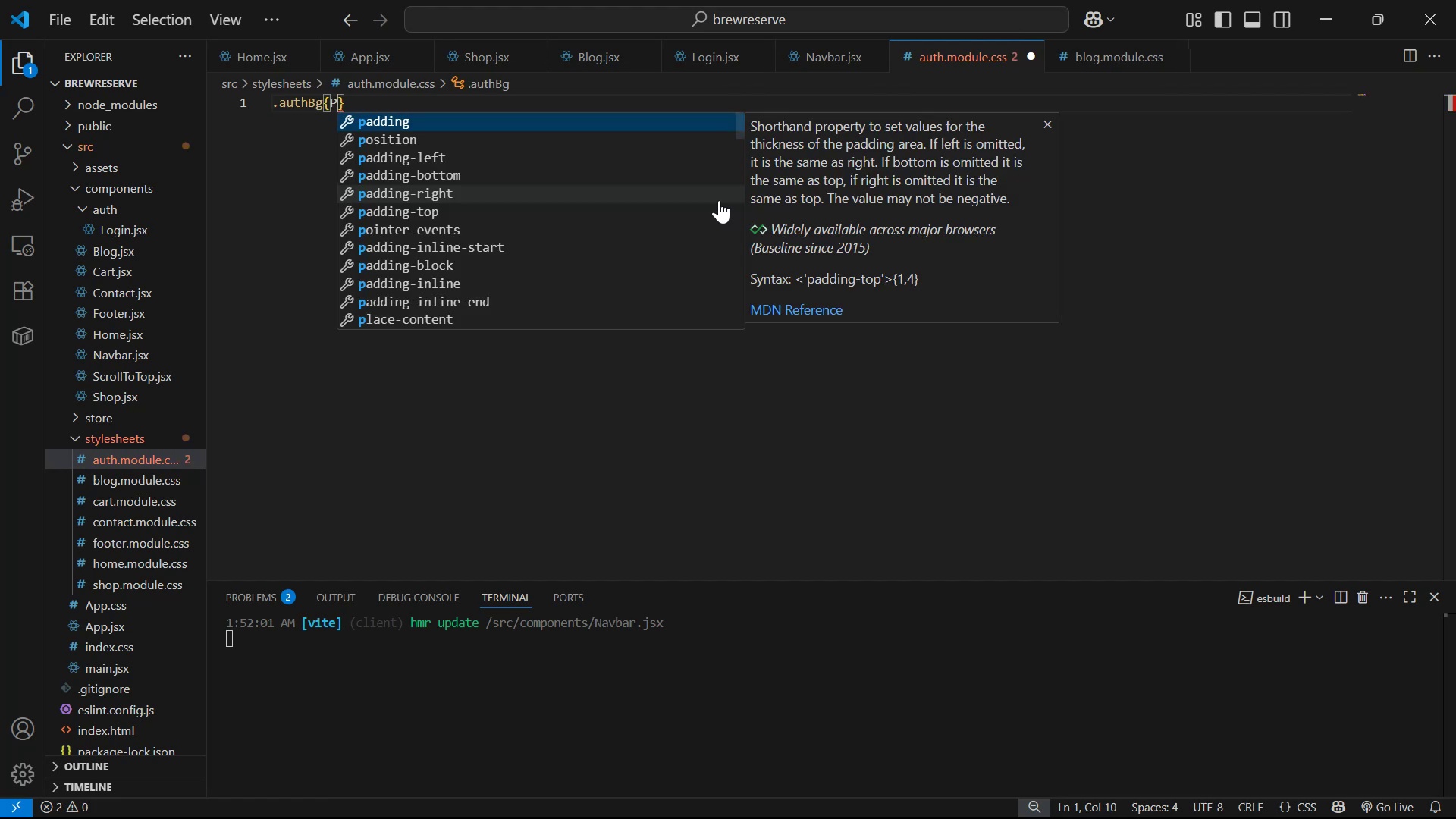 
key(Enter)
 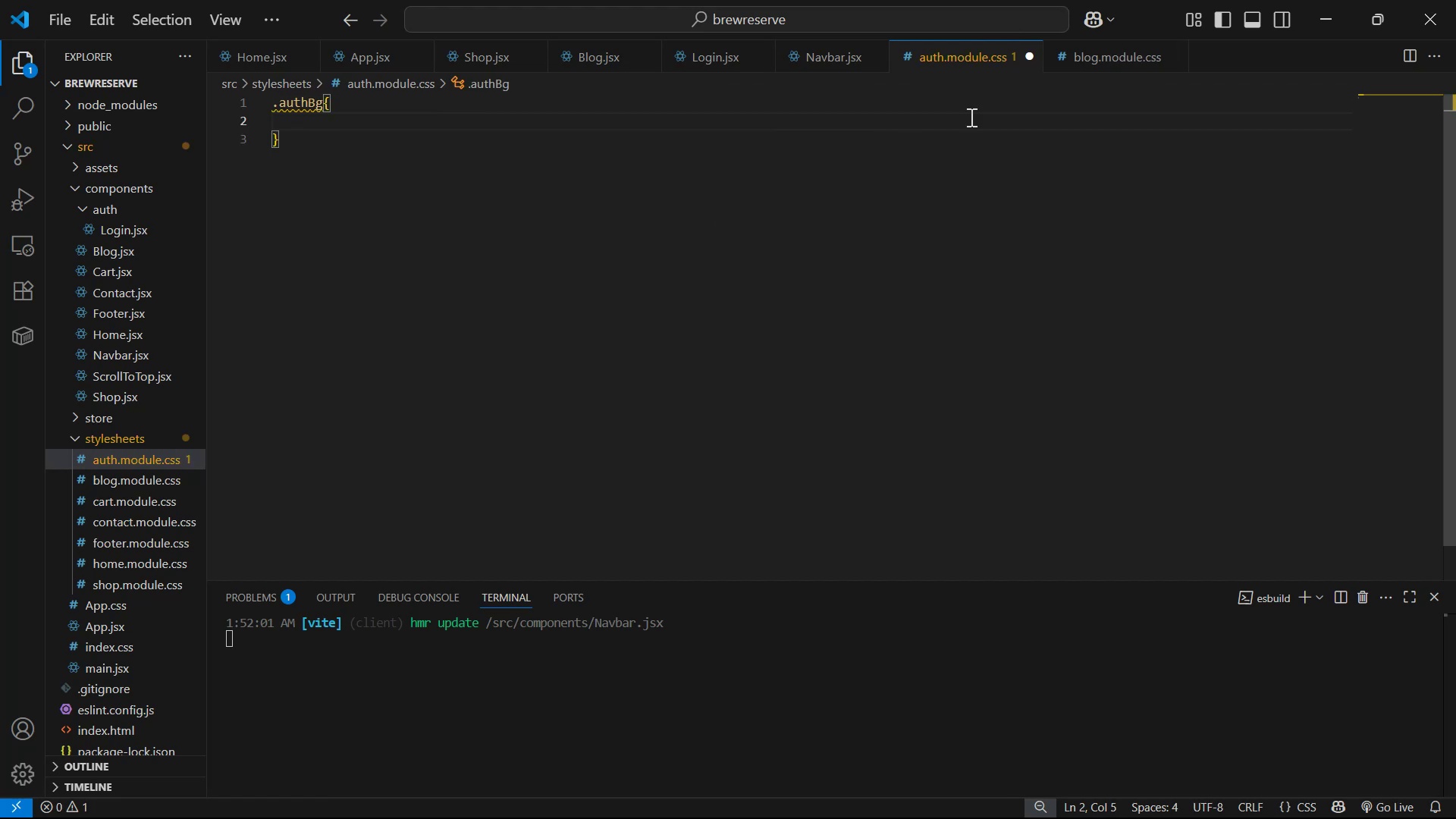 
left_click([1127, 70])
 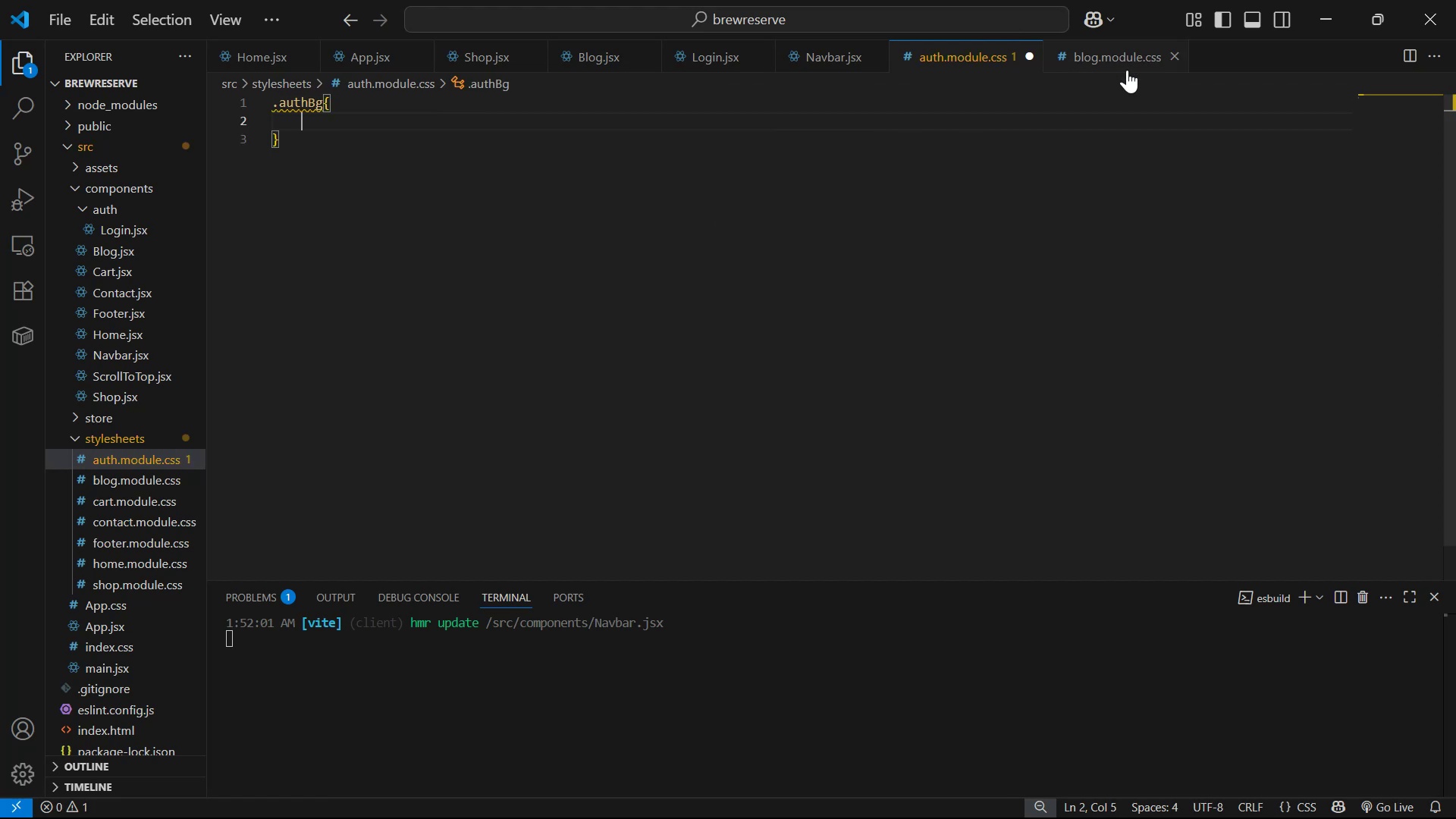 
scroll: coordinate [1062, 183], scroll_direction: up, amount: 12.0
 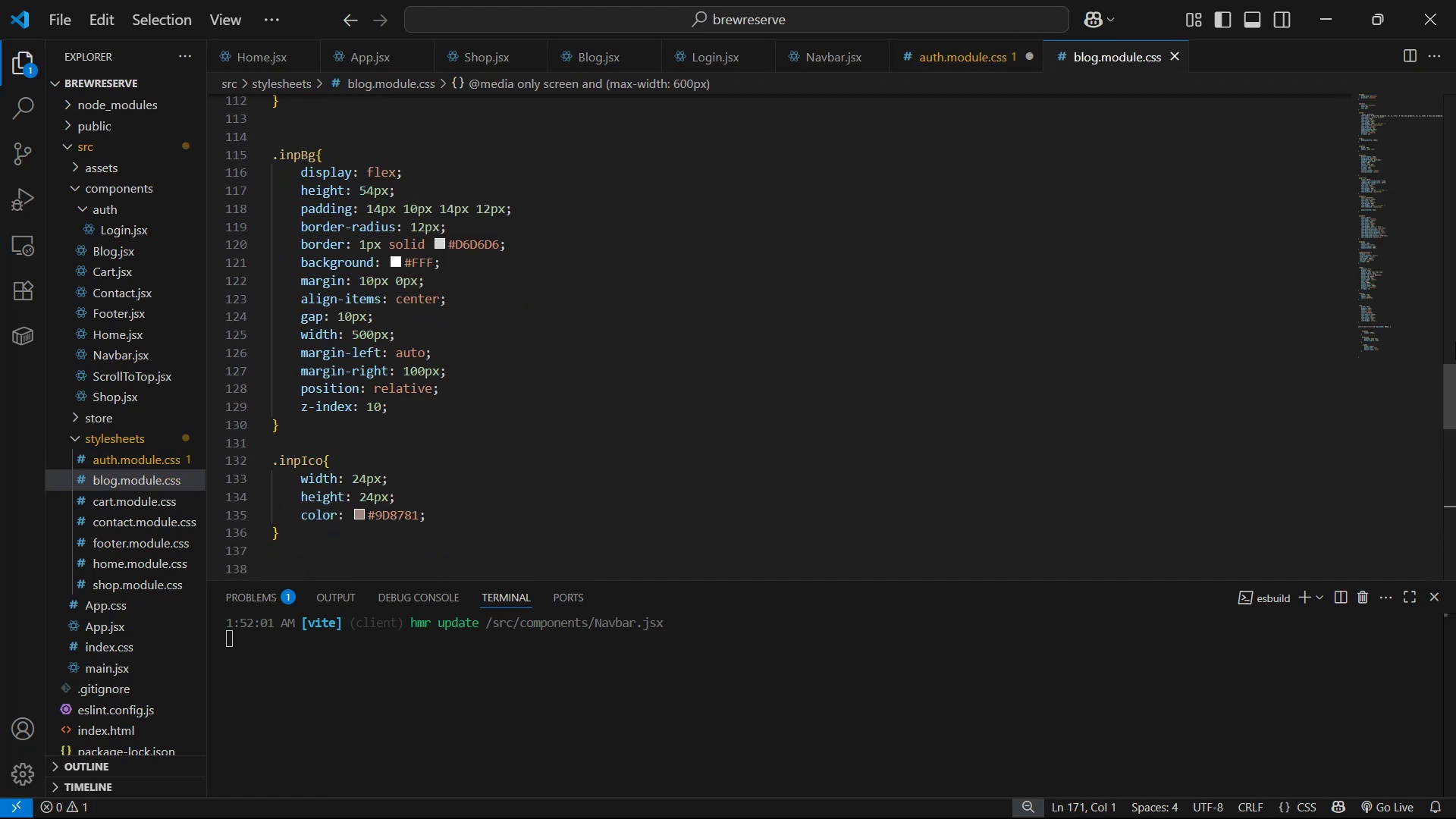 
left_click_drag(start_coordinate=[1455, 406], to_coordinate=[1455, 0])
 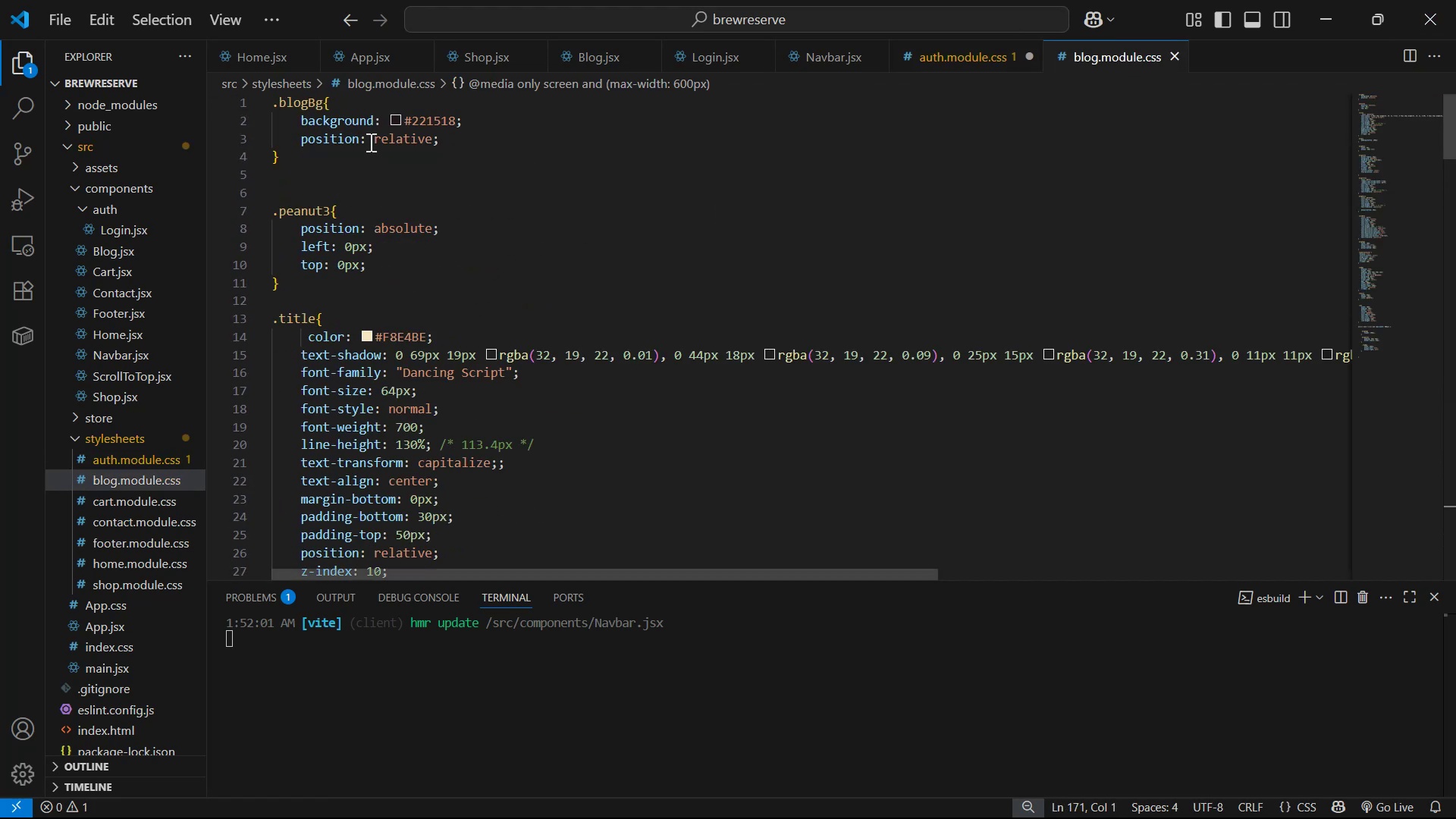 
left_click_drag(start_coordinate=[476, 139], to_coordinate=[285, 126])
 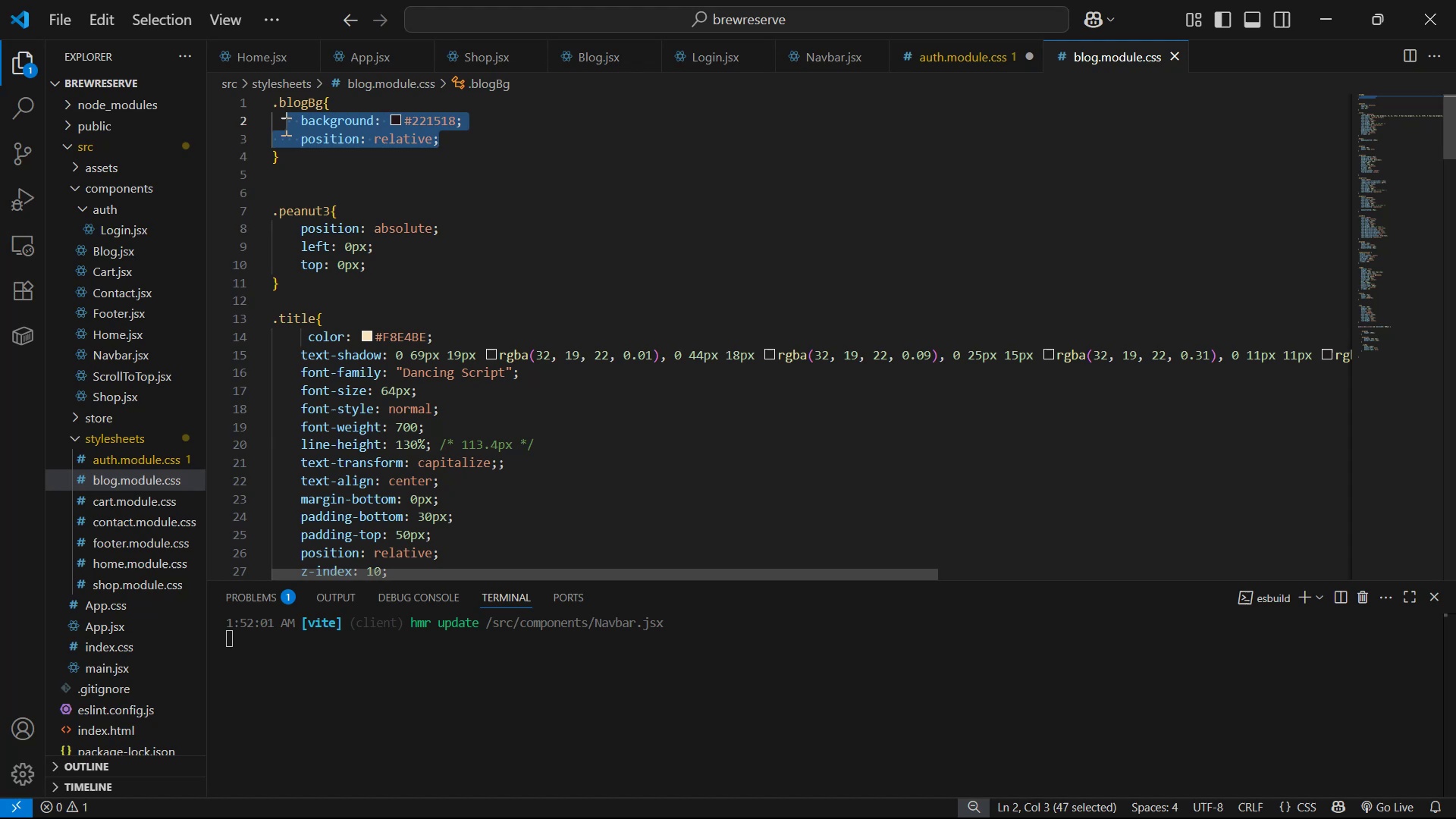 
key(Control+C)
 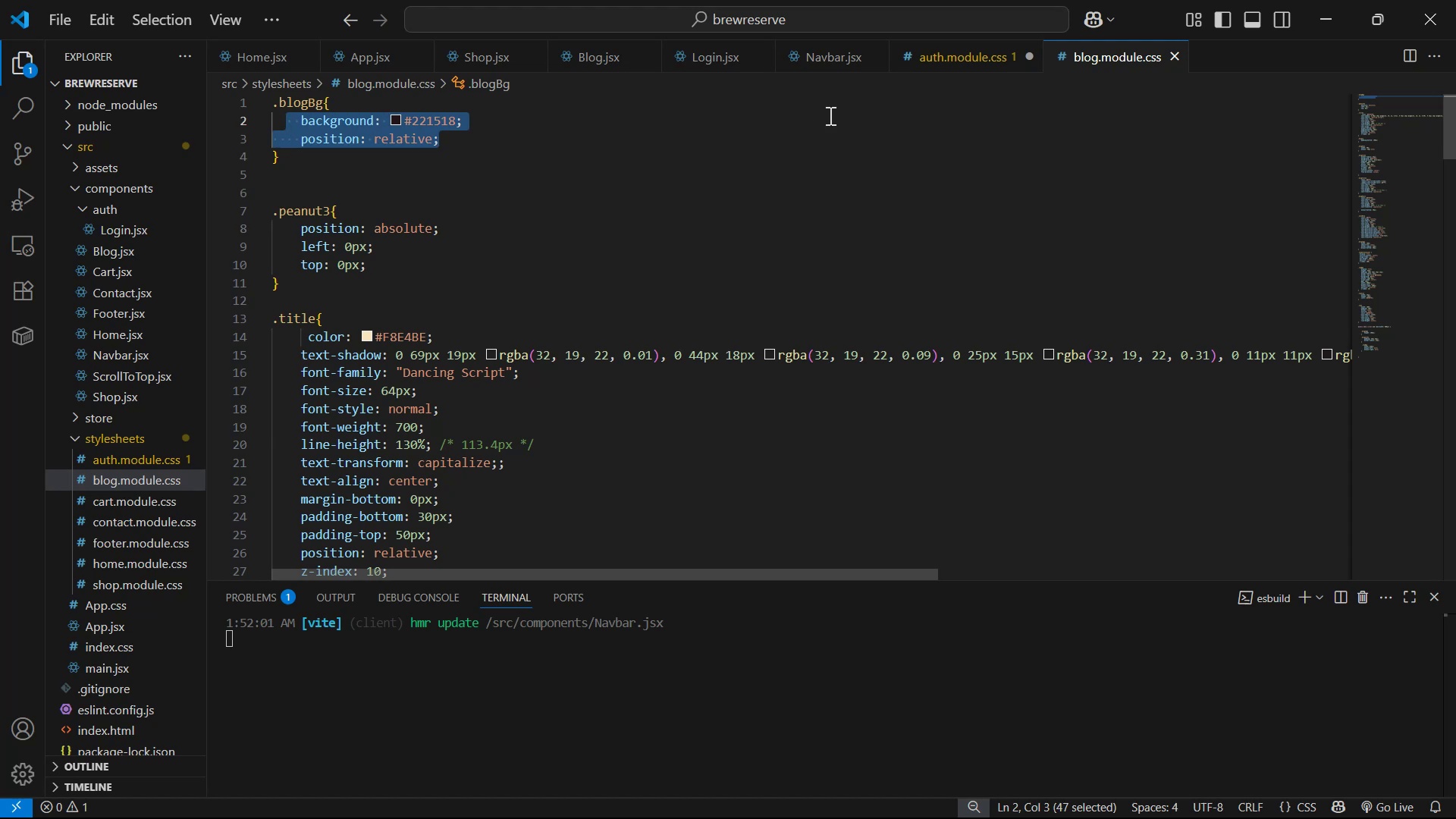 
key(Control+C)
 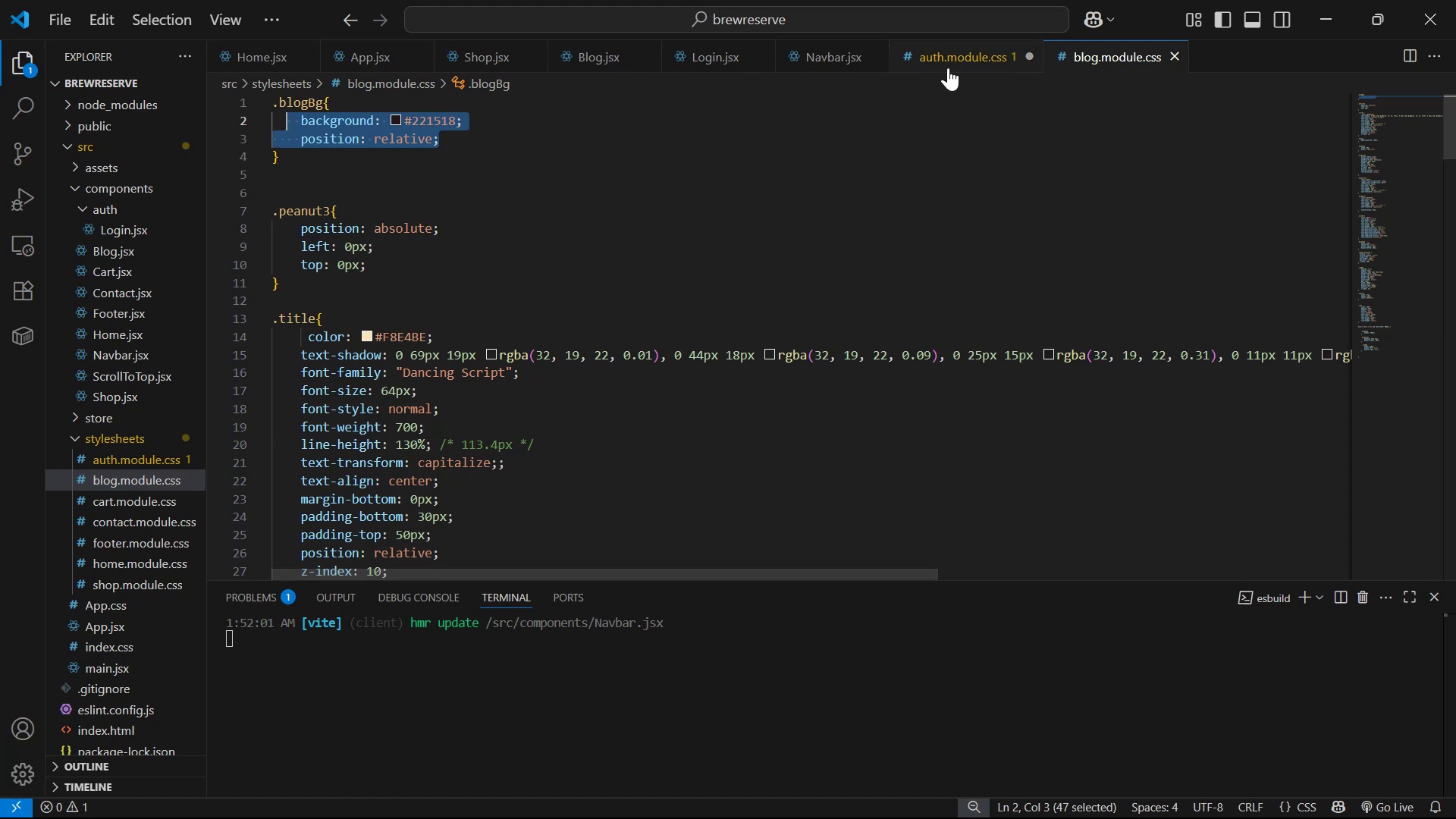 
left_click([951, 62])
 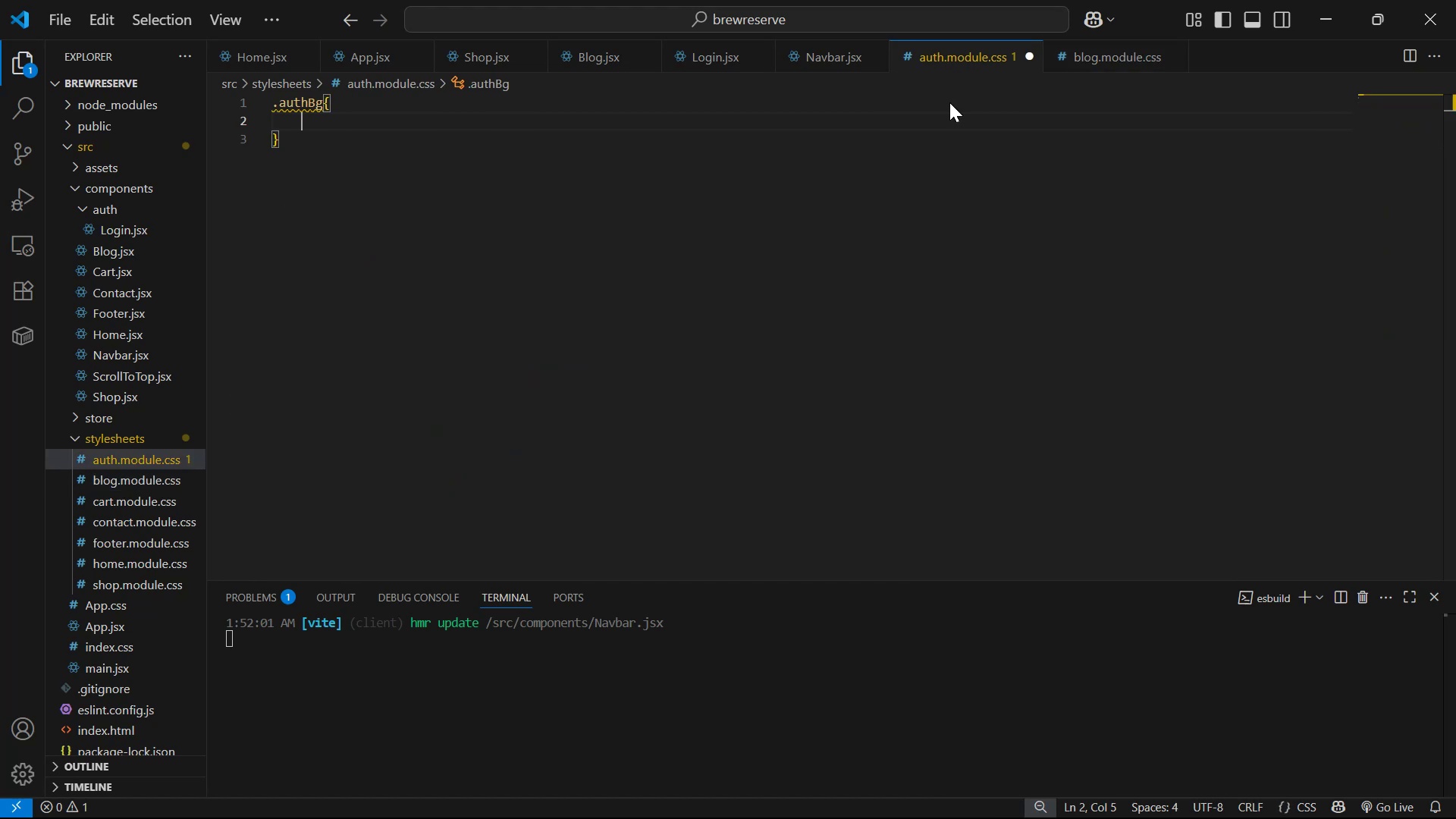 
key(Control+V)
 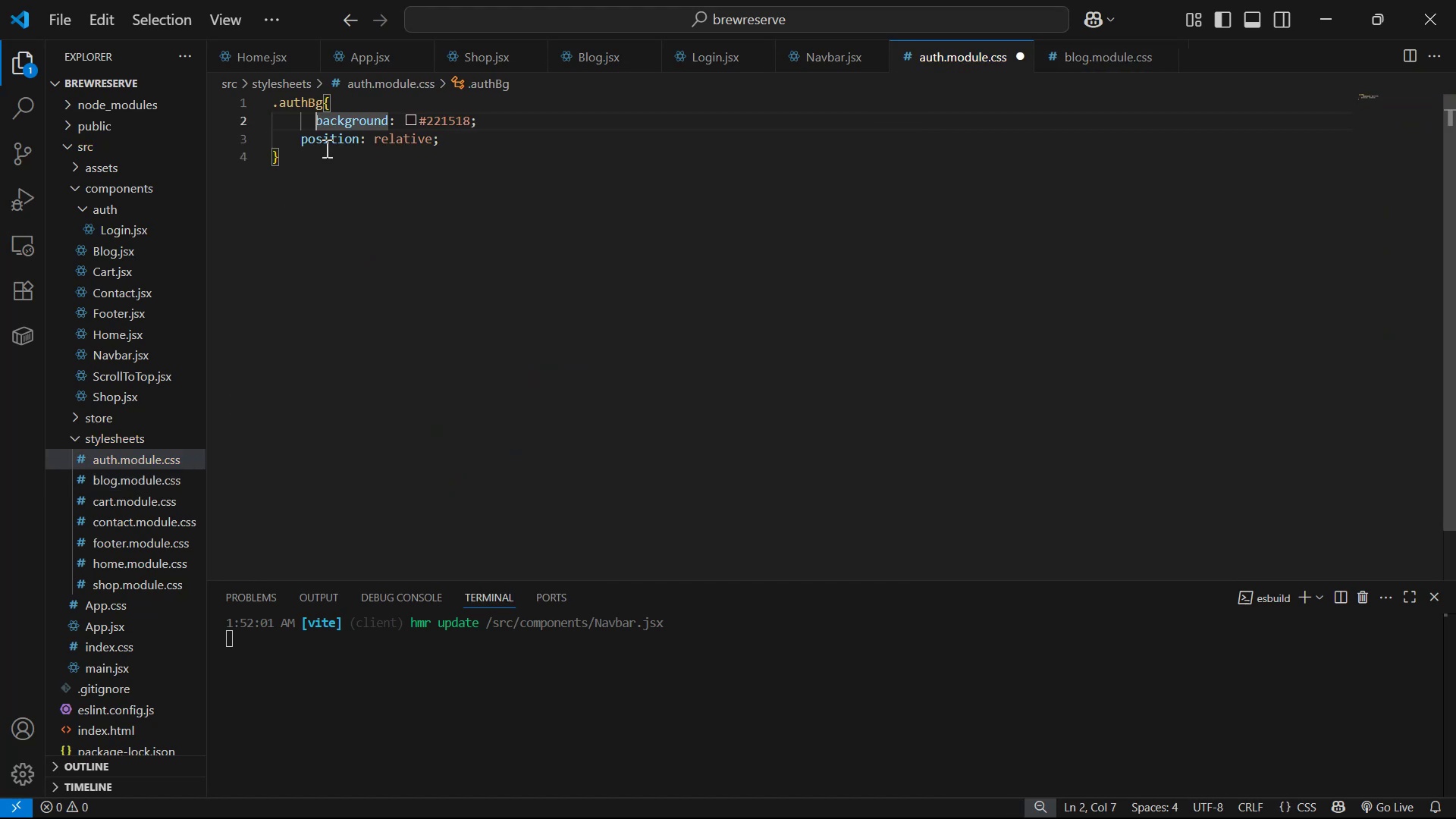 
key(Backspace)
 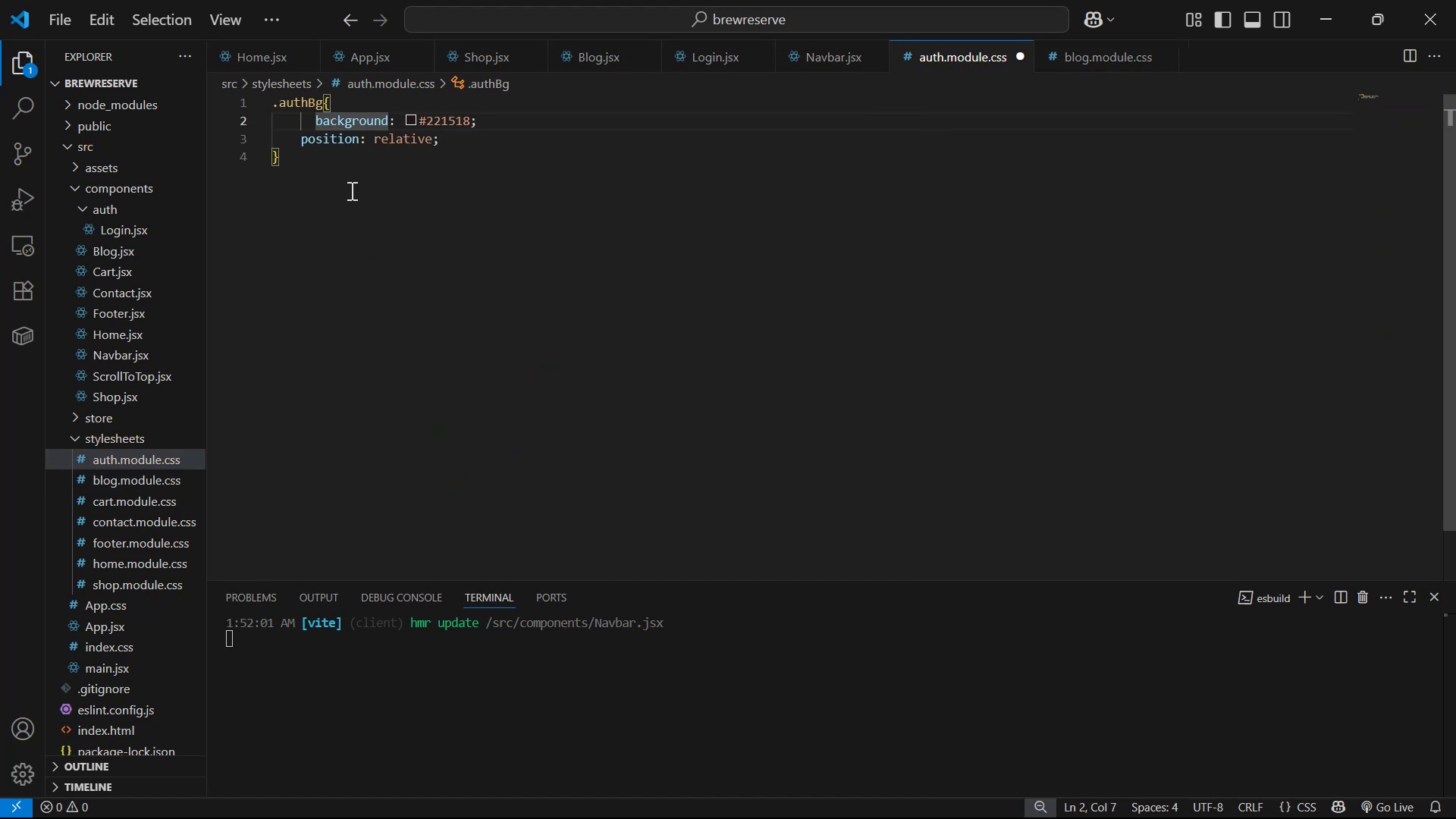 
key(Control+S)
 